 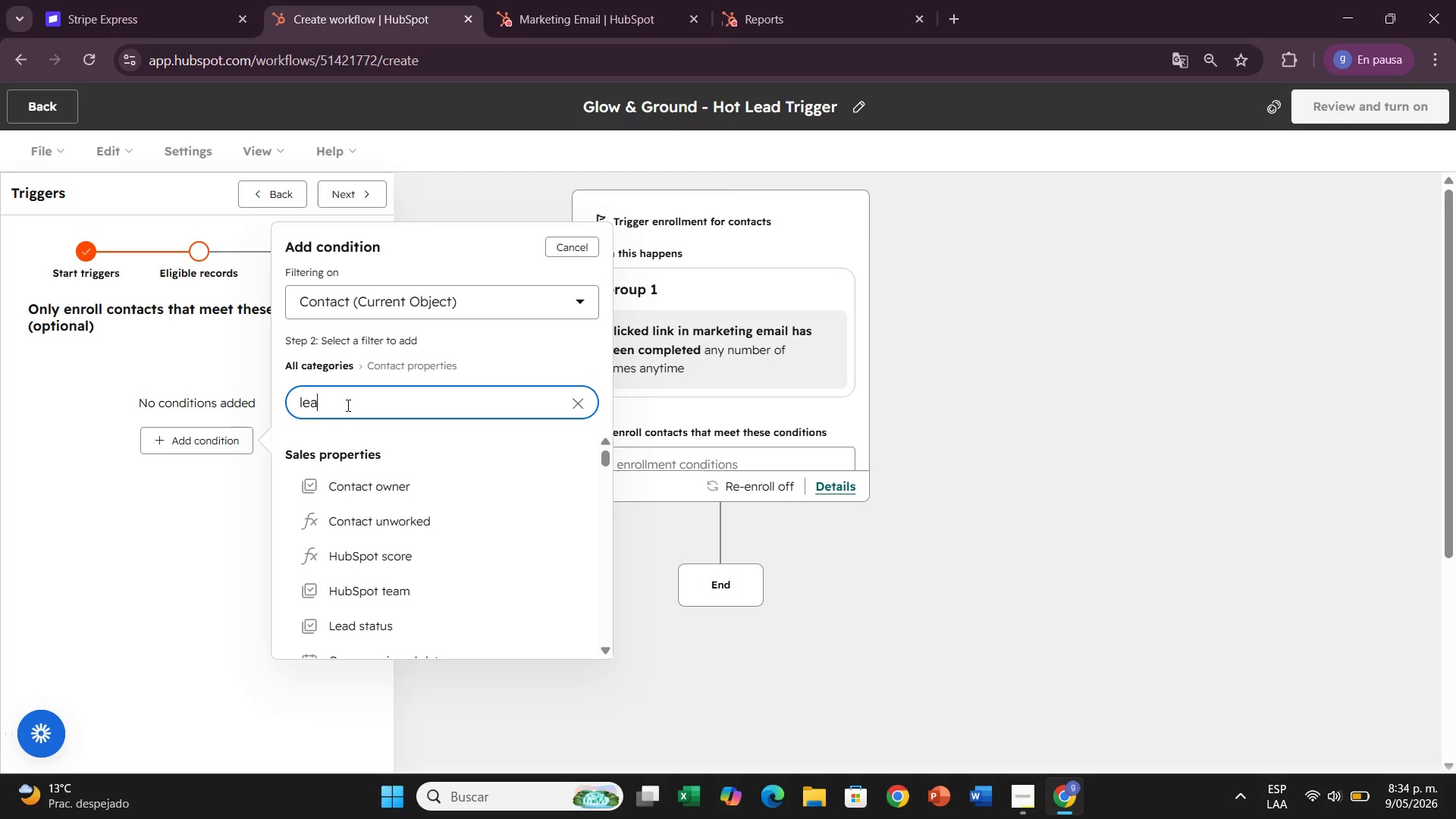 
left_click([374, 582])
 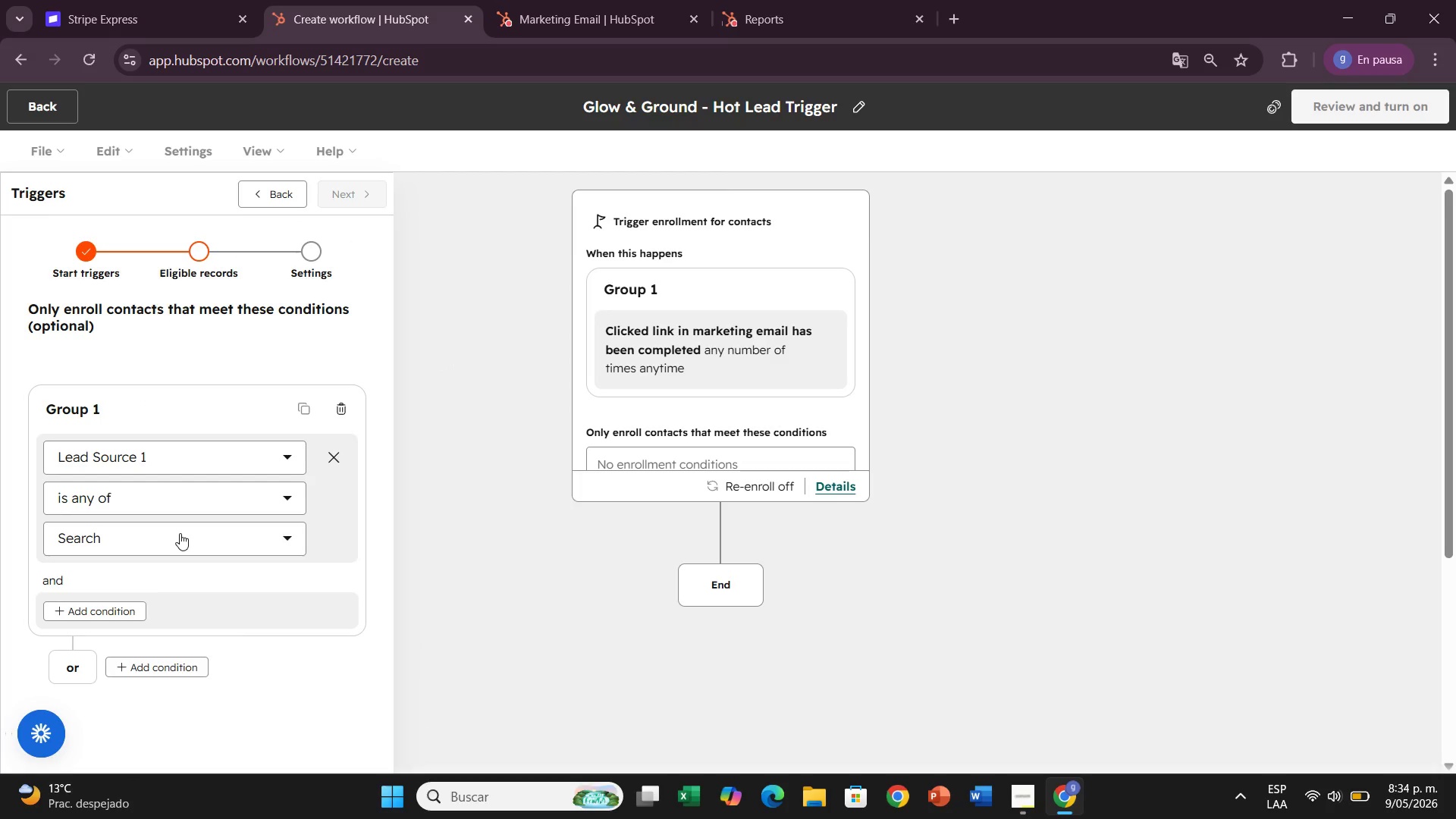 
left_click([180, 533])
 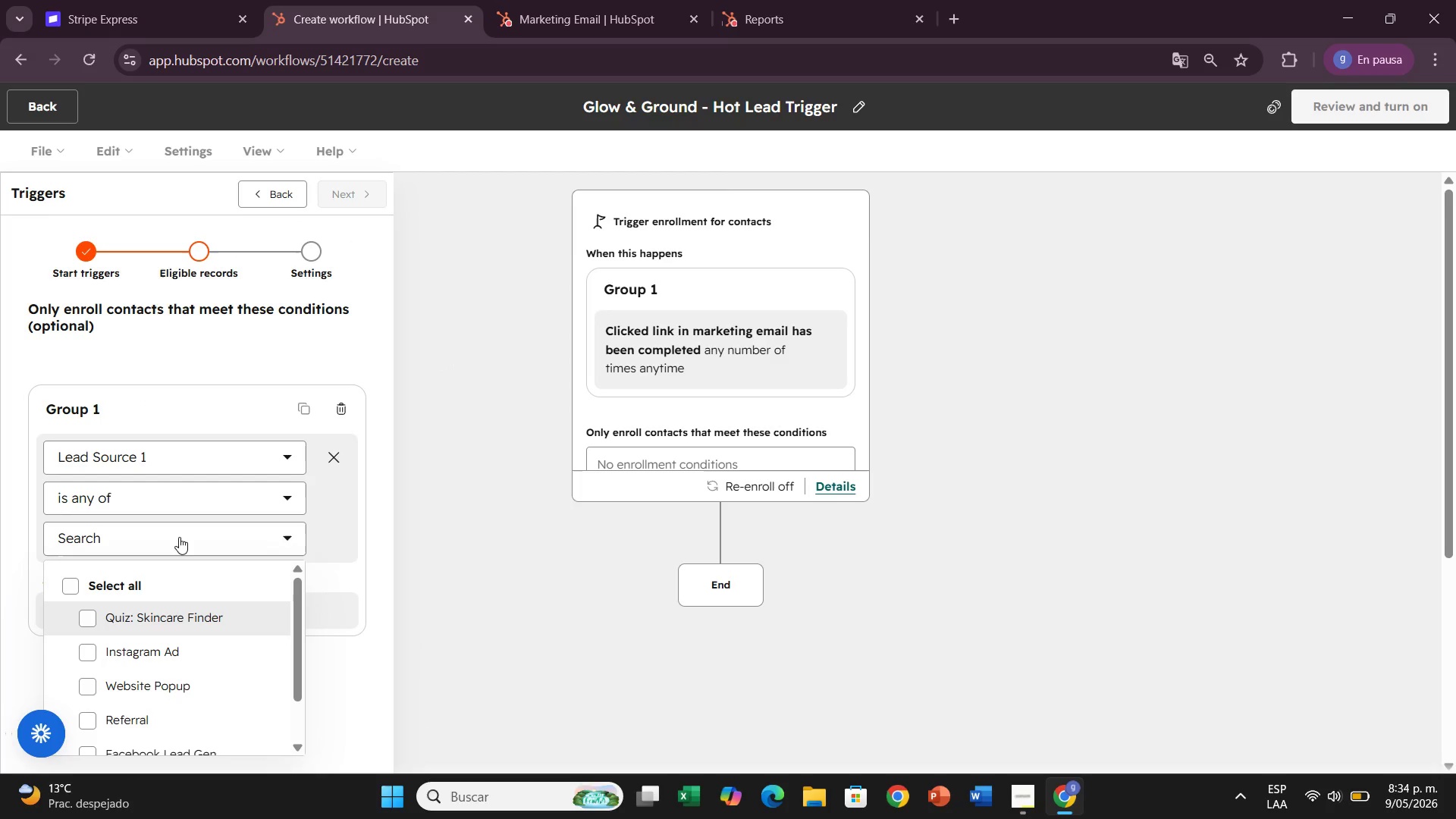 
scroll: coordinate [198, 604], scroll_direction: down, amount: 3.0
 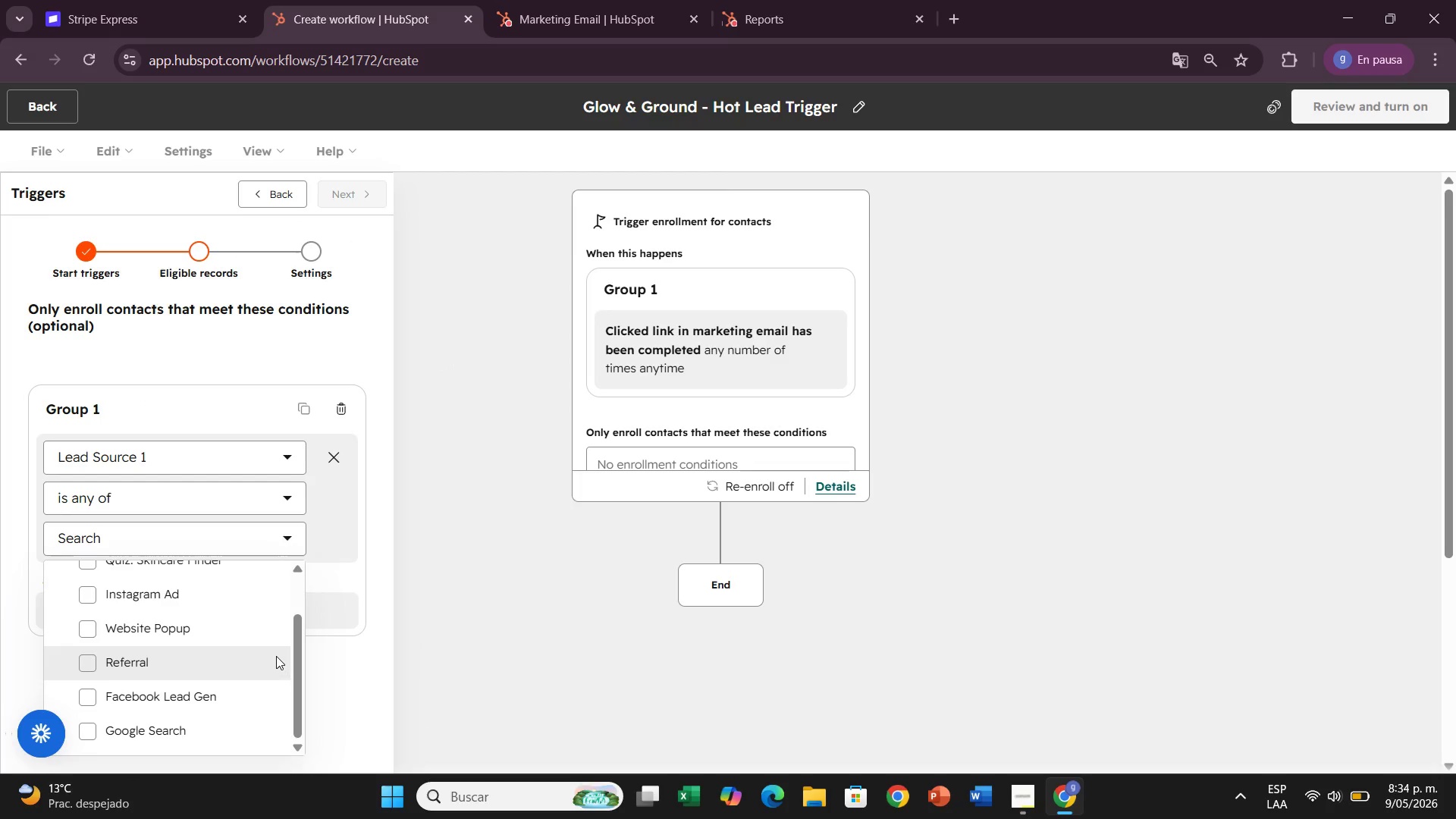 
scroll: coordinate [276, 656], scroll_direction: up, amount: 1.0
 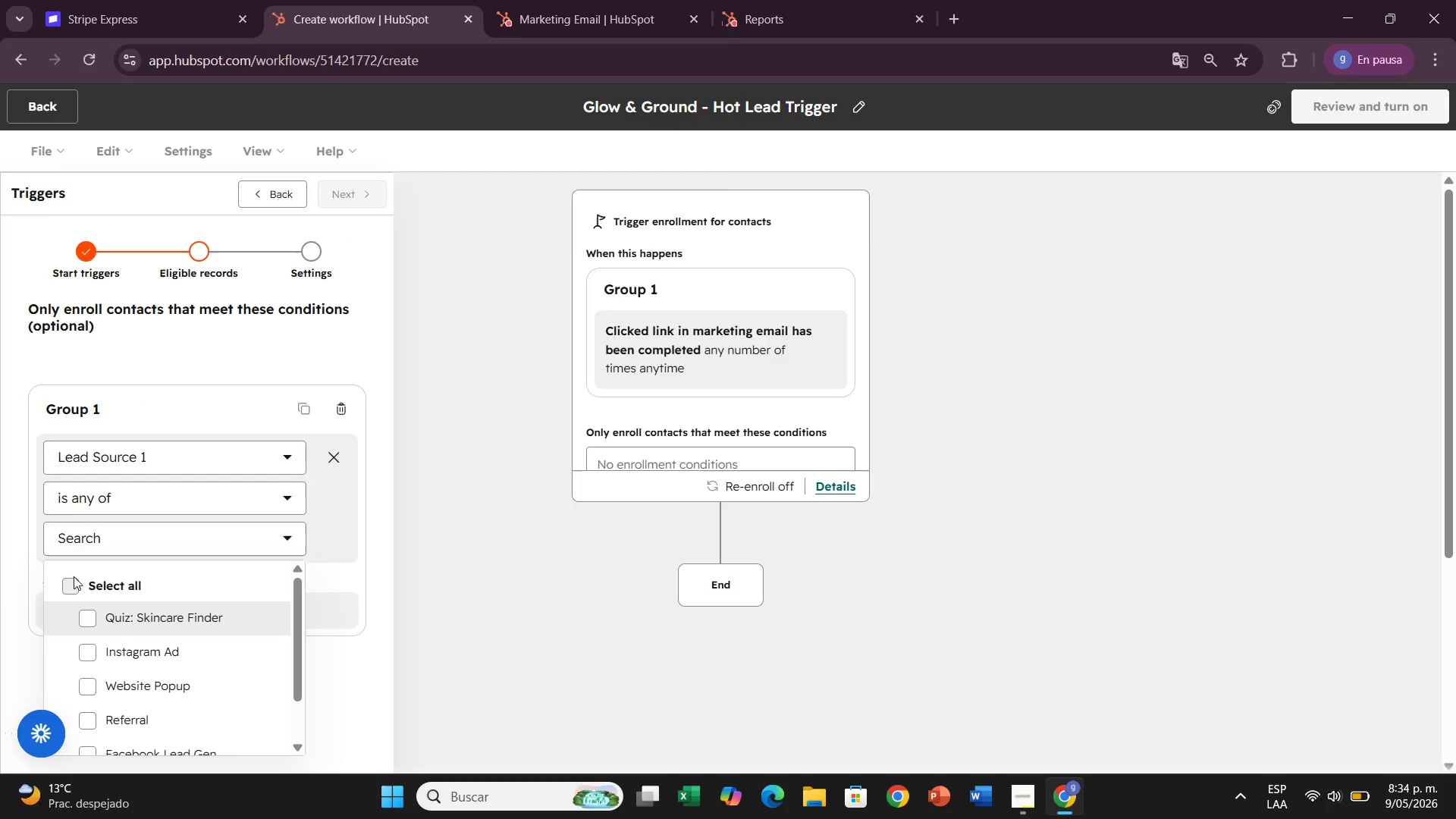 
left_click([71, 579])
 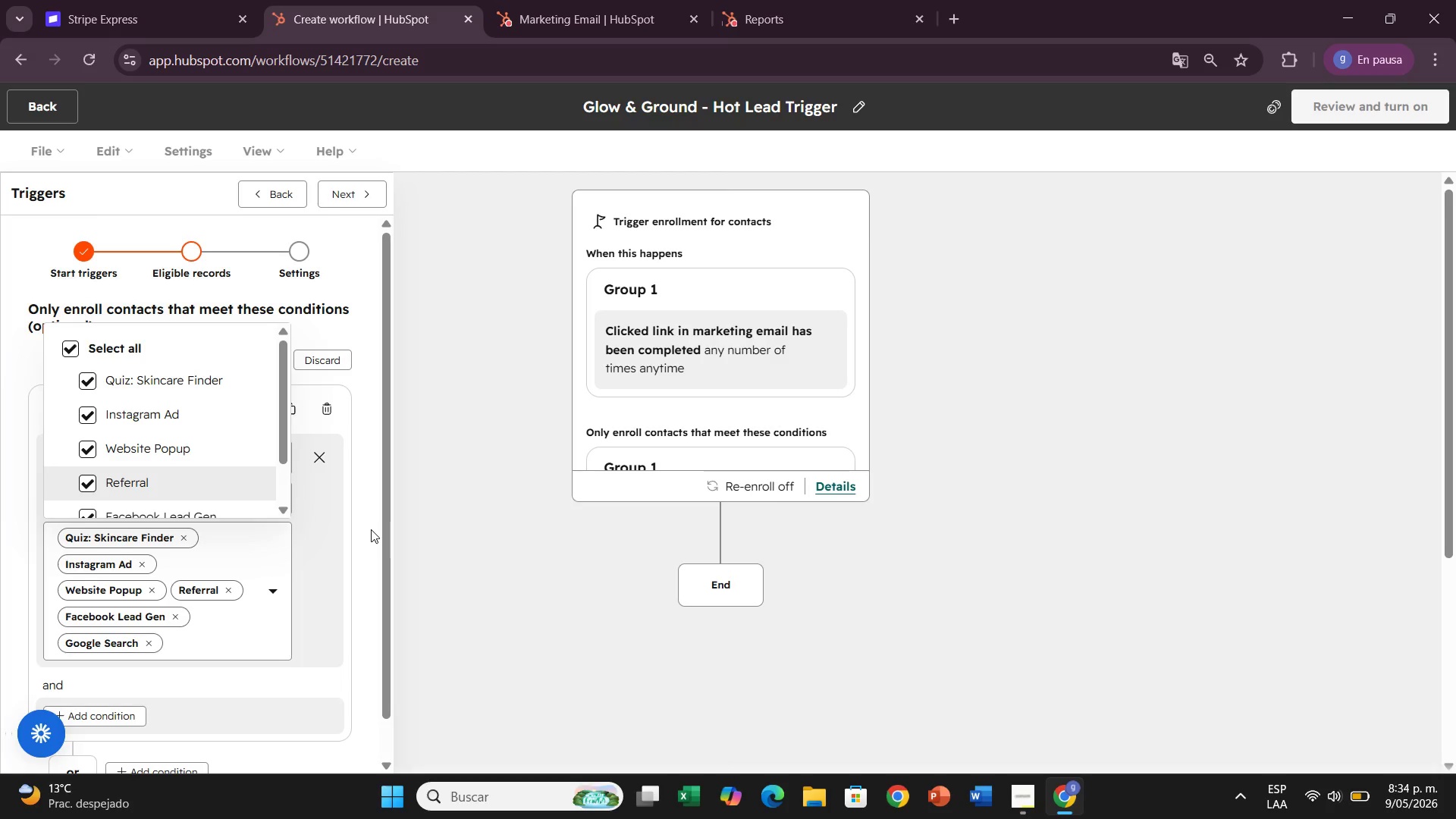 
wait(12.56)
 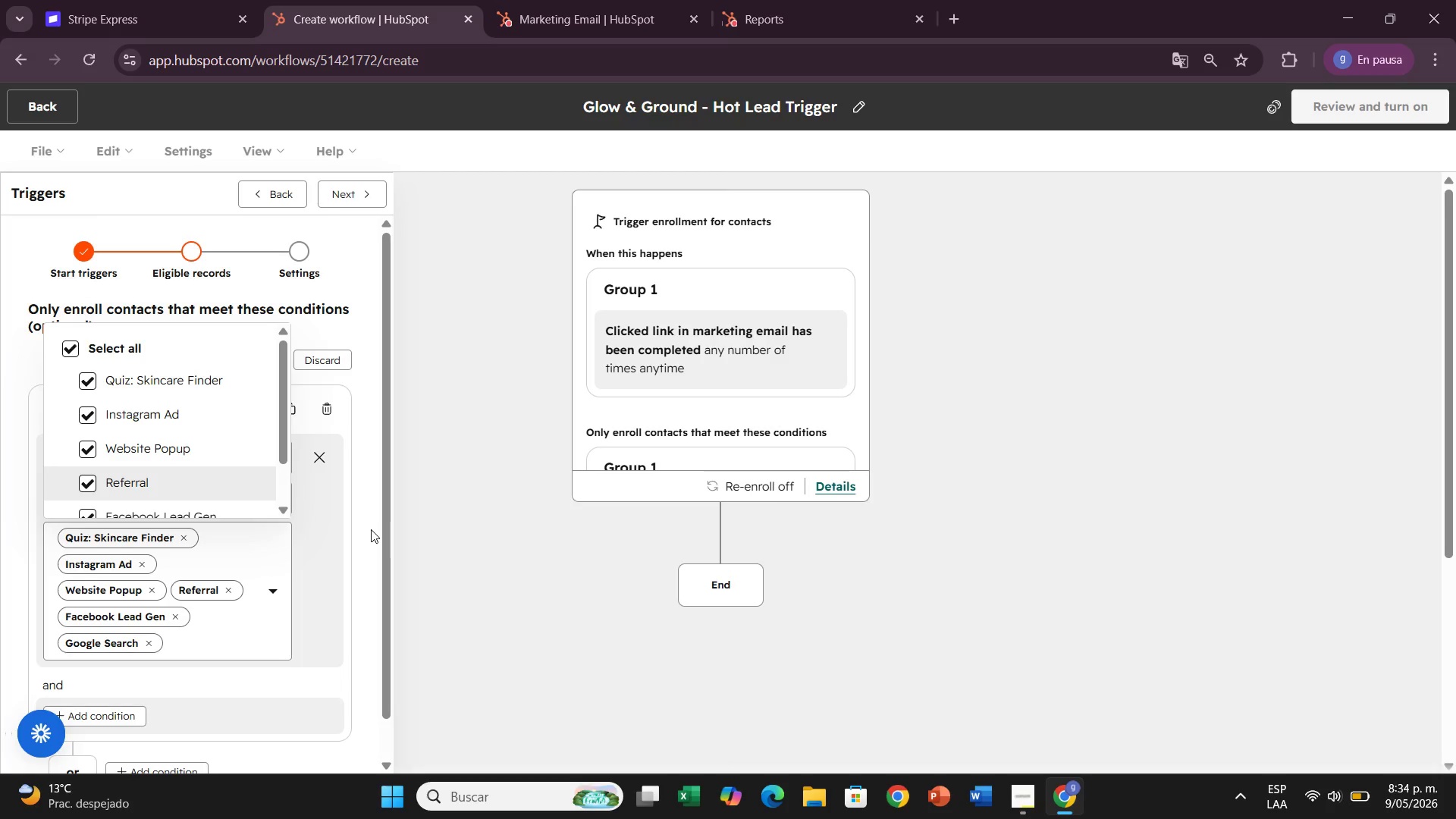 
left_click([444, 269])
 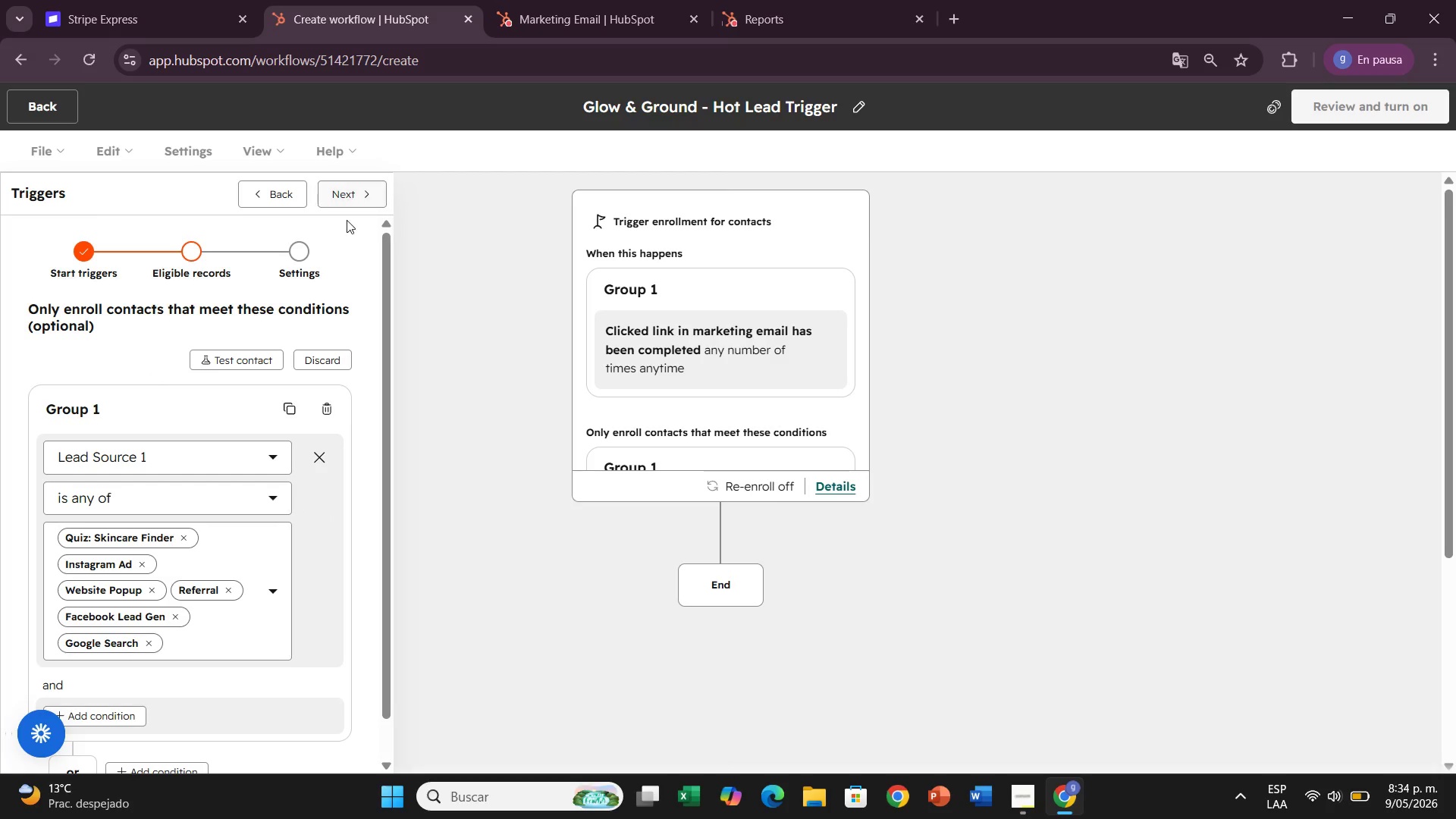 
wait(5.88)
 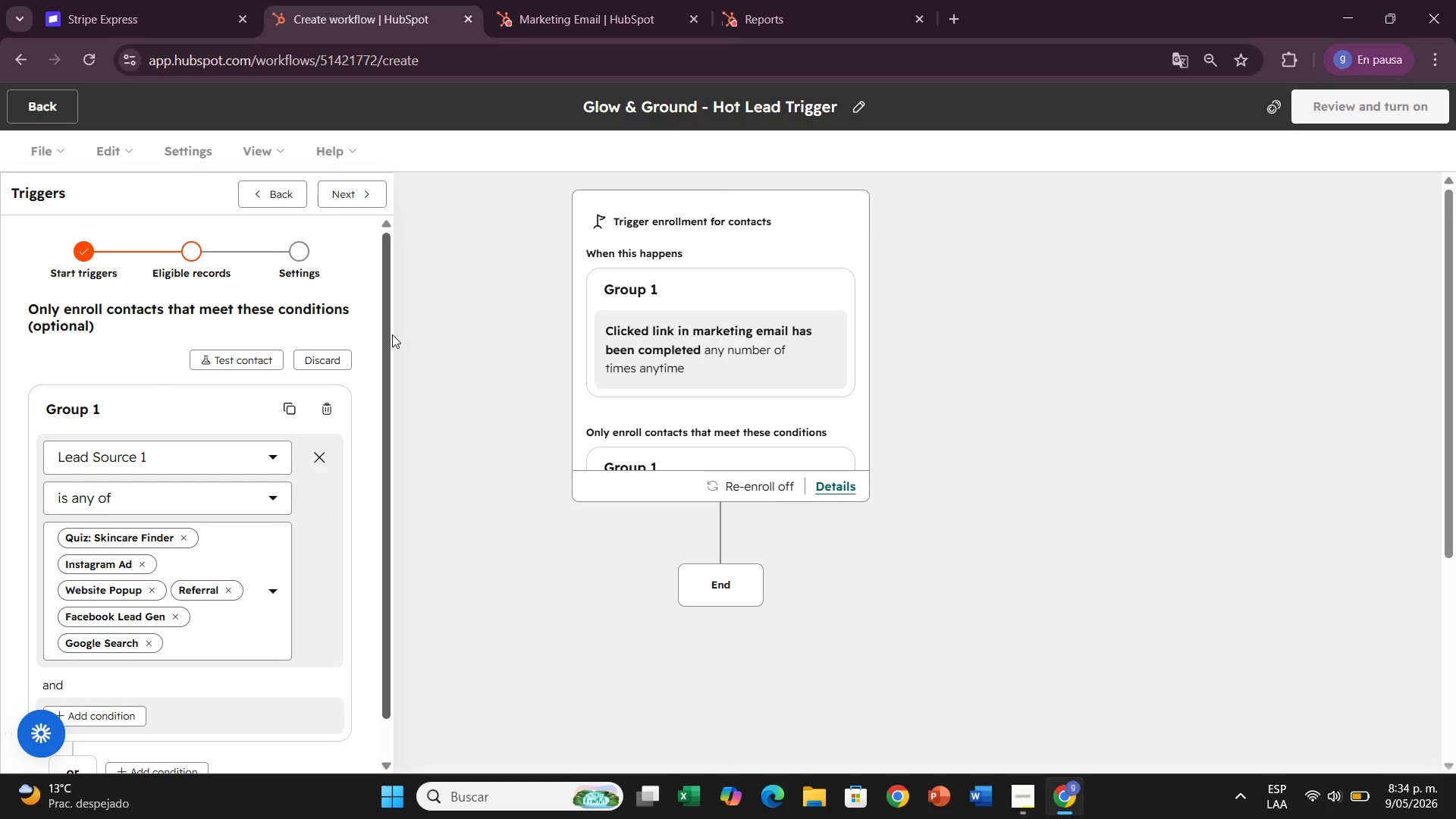 
left_click([350, 186])
 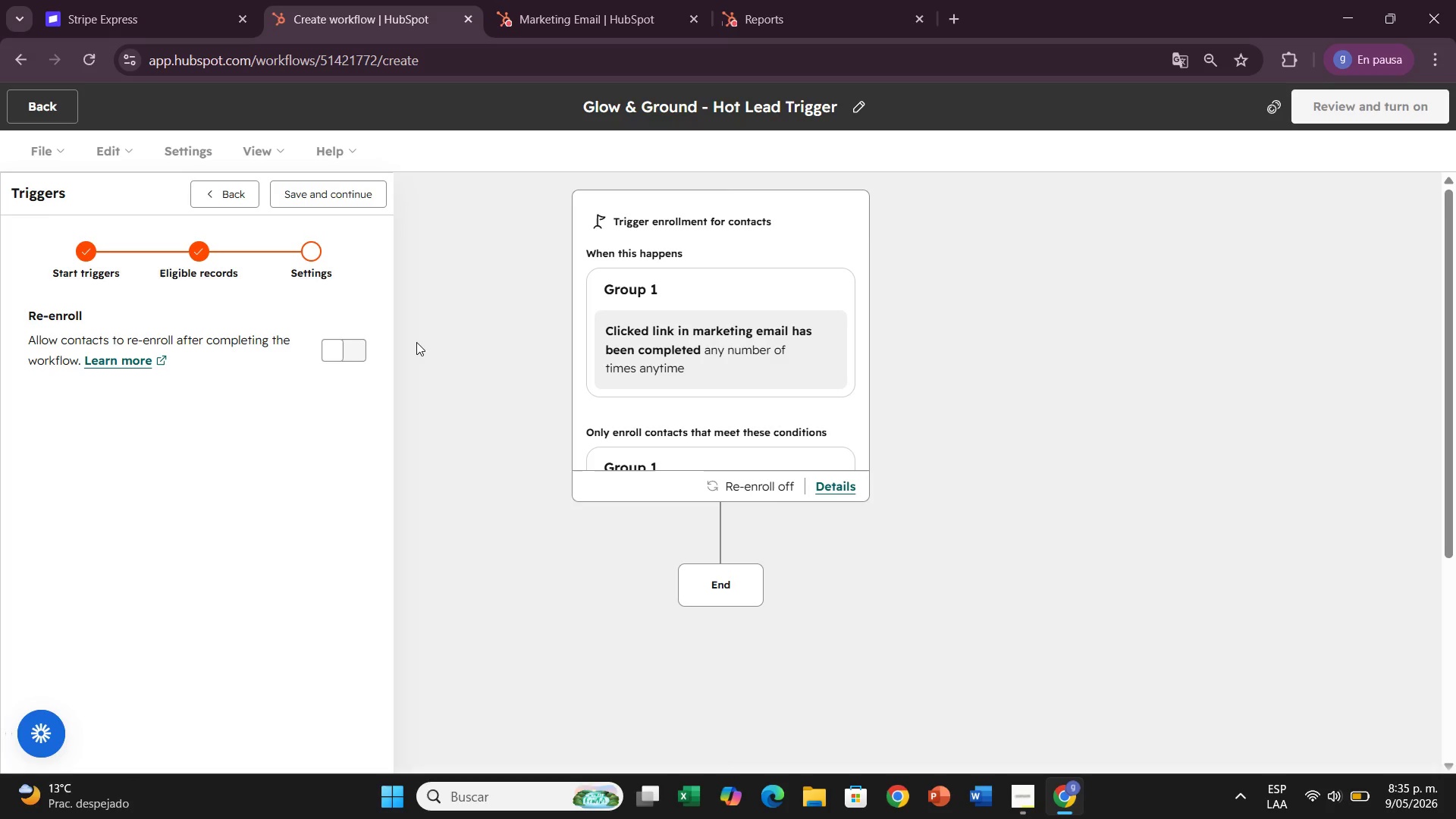 
wait(33.42)
 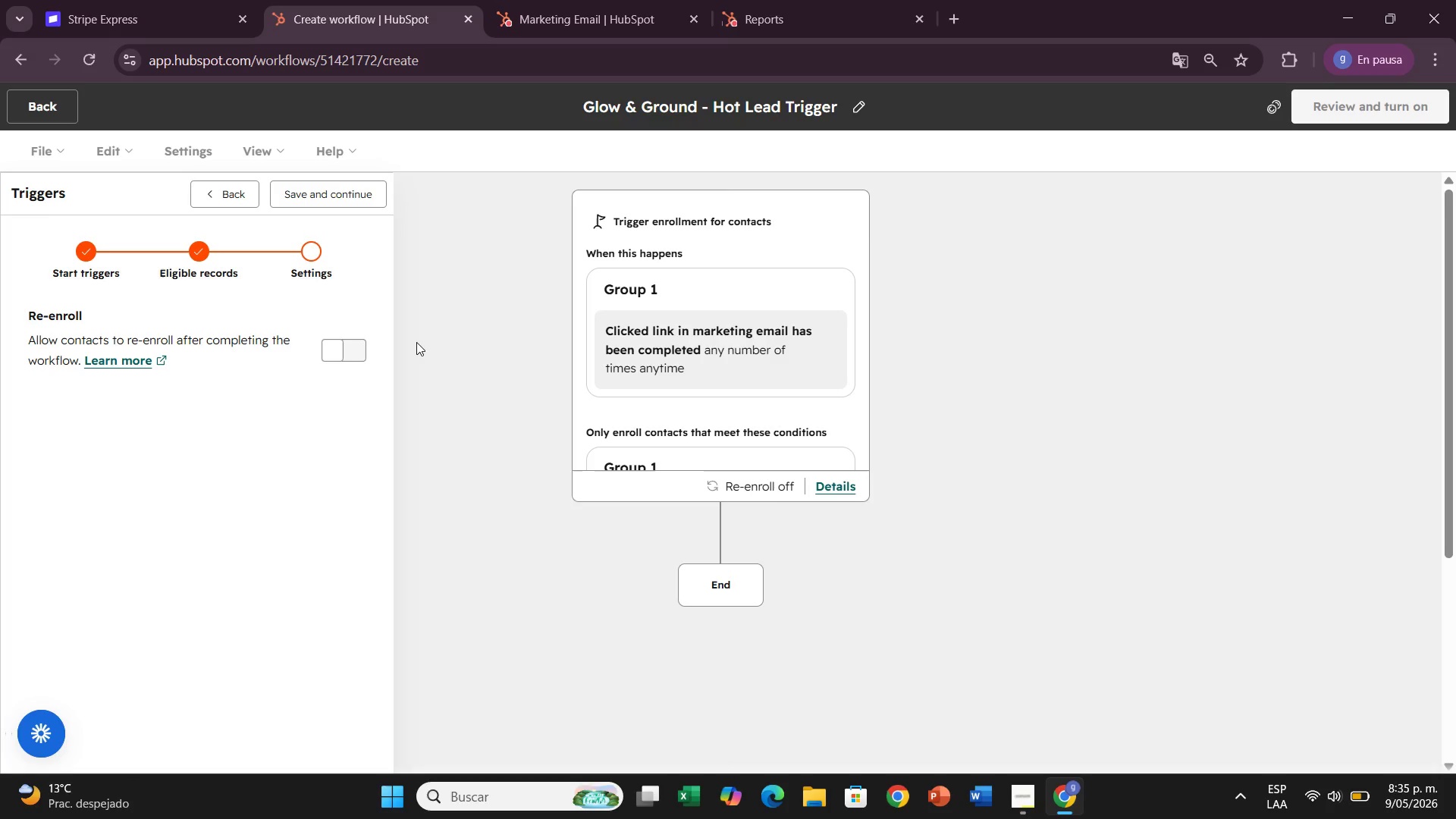 
left_click([328, 343])
 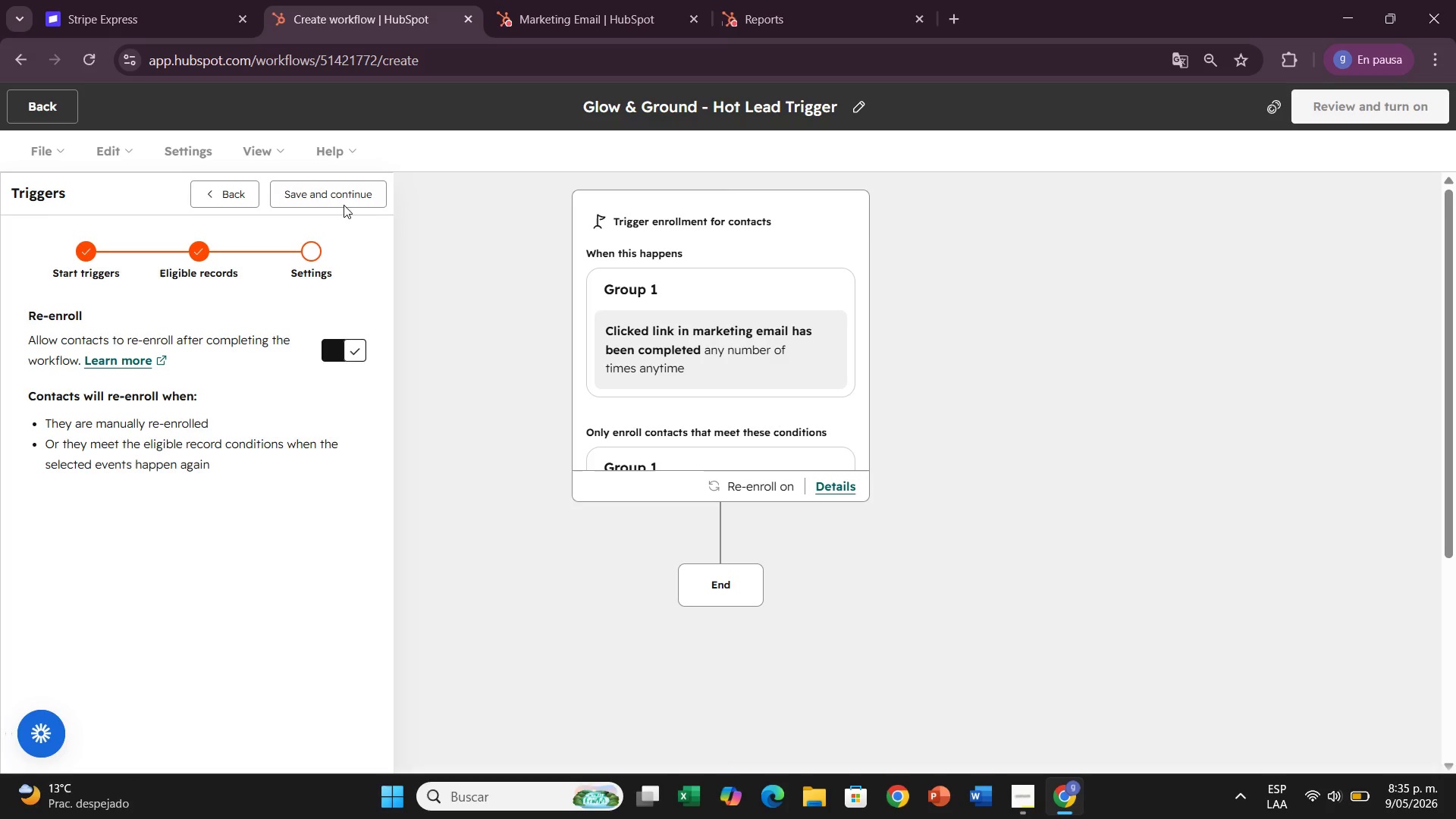 
left_click([340, 191])
 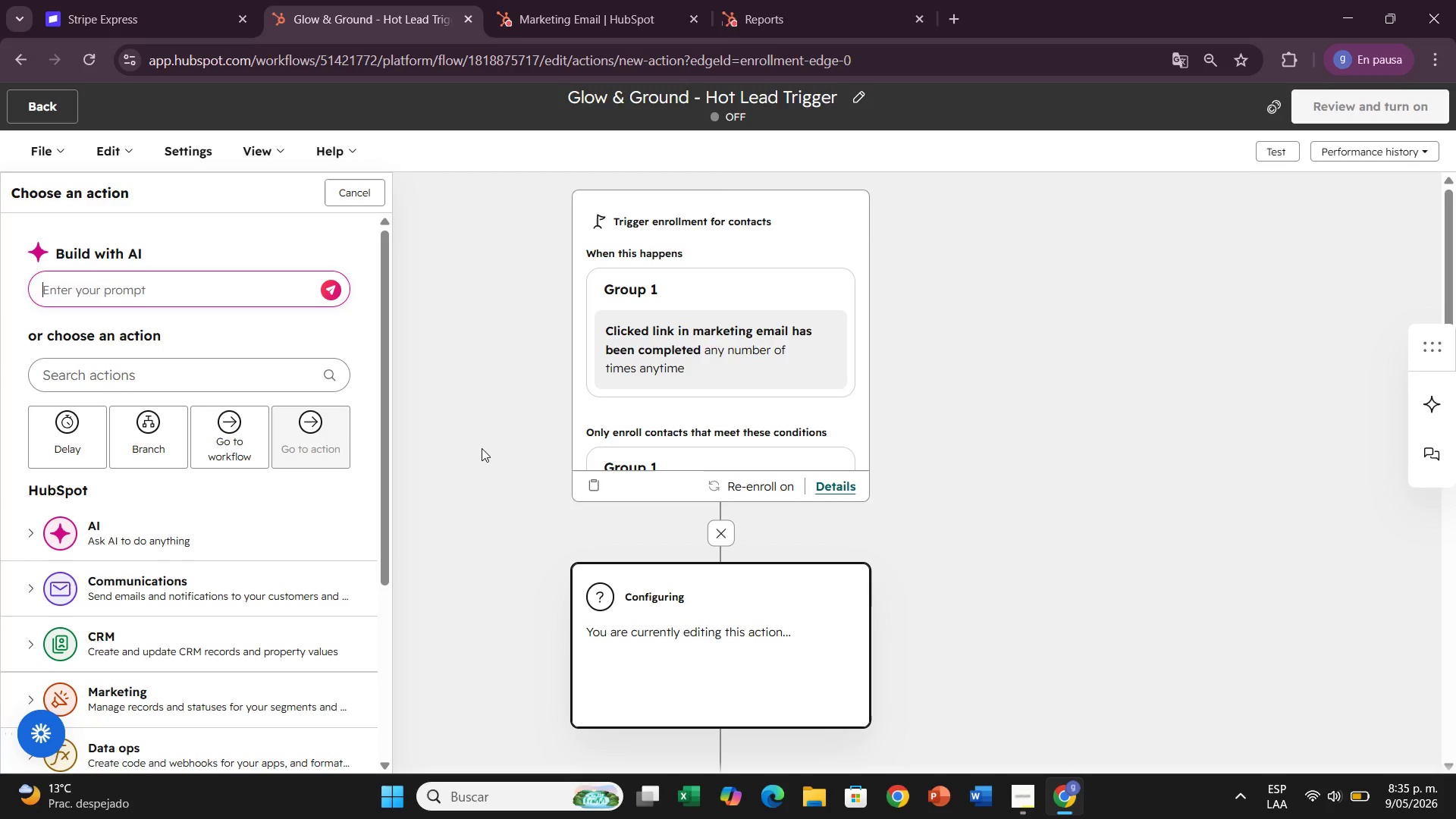 
wait(22.62)
 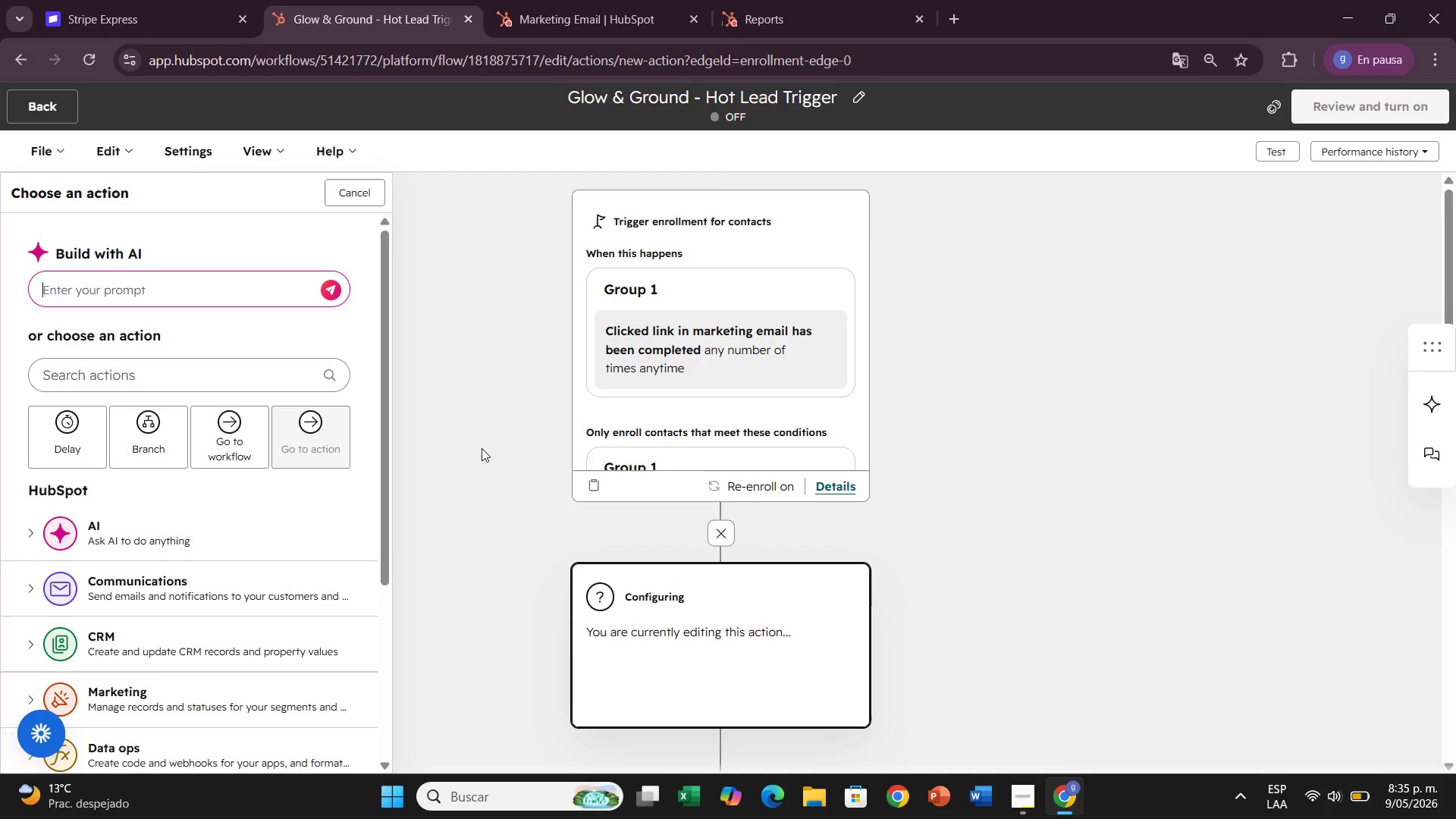 
left_click([145, 645])
 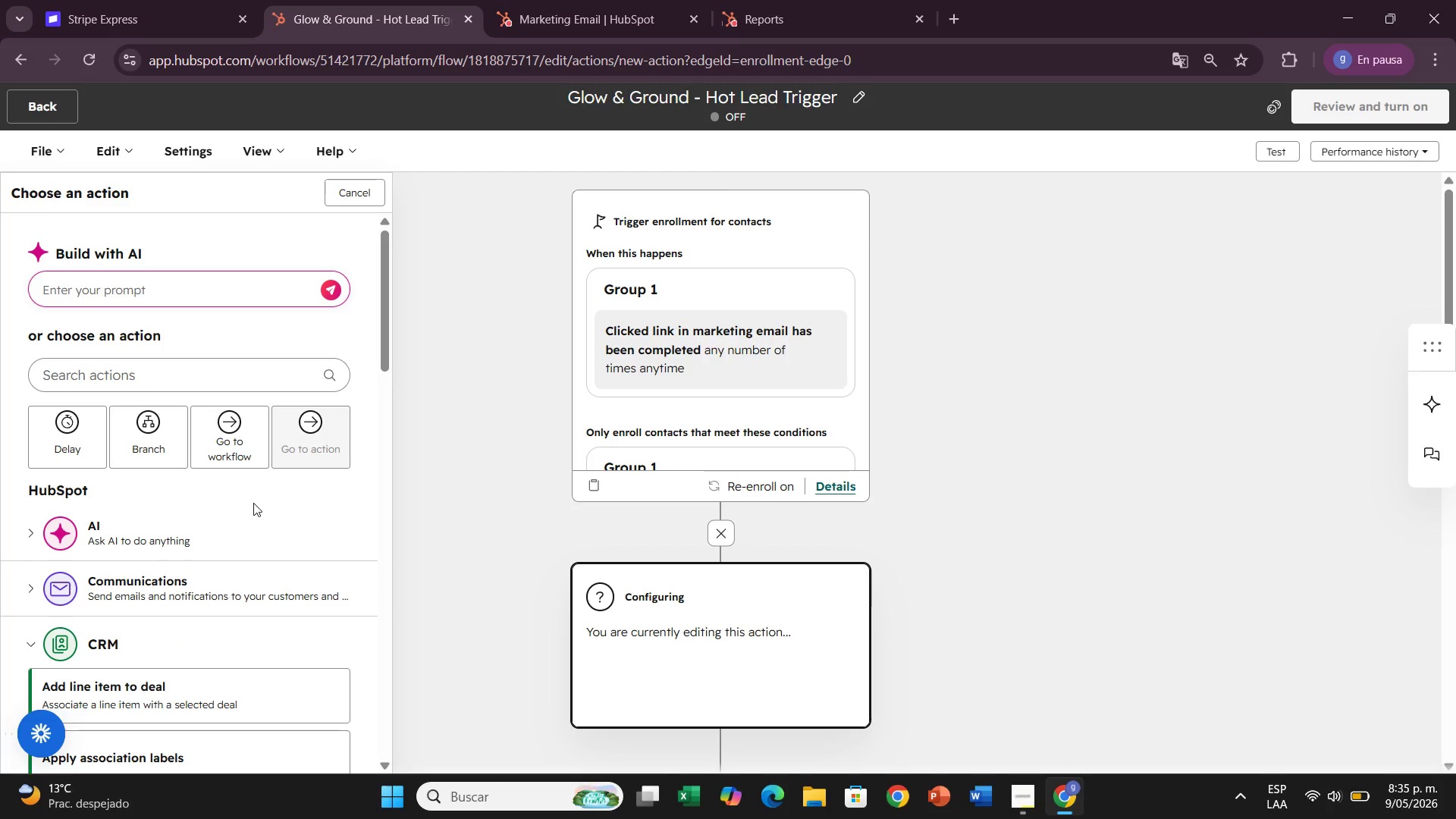 
scroll: coordinate [350, 508], scroll_direction: down, amount: 5.0
 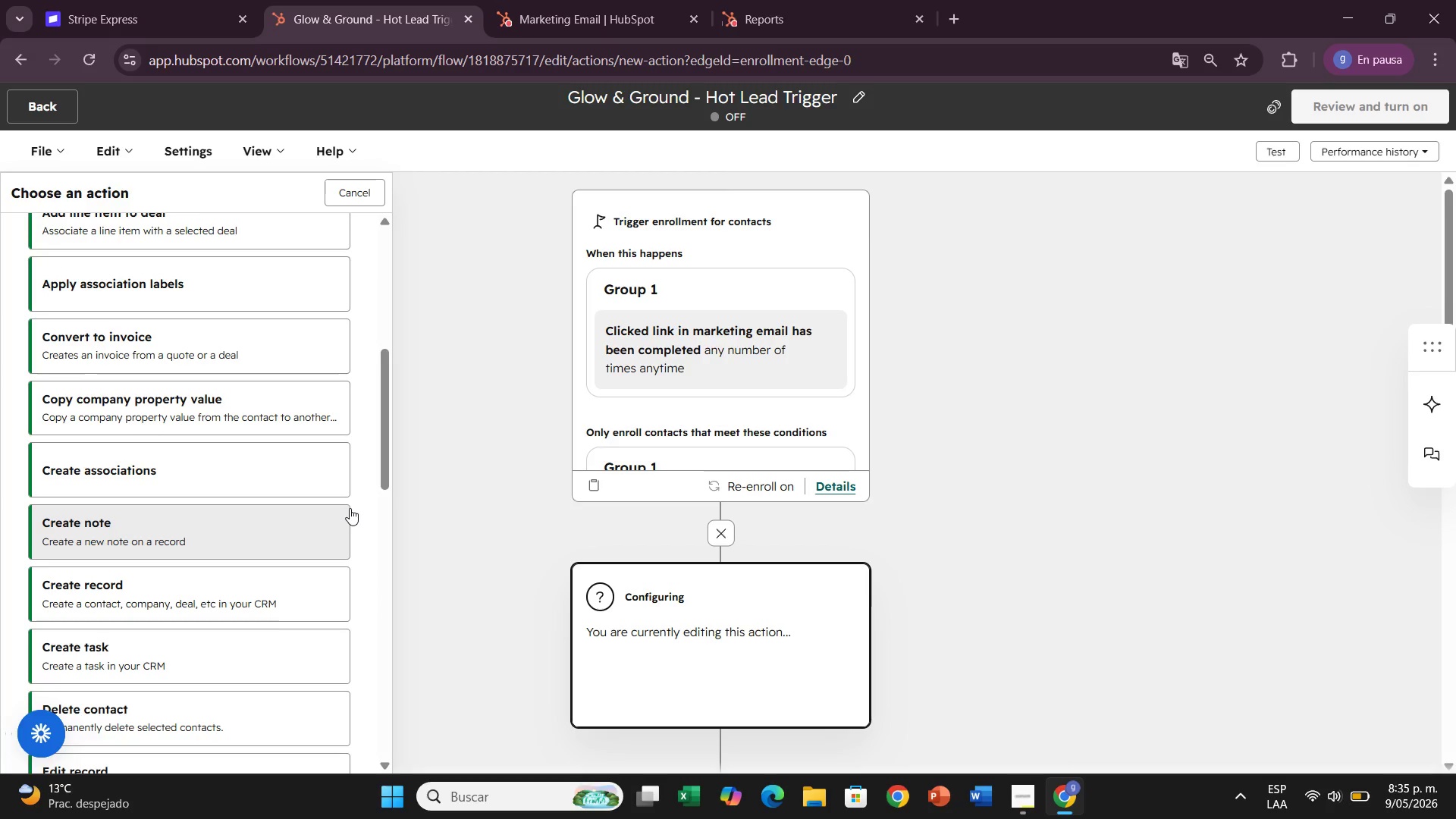 
scroll: coordinate [350, 508], scroll_direction: up, amount: 1.0
 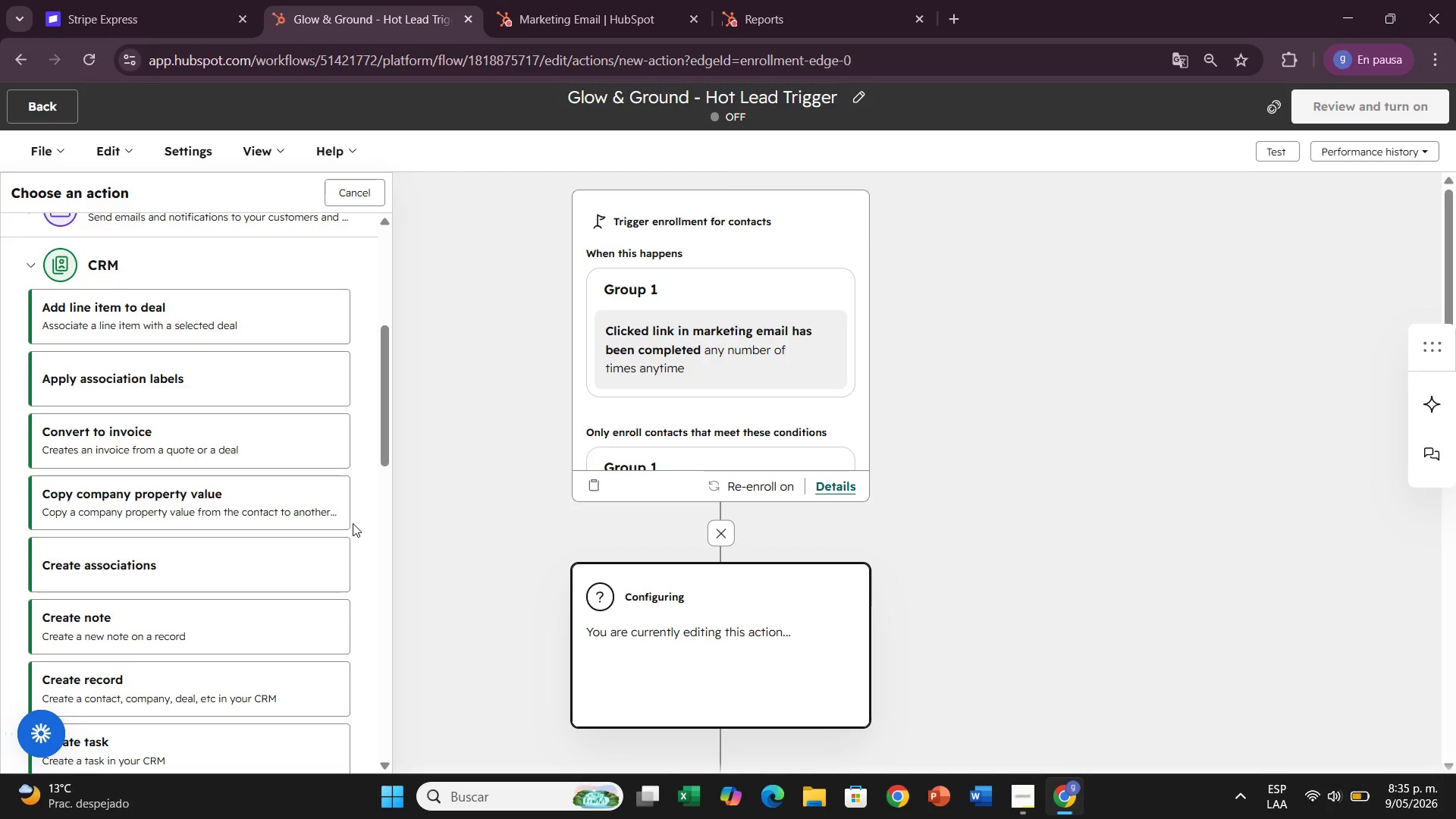 
scroll: coordinate [353, 523], scroll_direction: down, amount: 1.0
 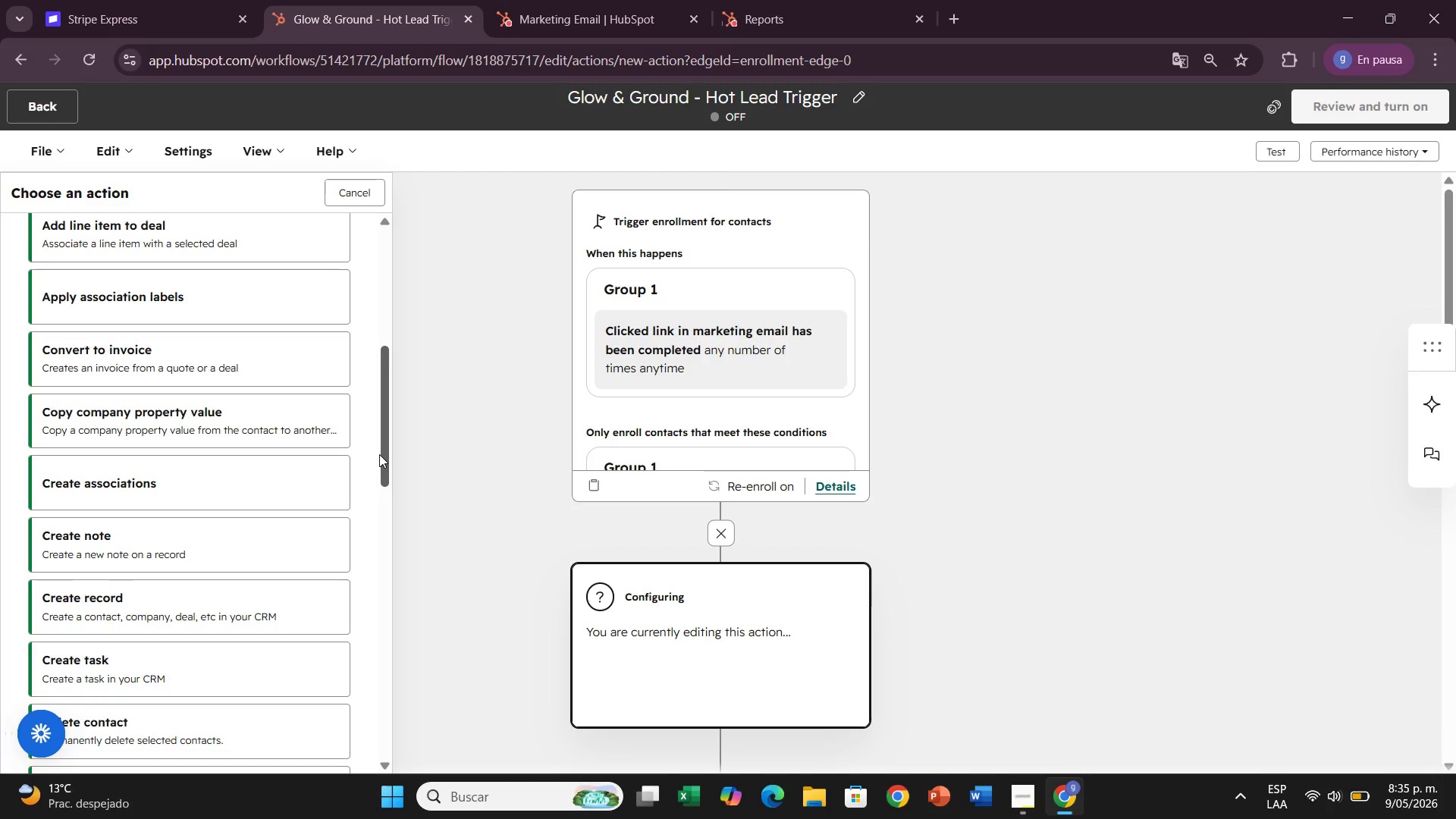 
wait(12.85)
 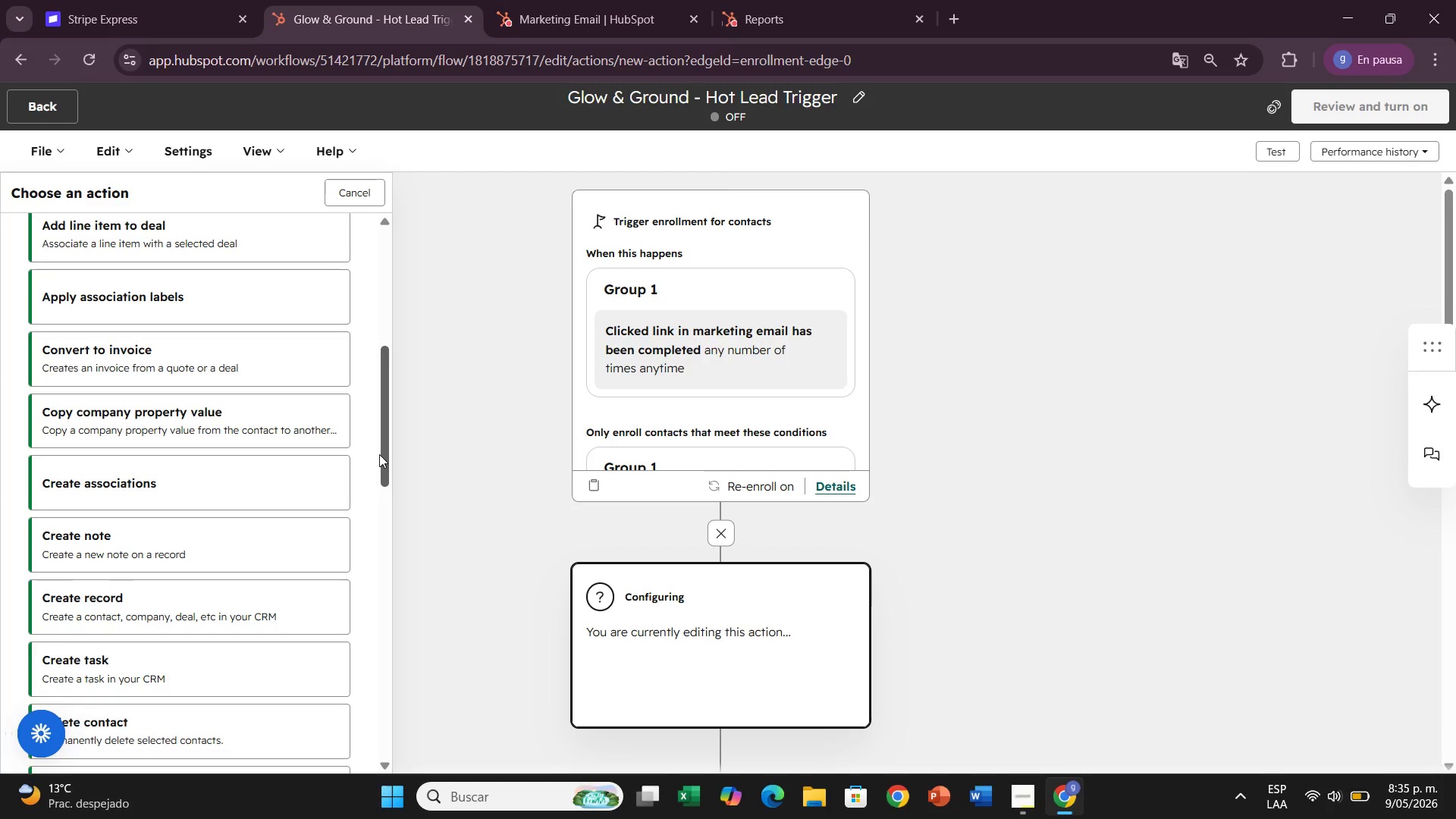 
left_click_drag(start_coordinate=[379, 454], to_coordinate=[420, 592])
 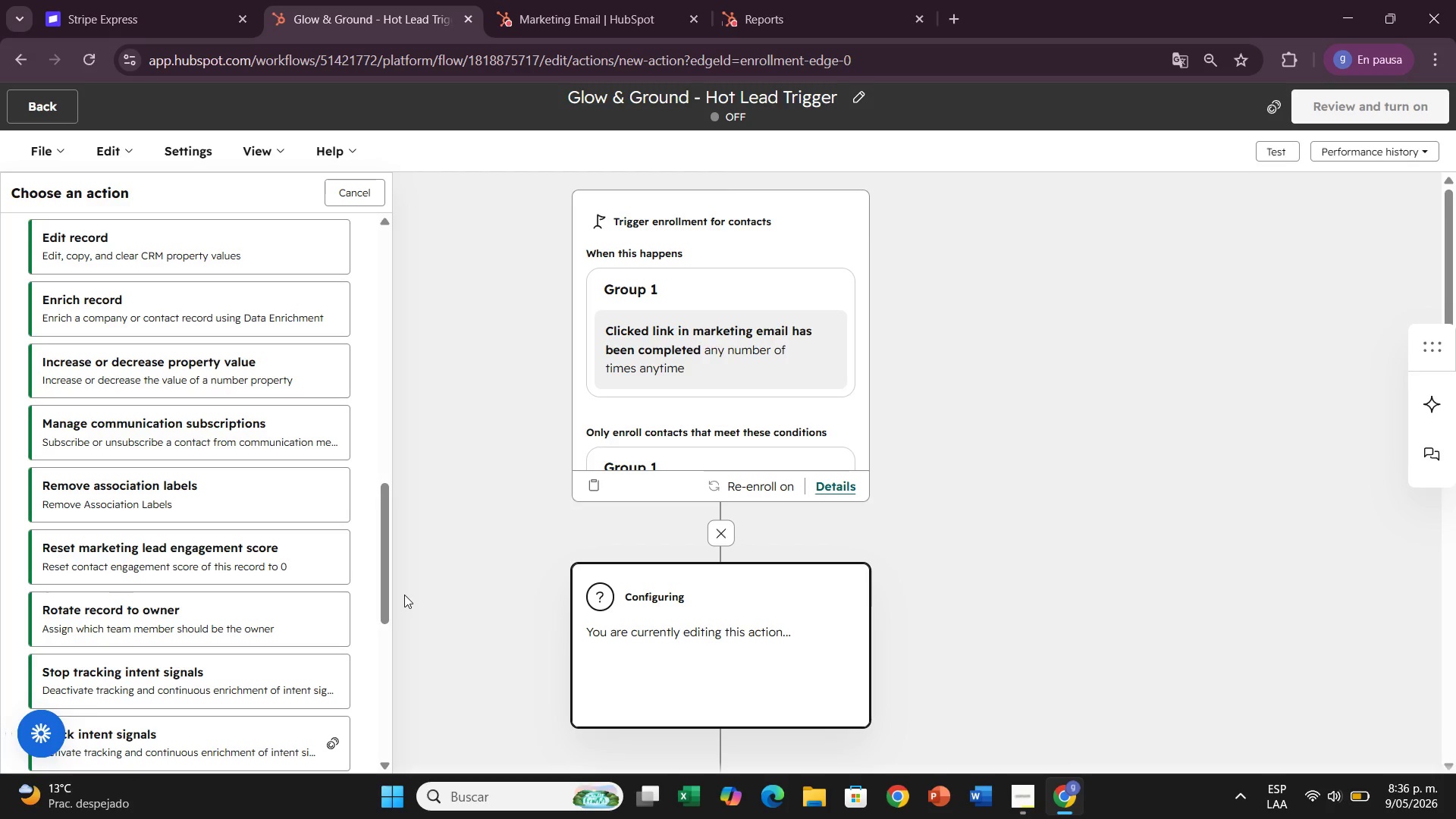 
wait(21.36)
 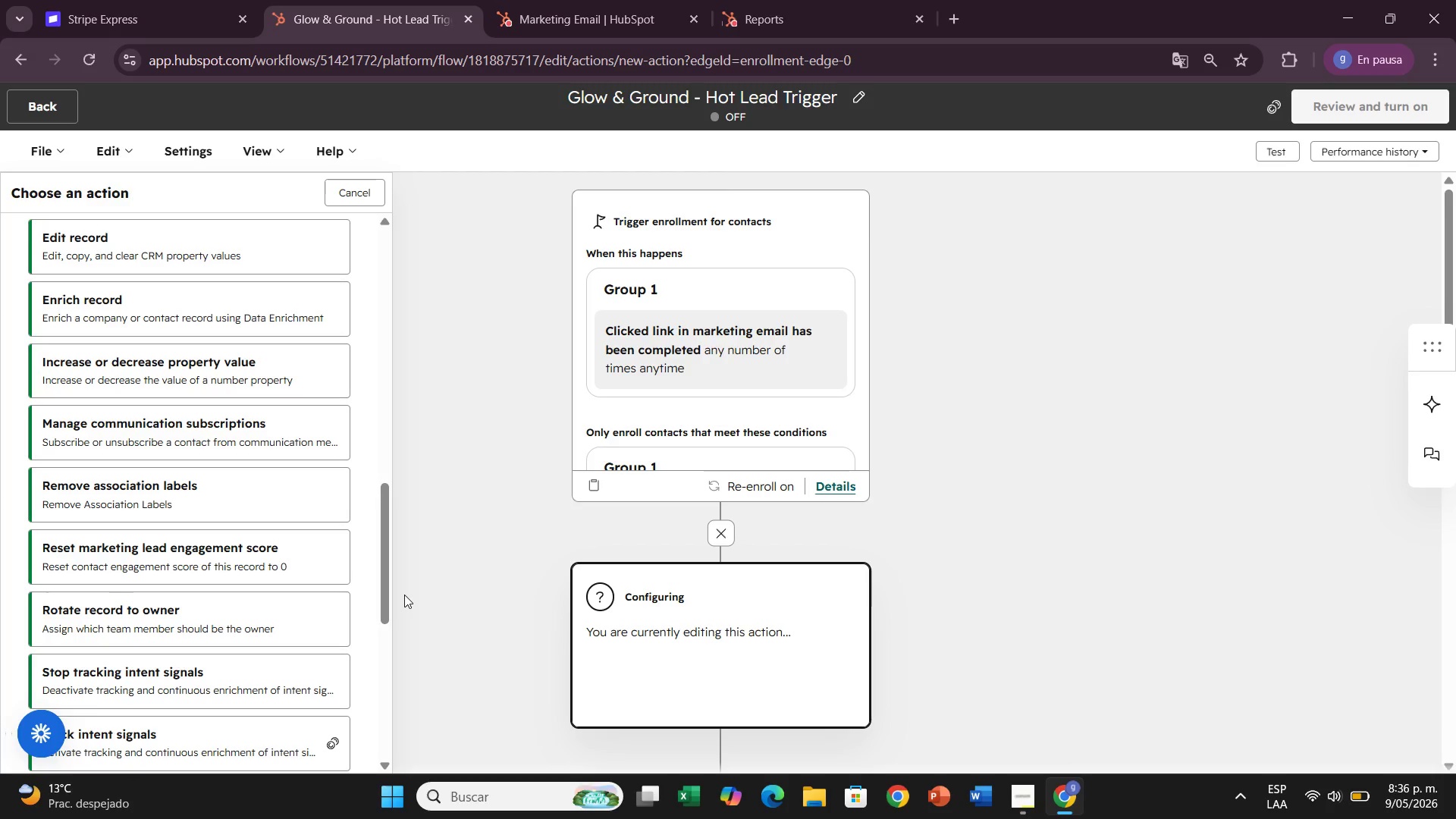 
scroll: coordinate [206, 475], scroll_direction: up, amount: 1.0
 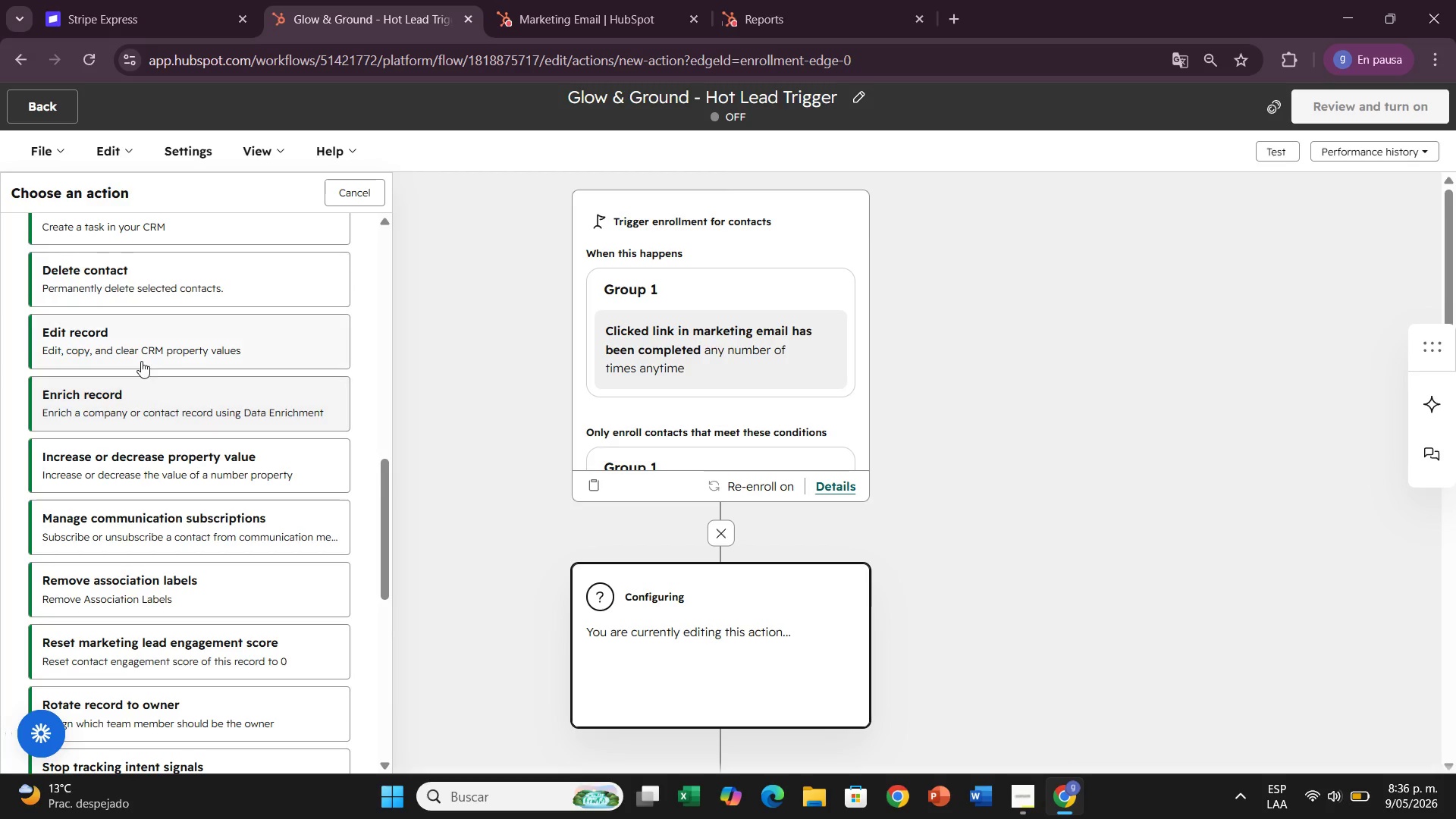 
left_click([141, 359])
 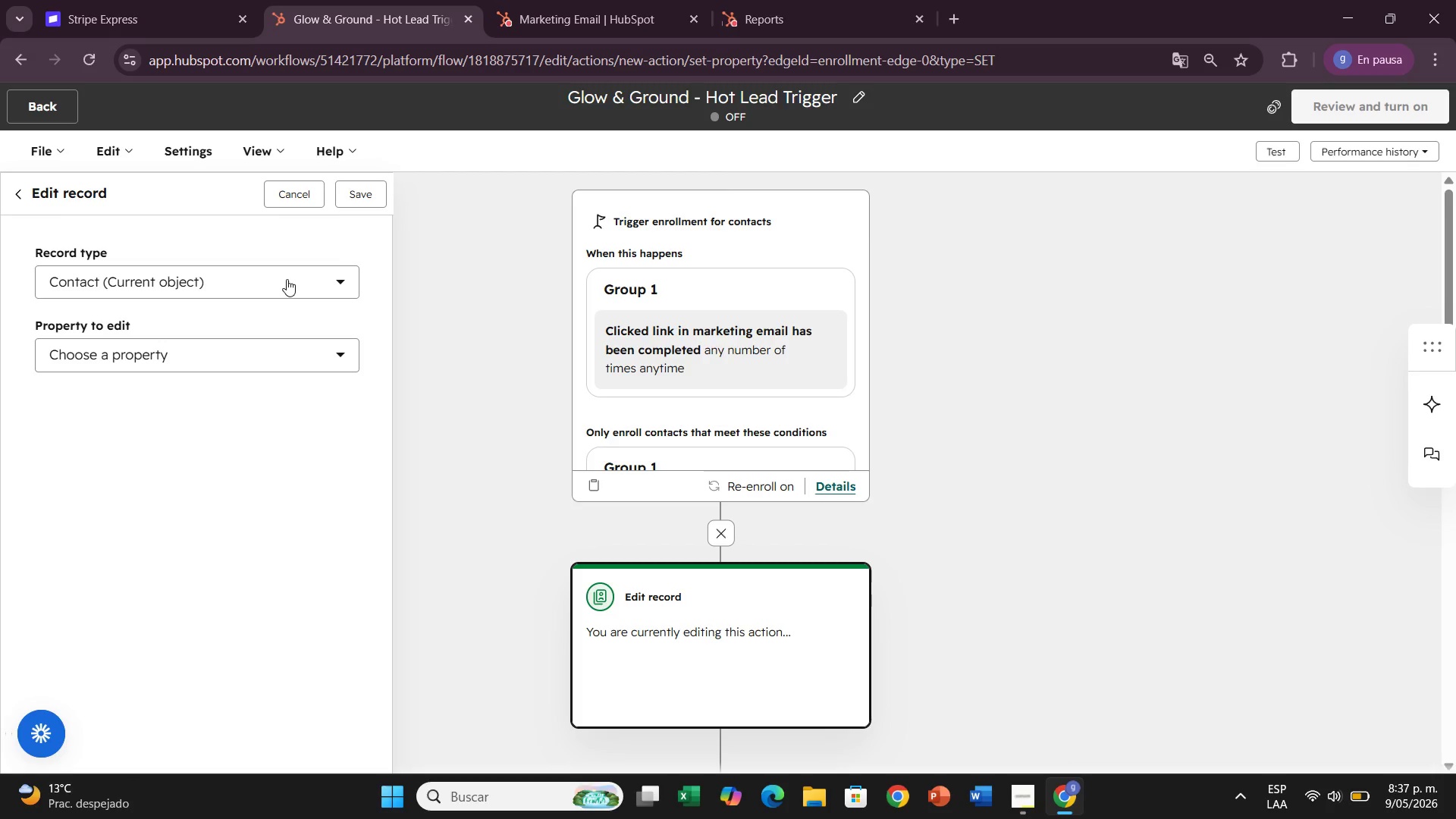 
wait(42.7)
 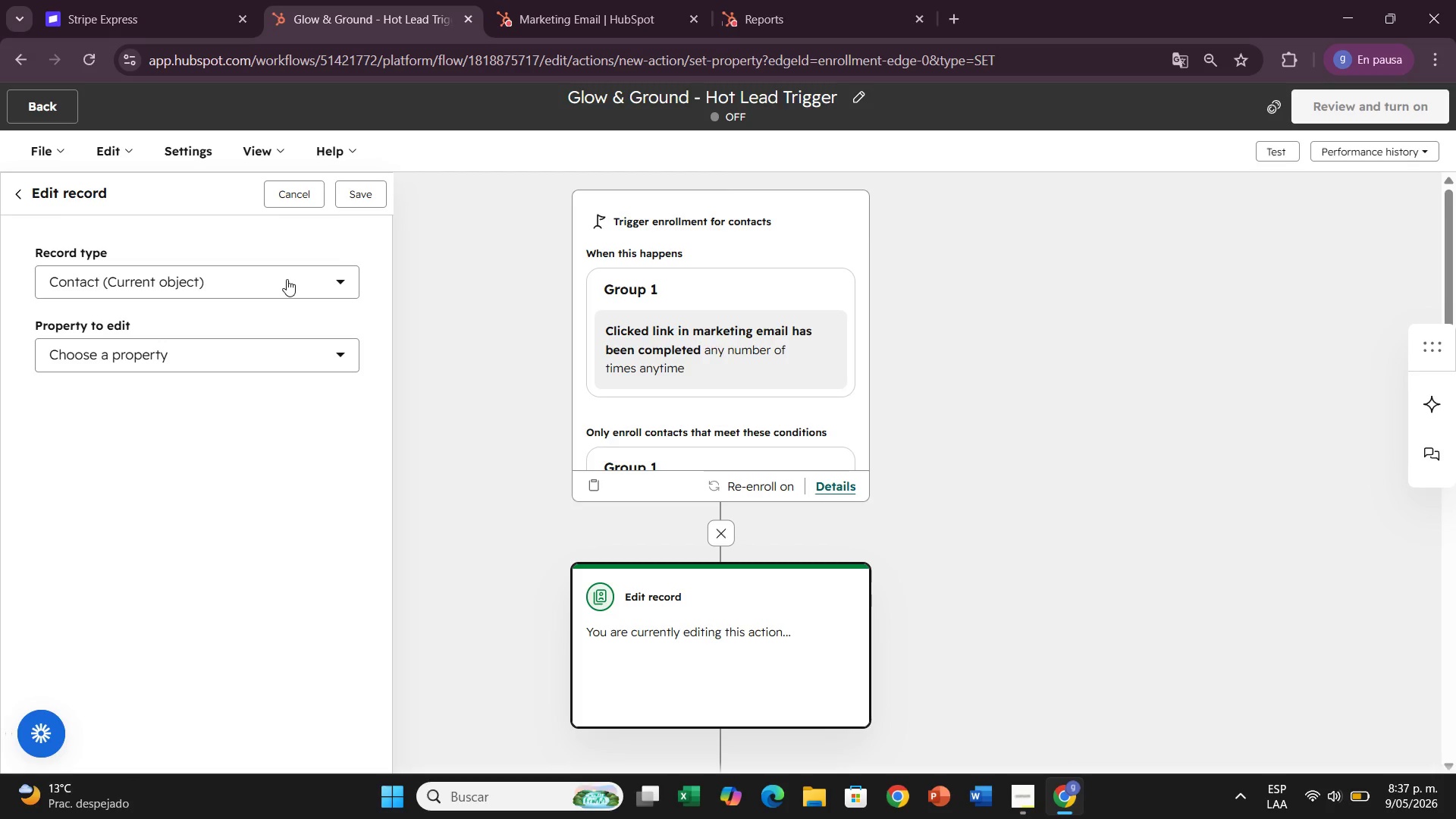 
left_click([167, 293])
 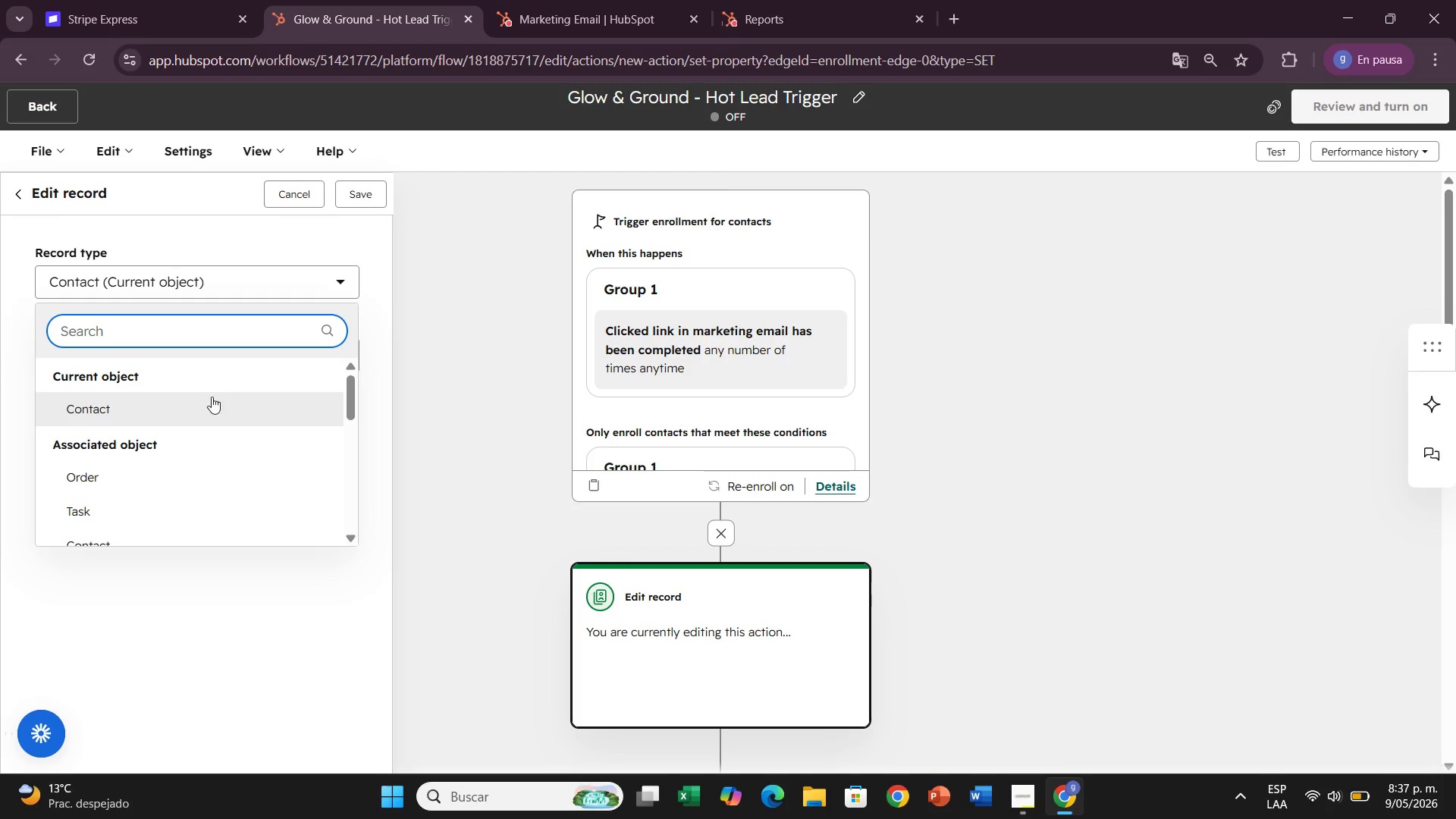 
scroll: coordinate [197, 468], scroll_direction: down, amount: 7.0
 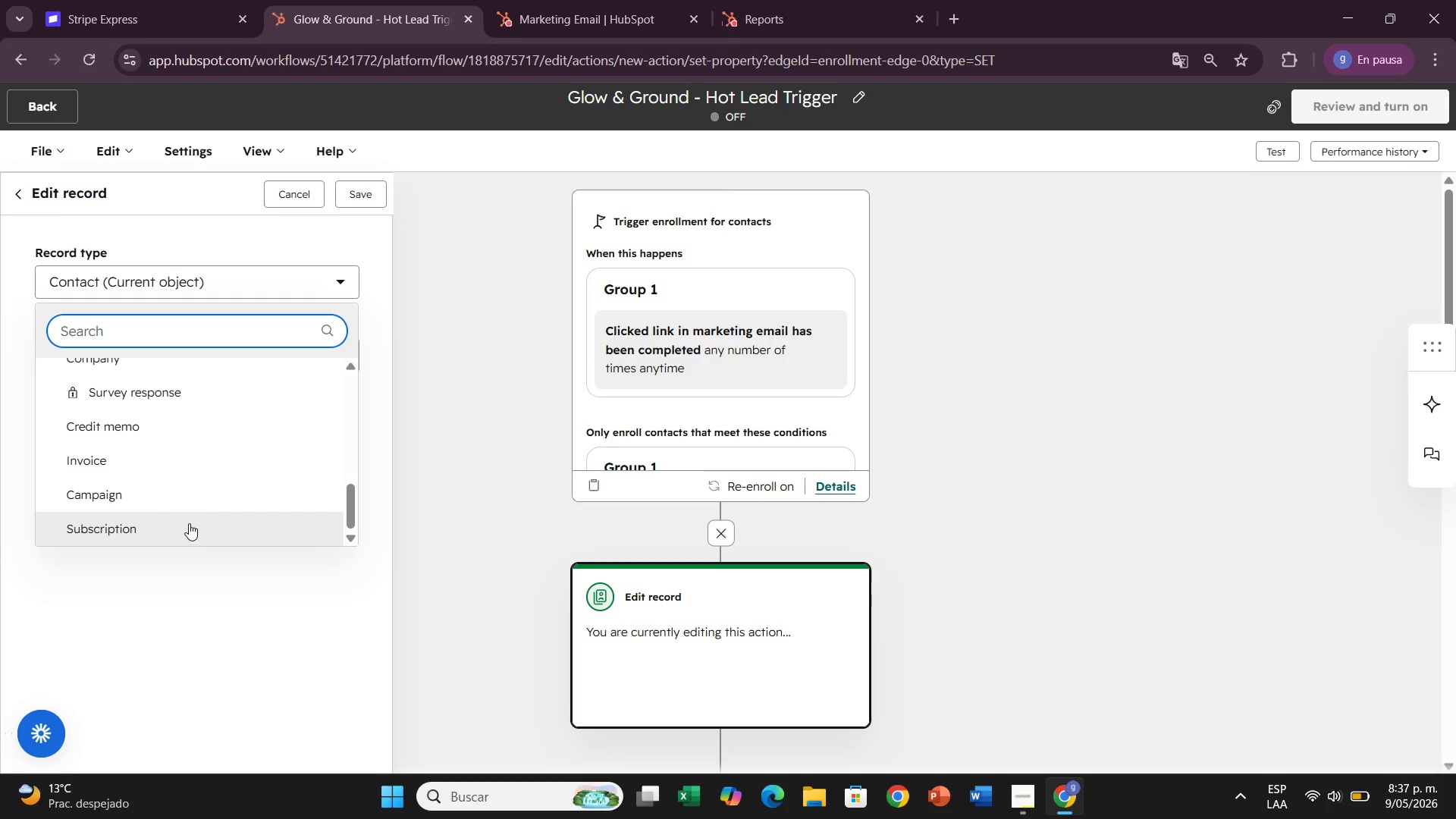 
mouse_move([199, 482])
 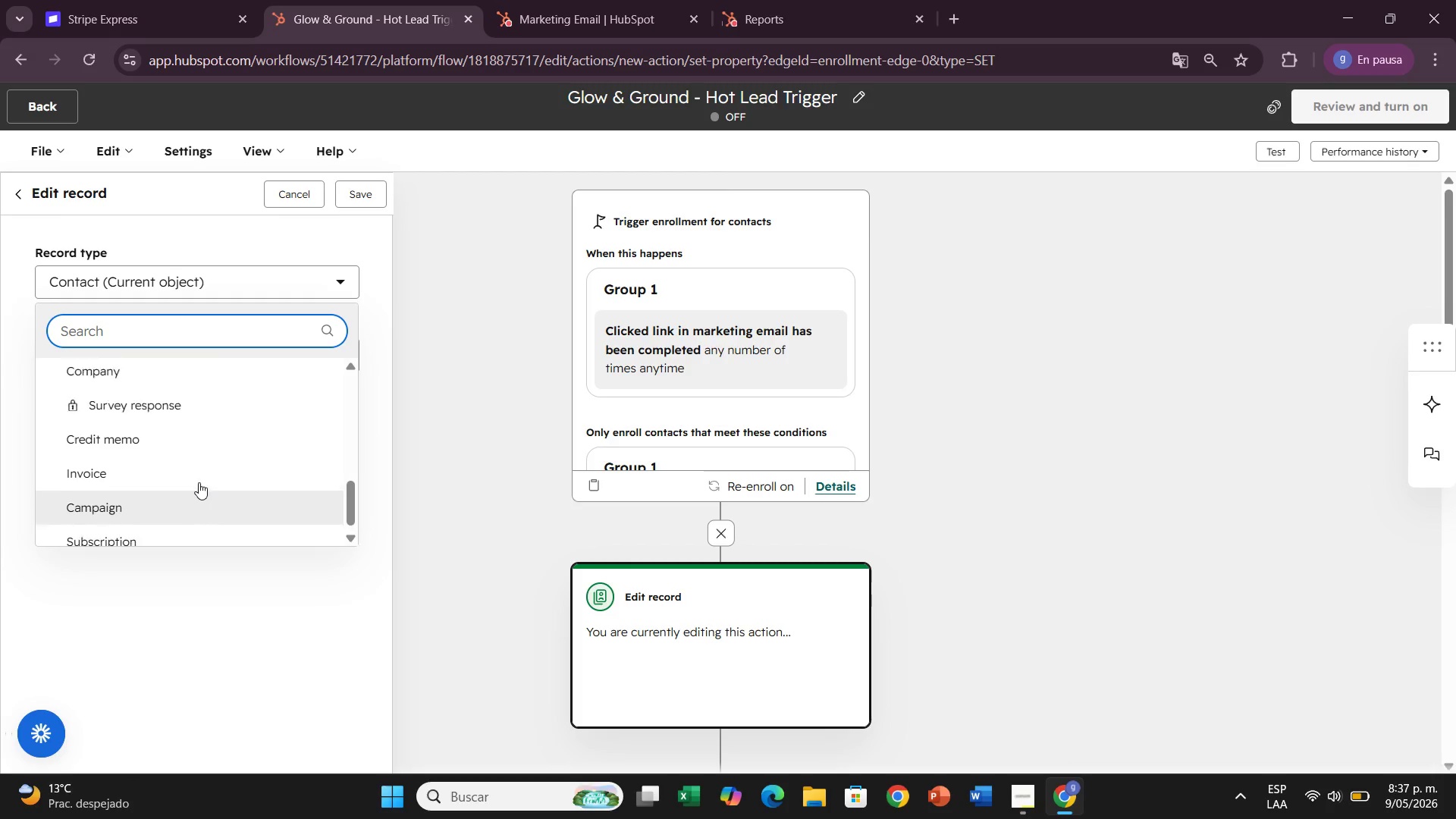 
scroll: coordinate [171, 443], scroll_direction: up, amount: 4.0
 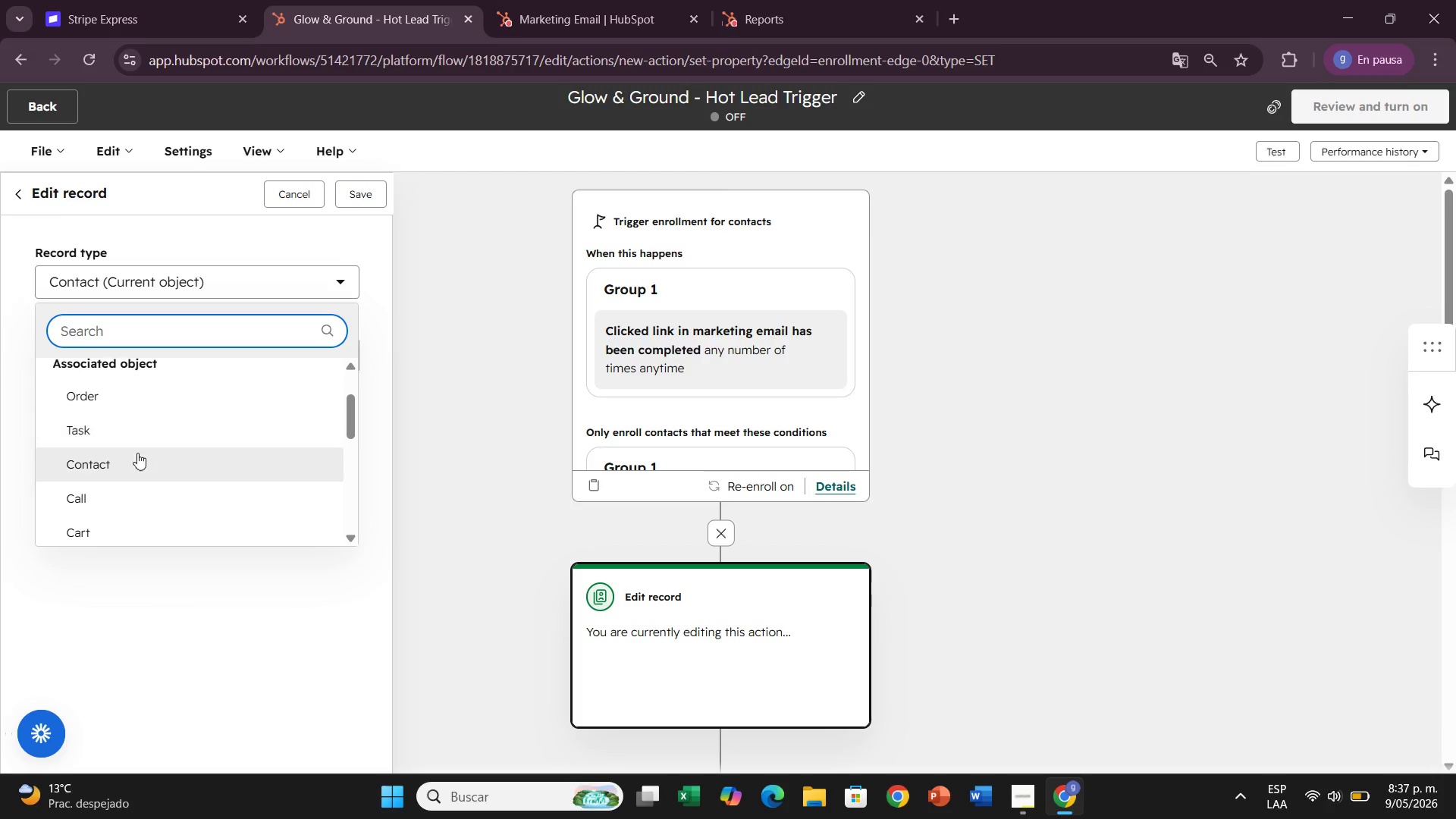 
left_click([137, 453])
 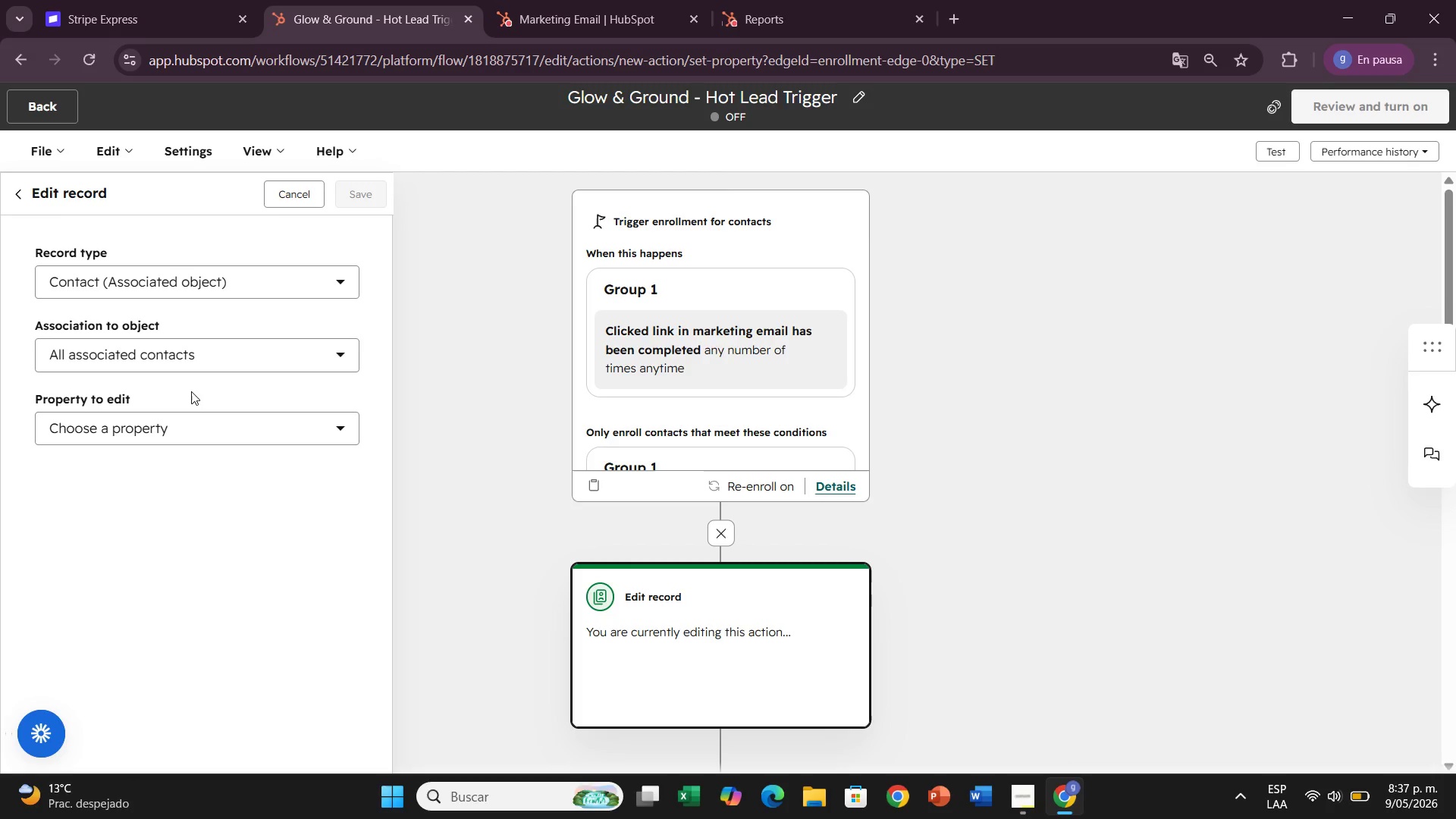 
wait(5.5)
 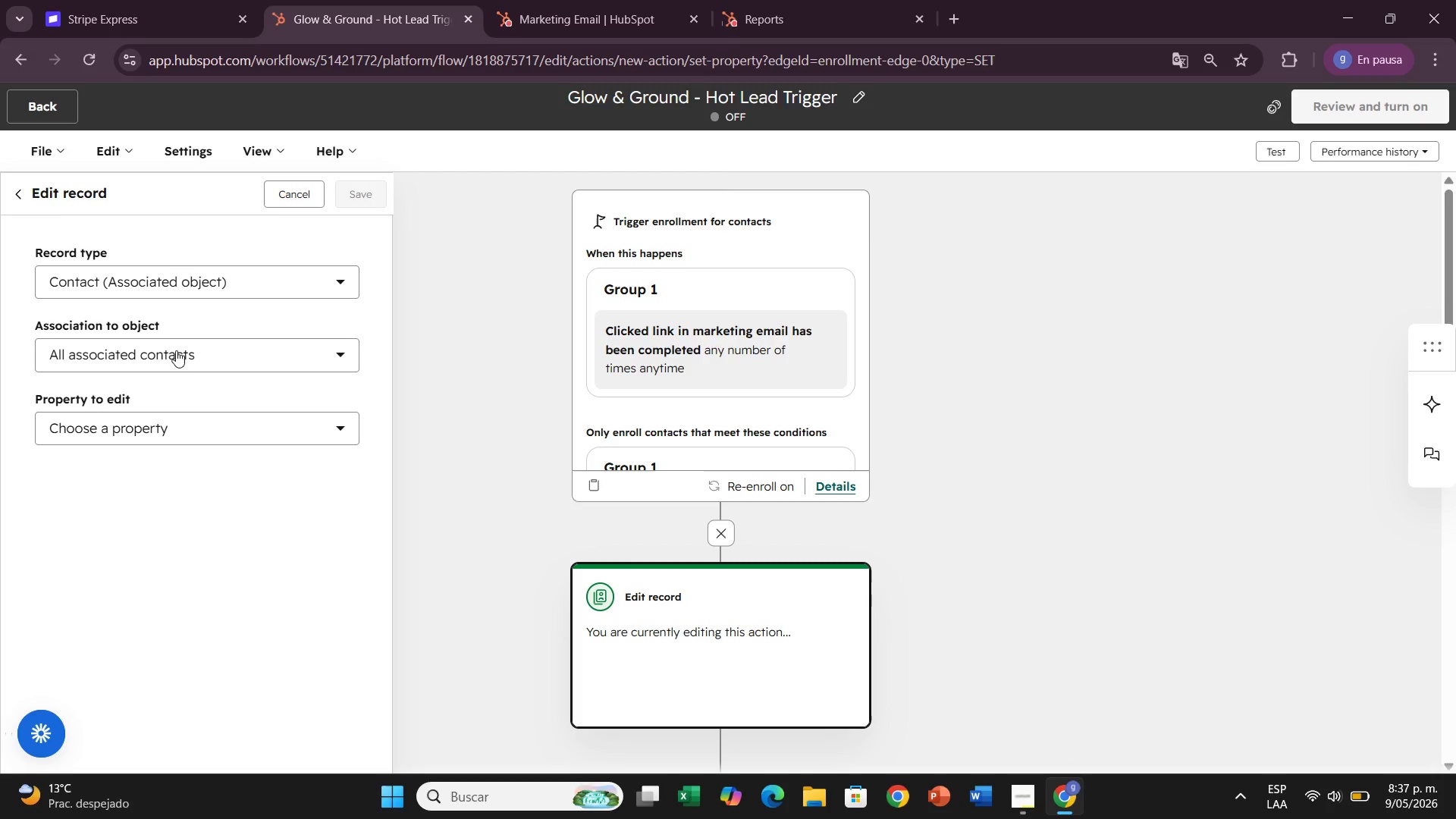 
left_click([193, 416])
 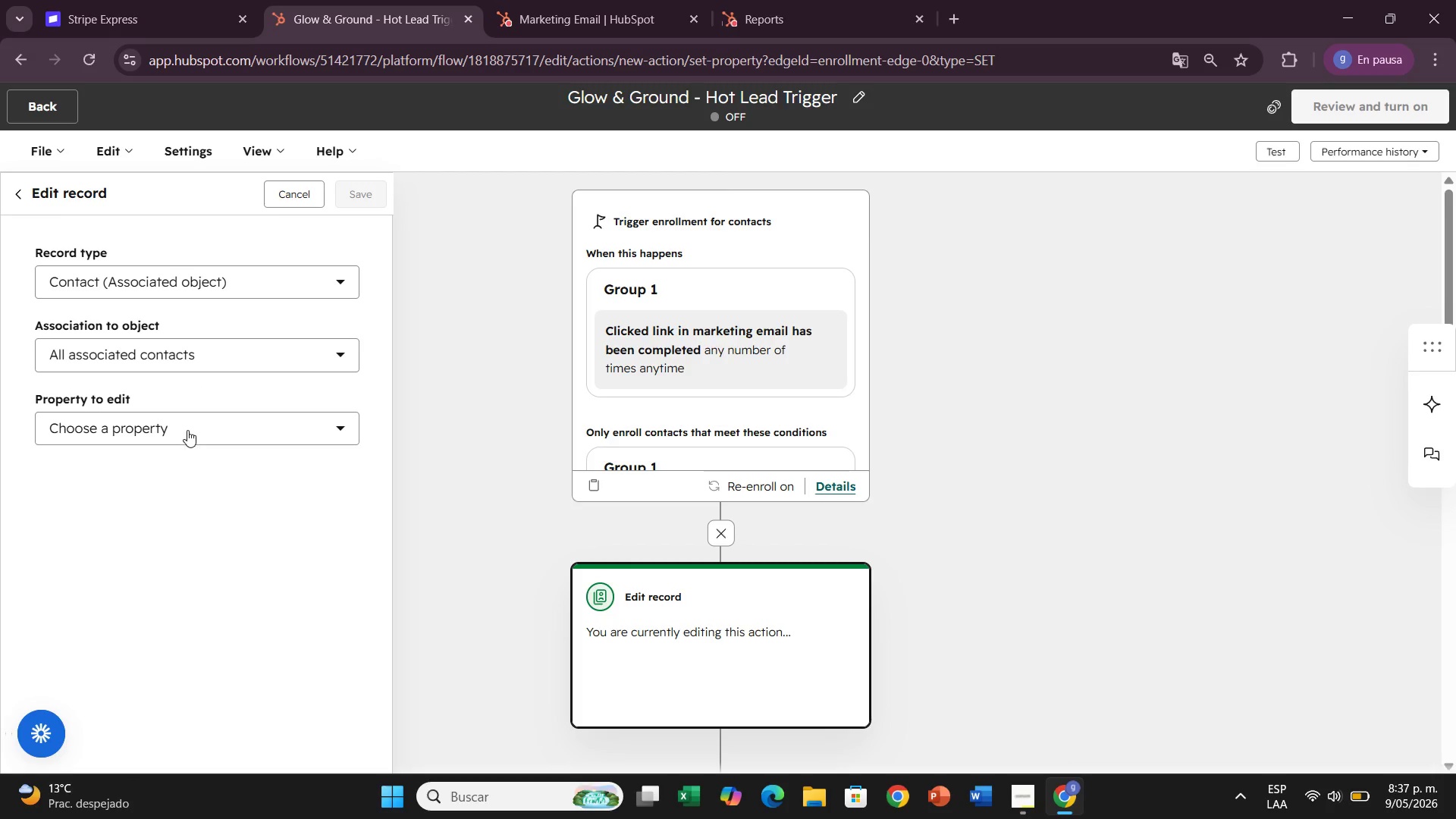 
left_click([187, 430])
 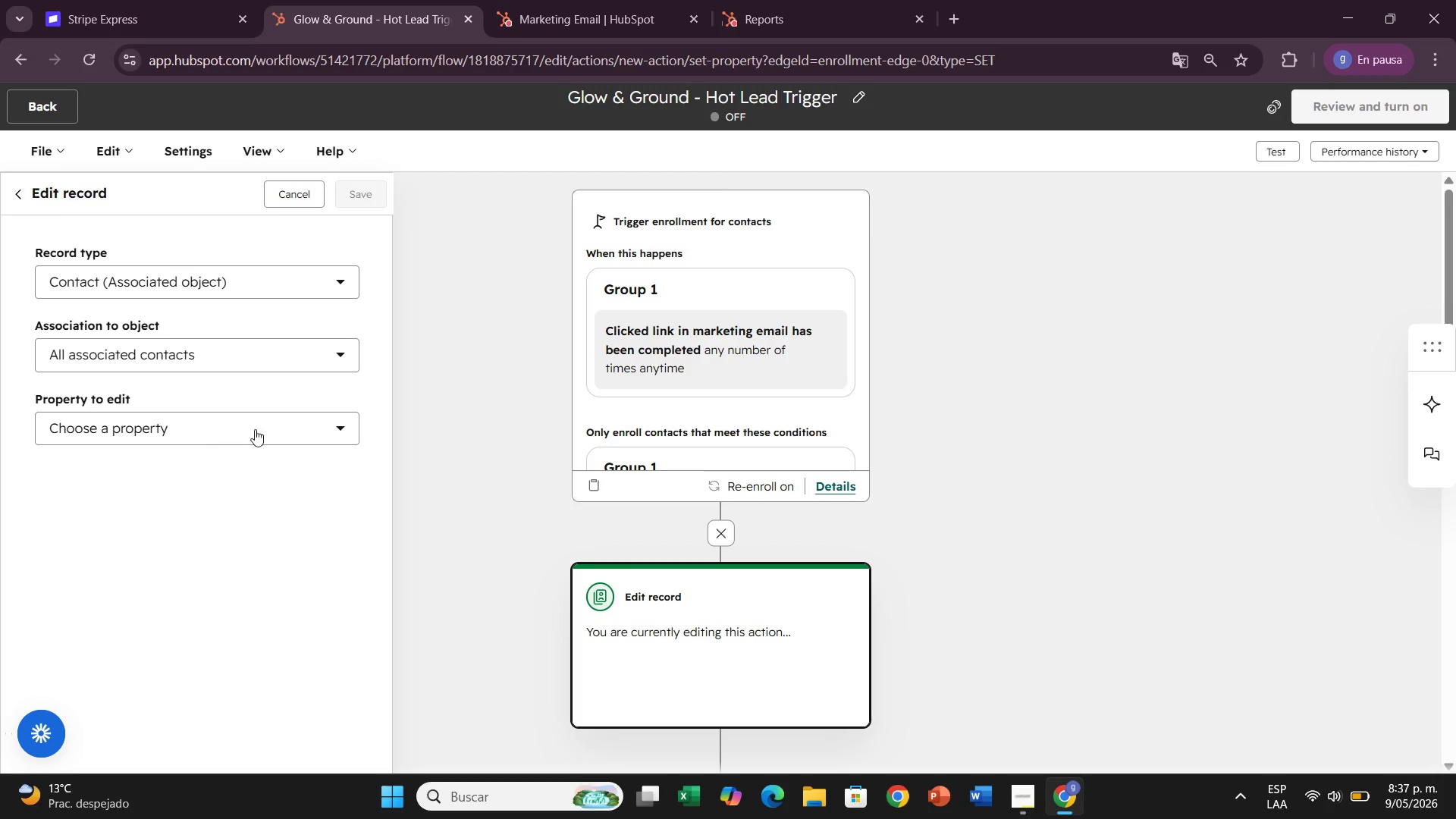 
left_click([259, 428])
 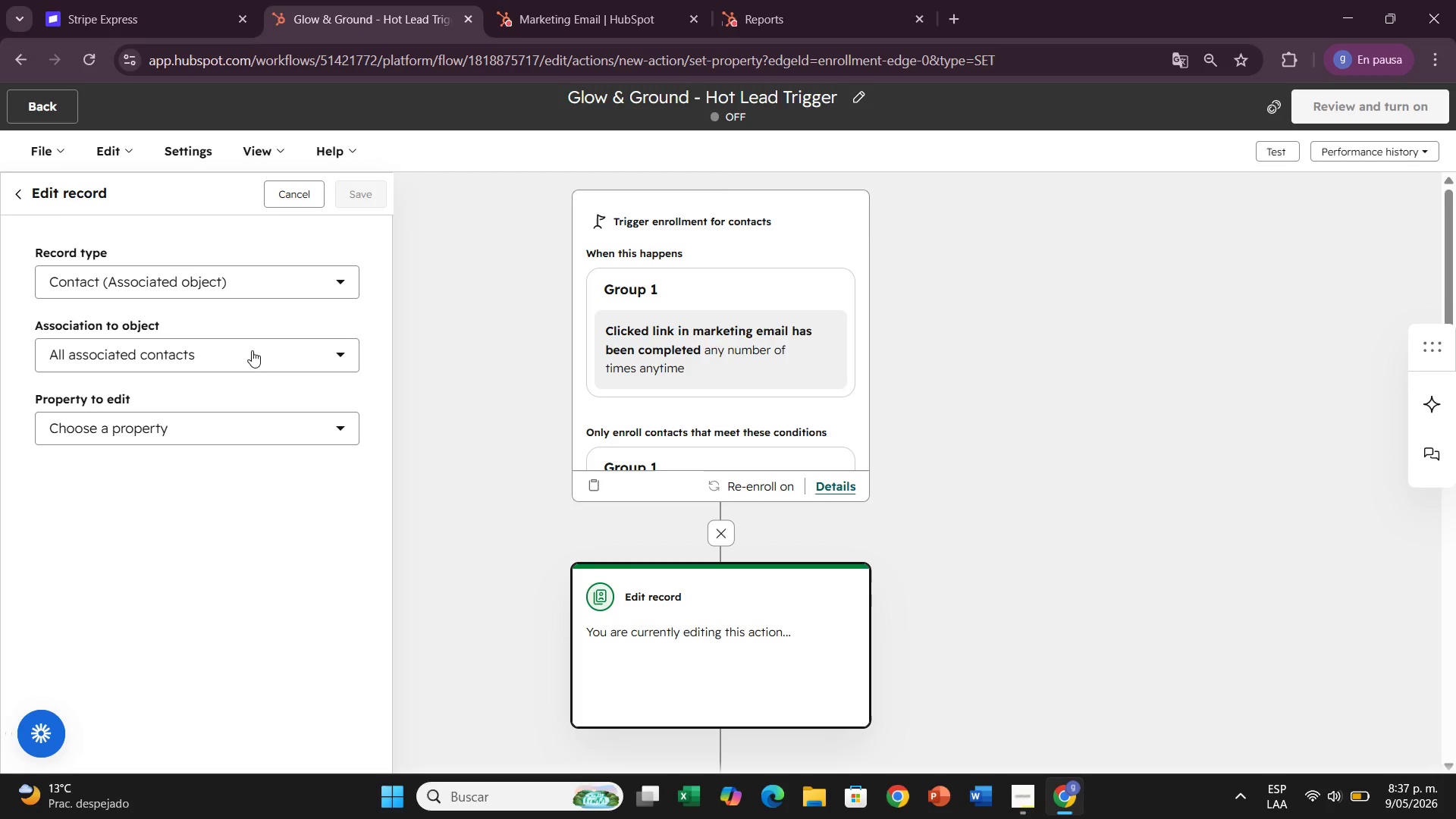 
left_click([252, 350])
 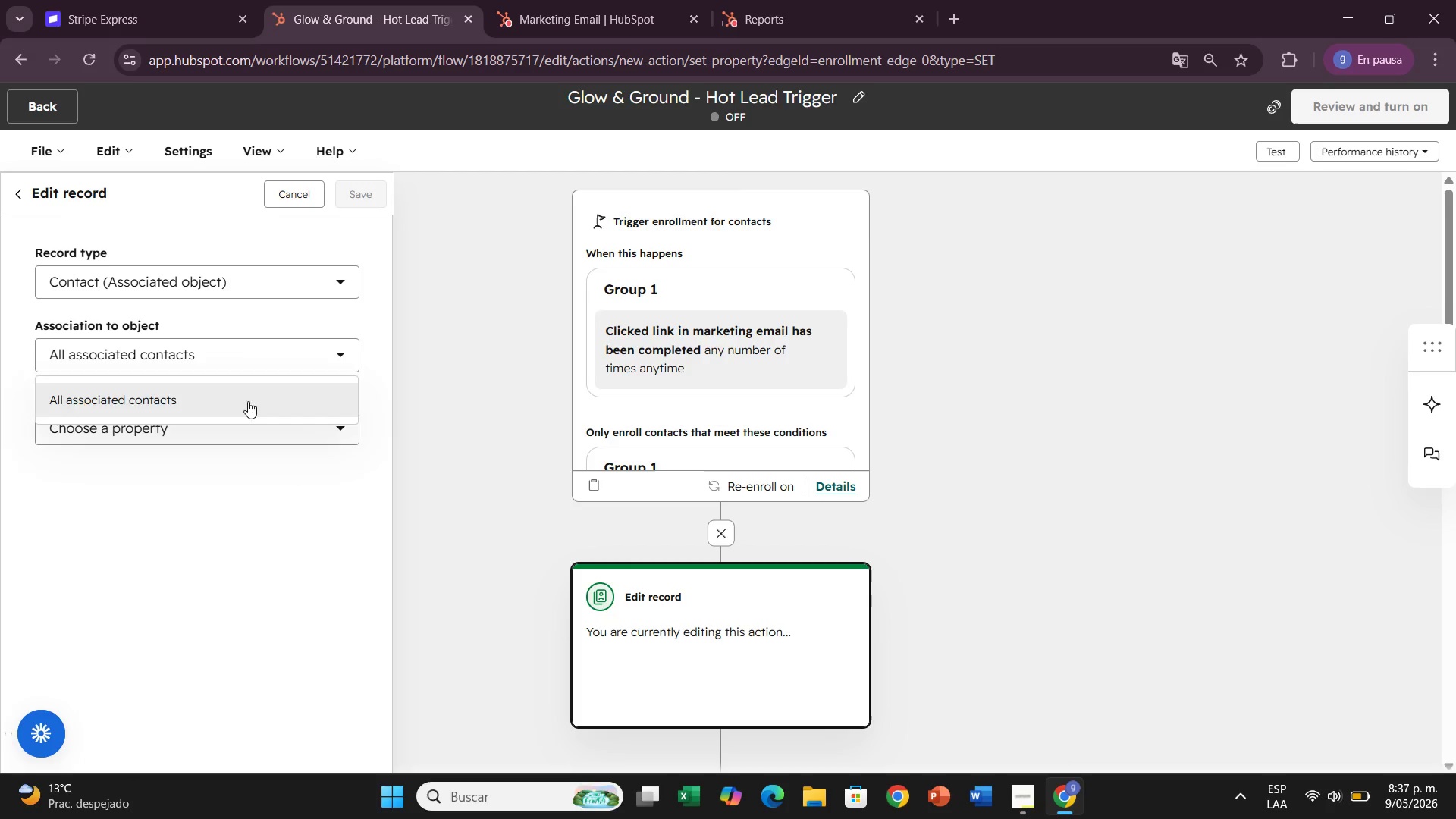 
double_click([241, 416])
 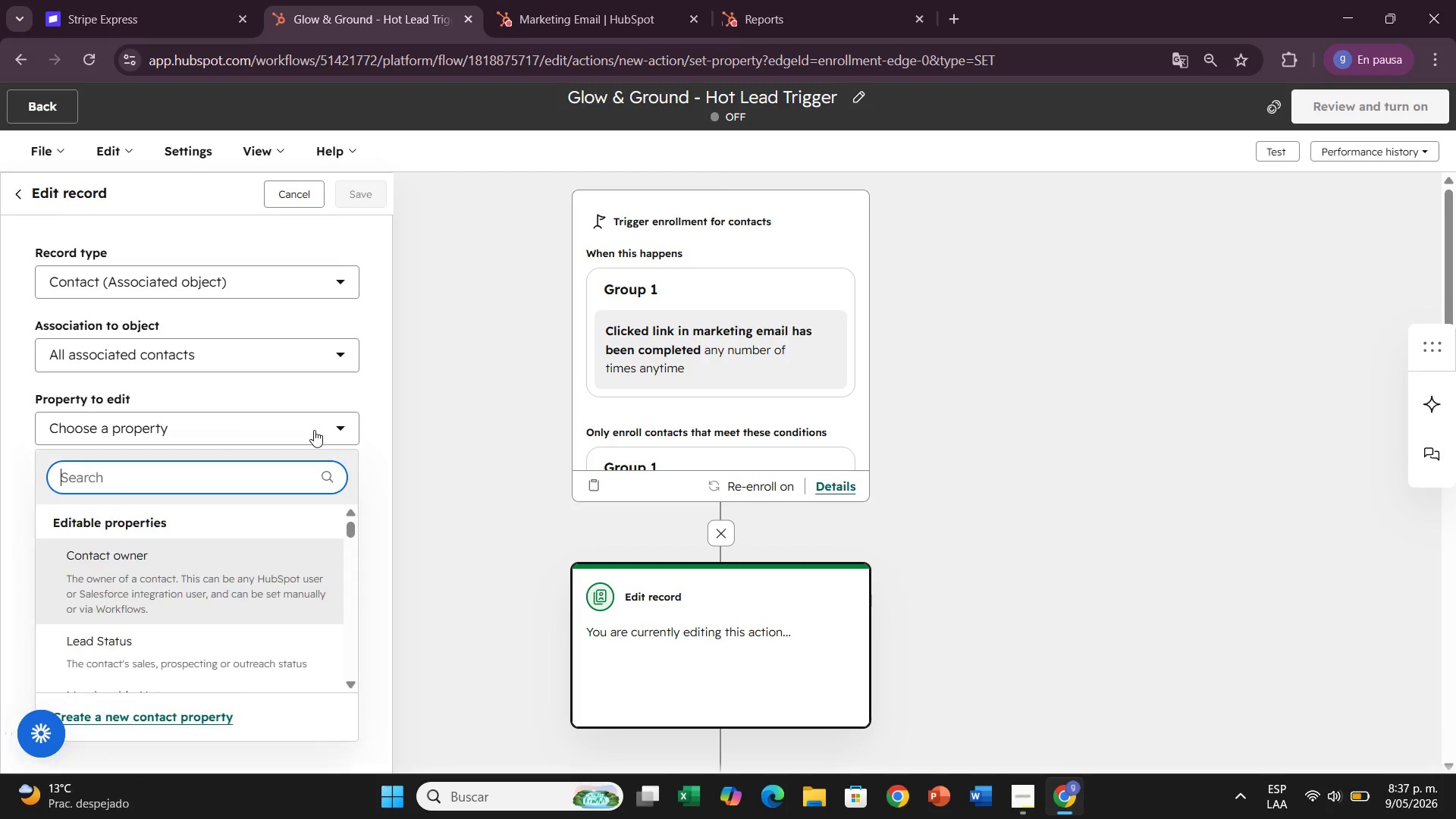 
left_click([314, 430])
 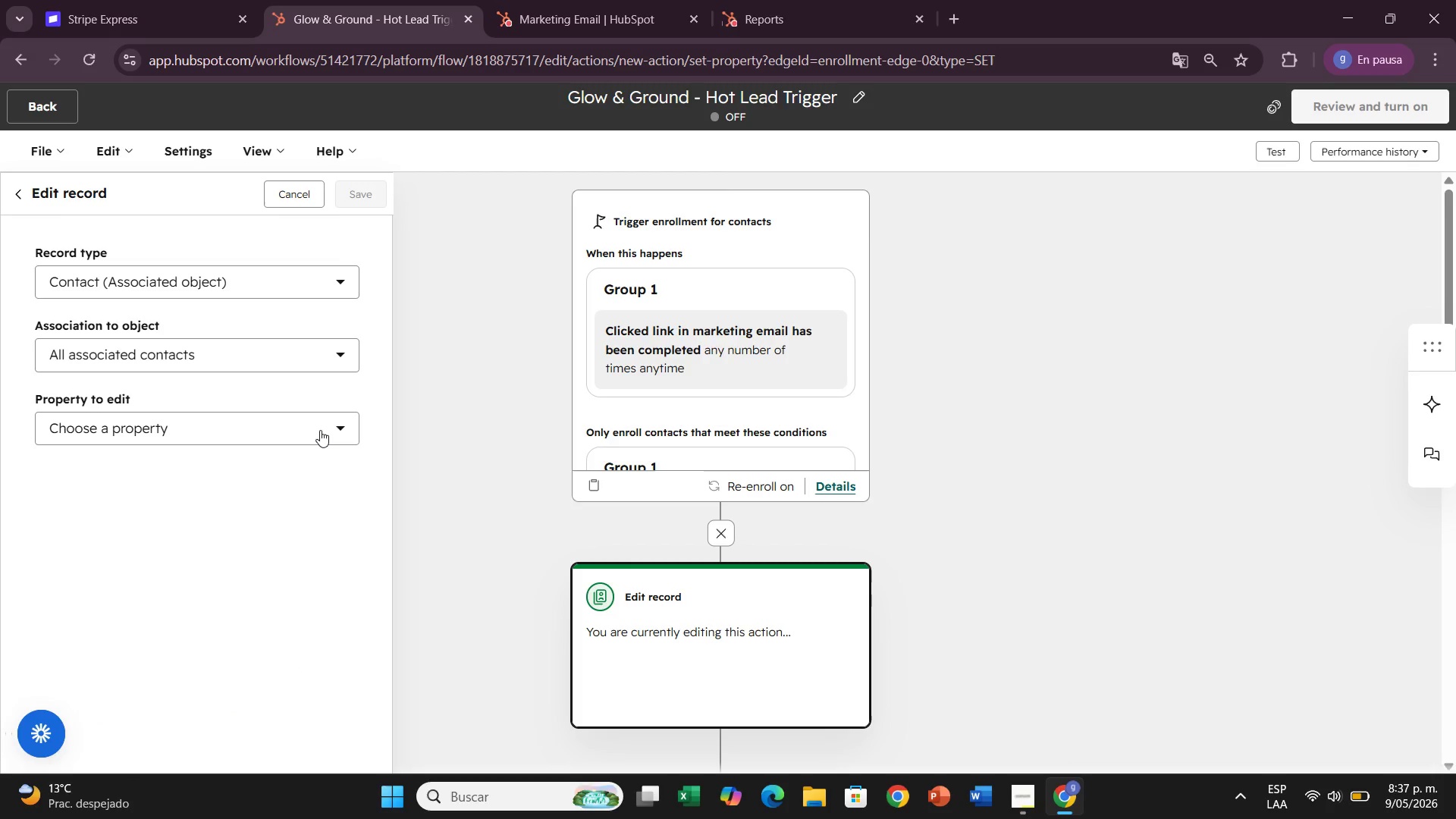 
left_click([320, 430])
 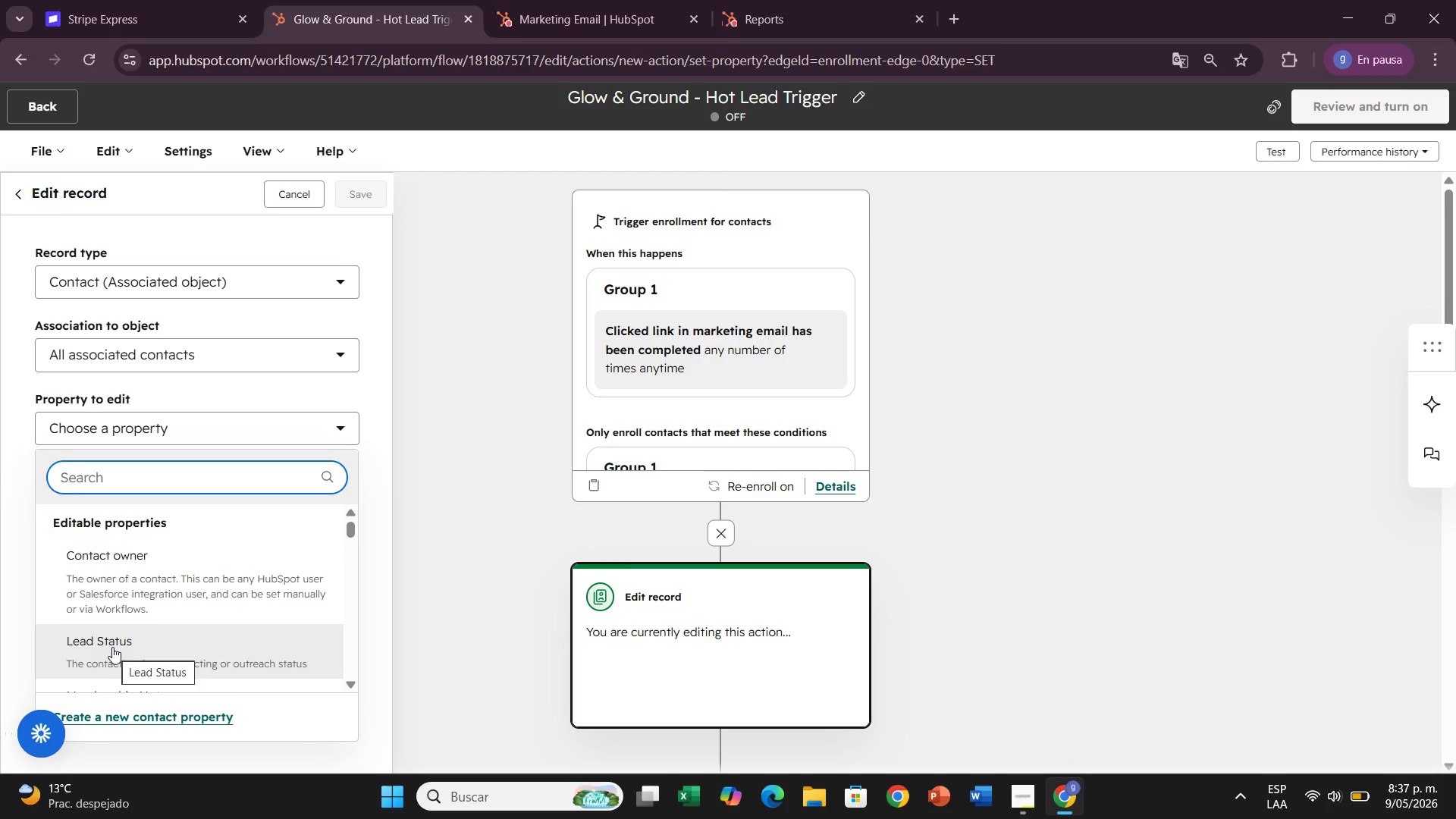 
left_click([112, 647])
 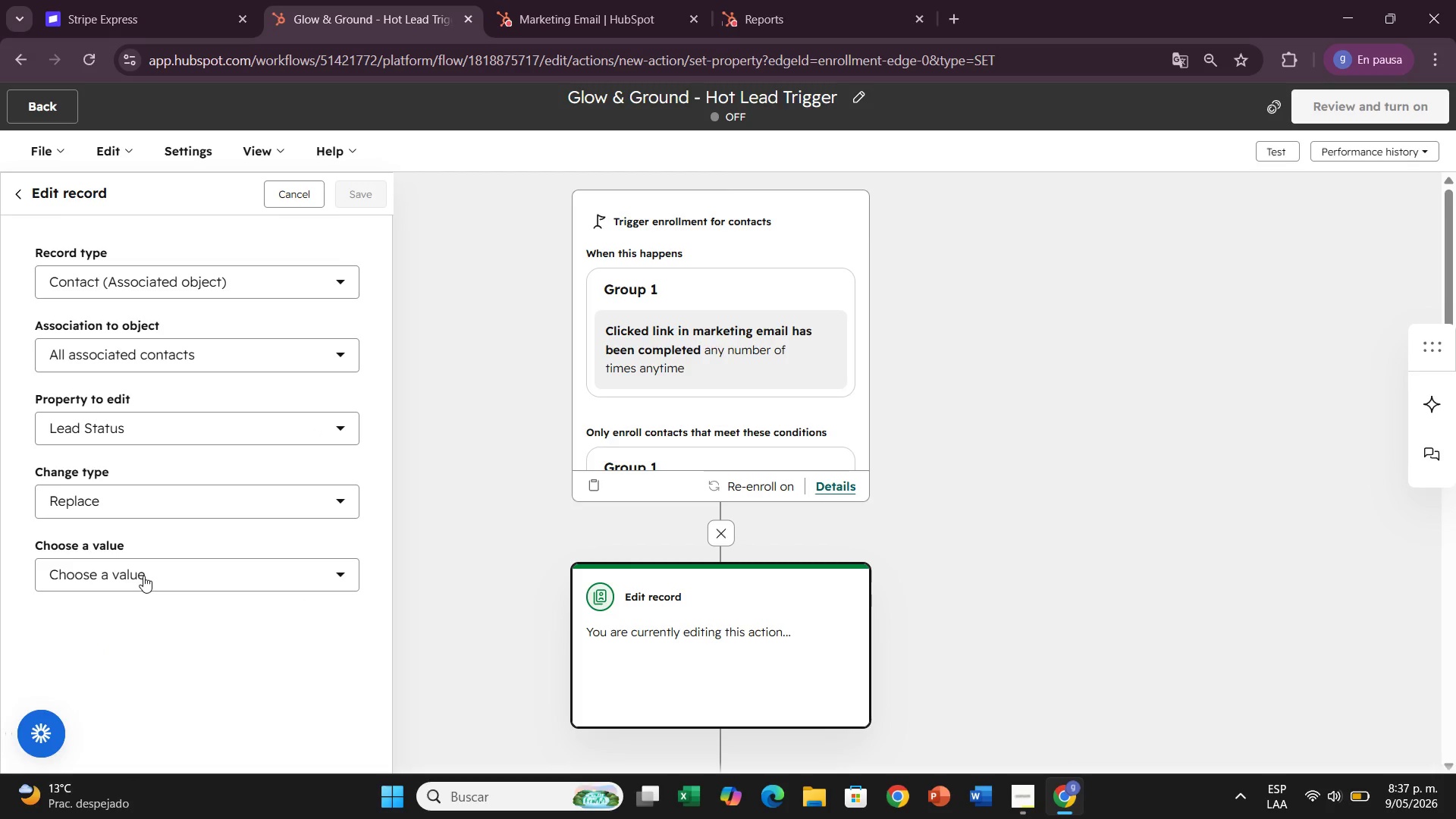 
left_click([143, 576])
 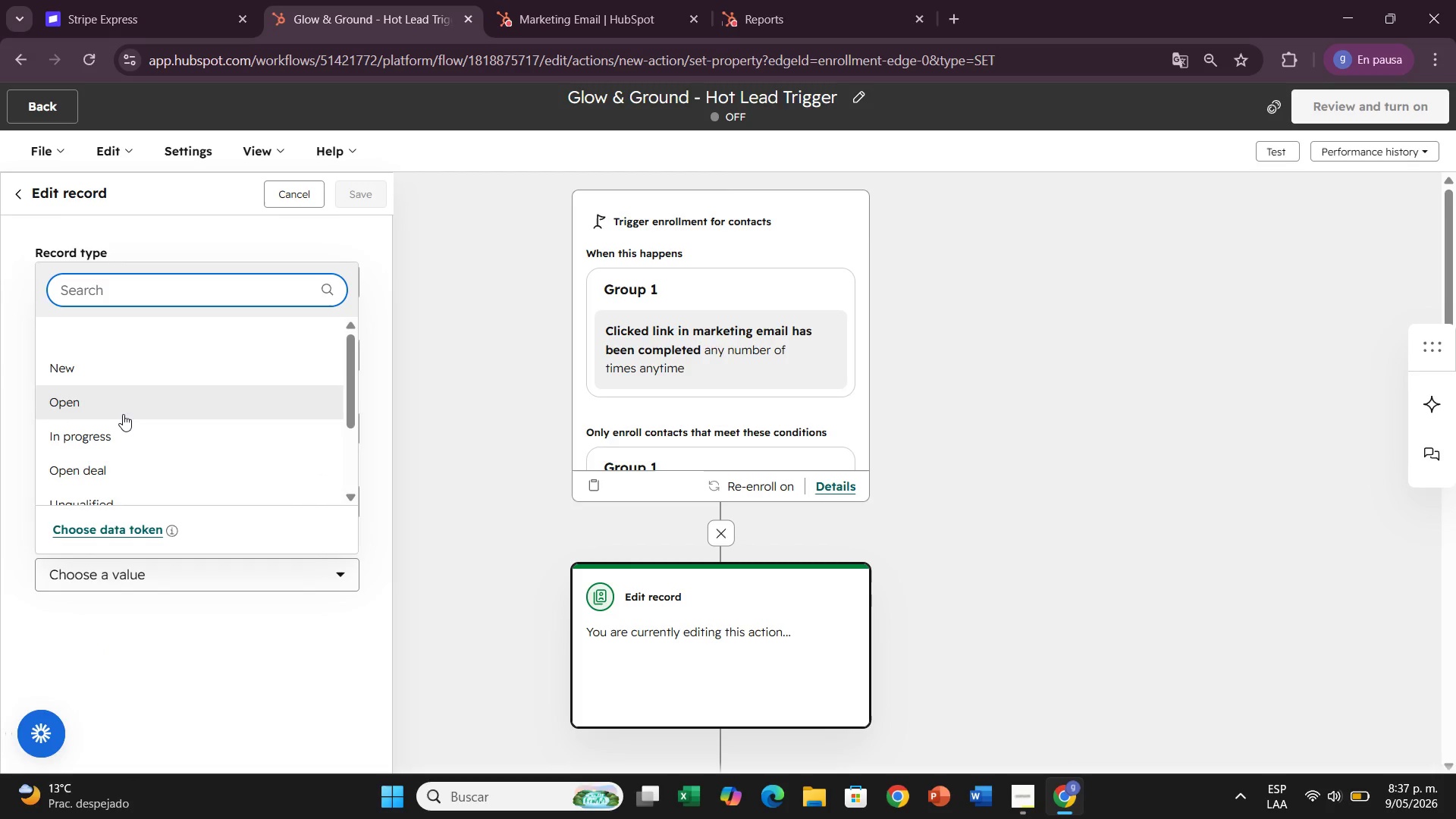 
scroll: coordinate [123, 417], scroll_direction: down, amount: 3.0
 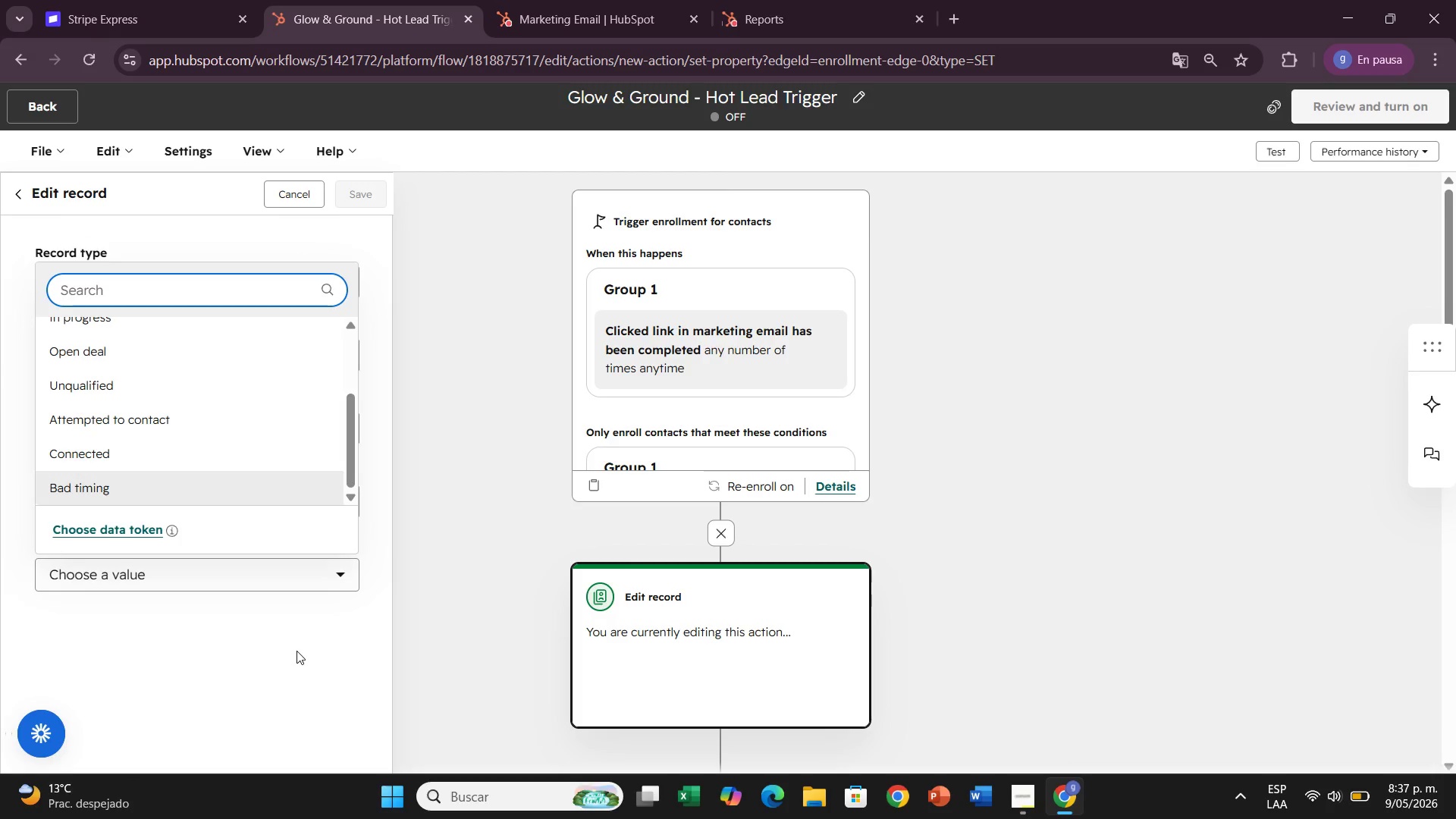 
scroll: coordinate [253, 435], scroll_direction: up, amount: 5.0
 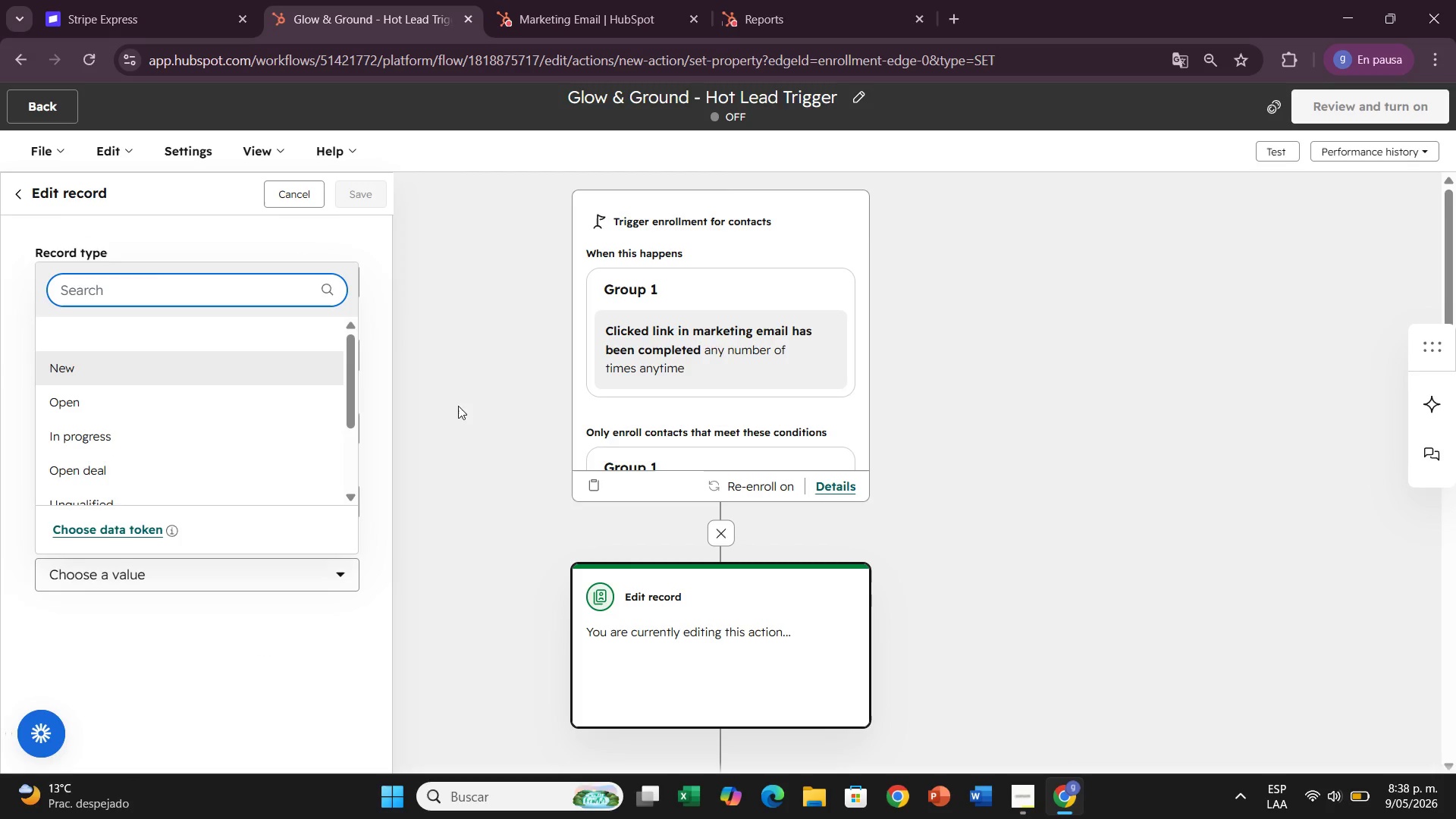 
left_click([461, 416])
 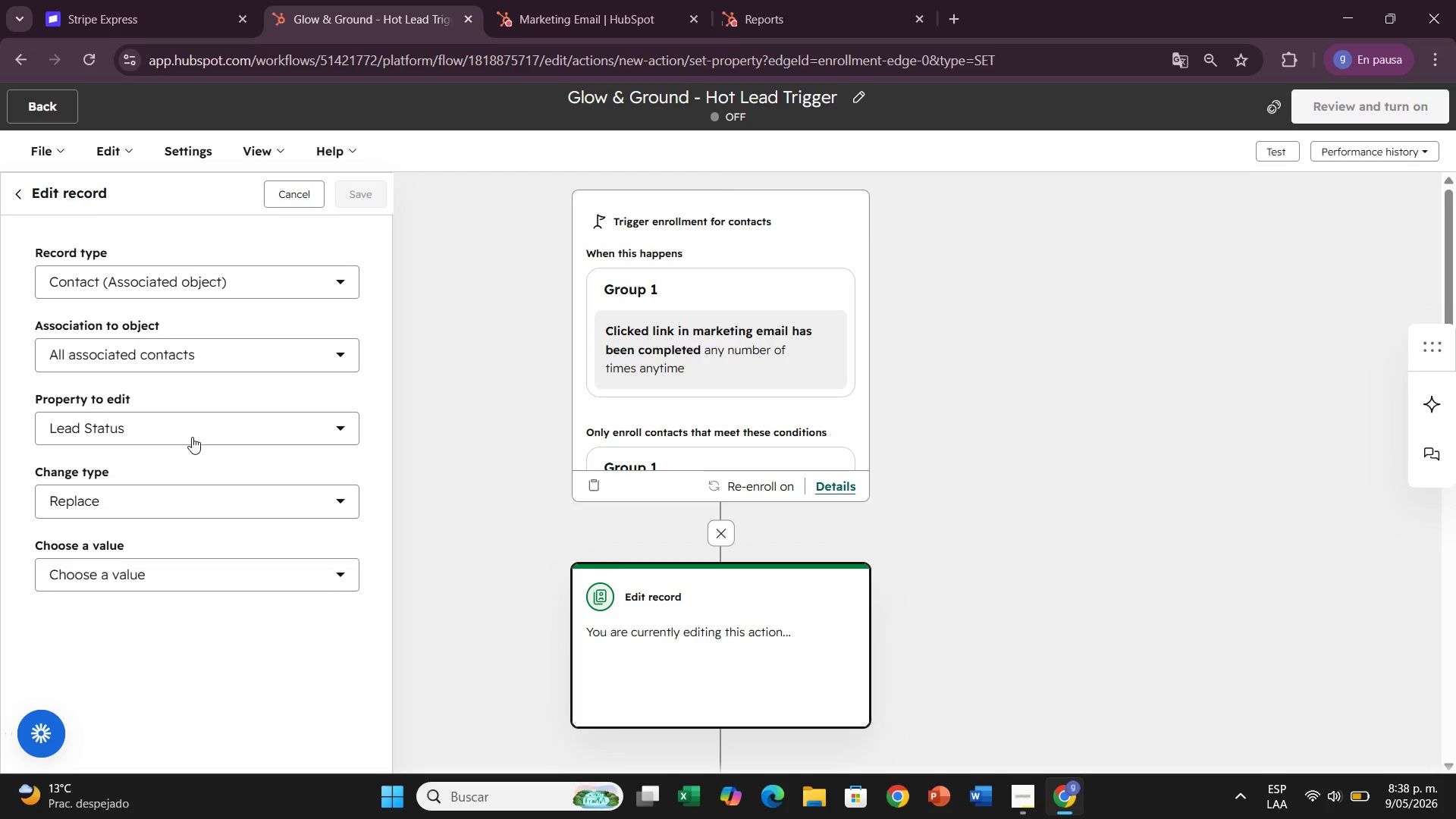 
left_click([192, 437])
 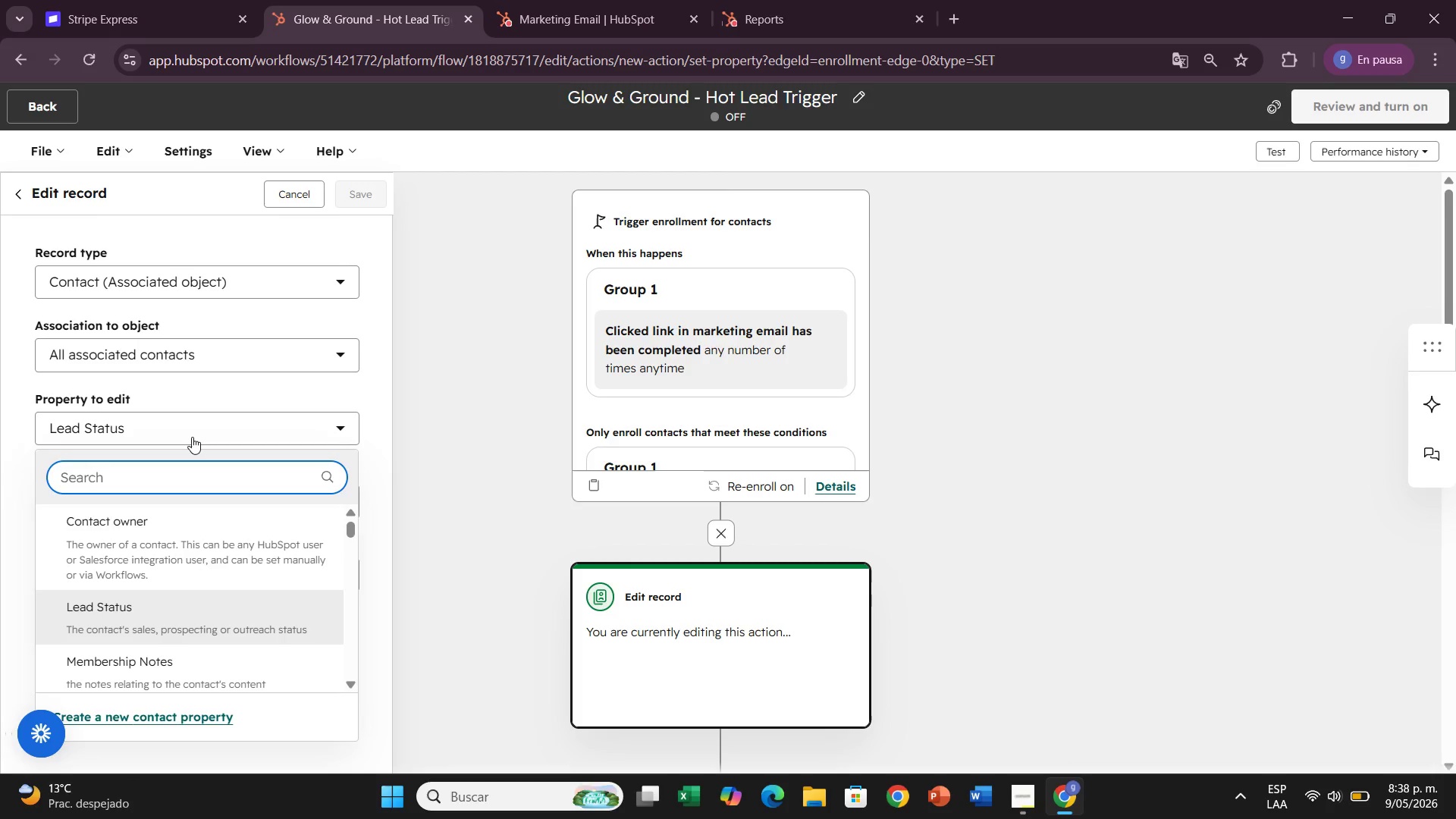 
wait(7.36)
 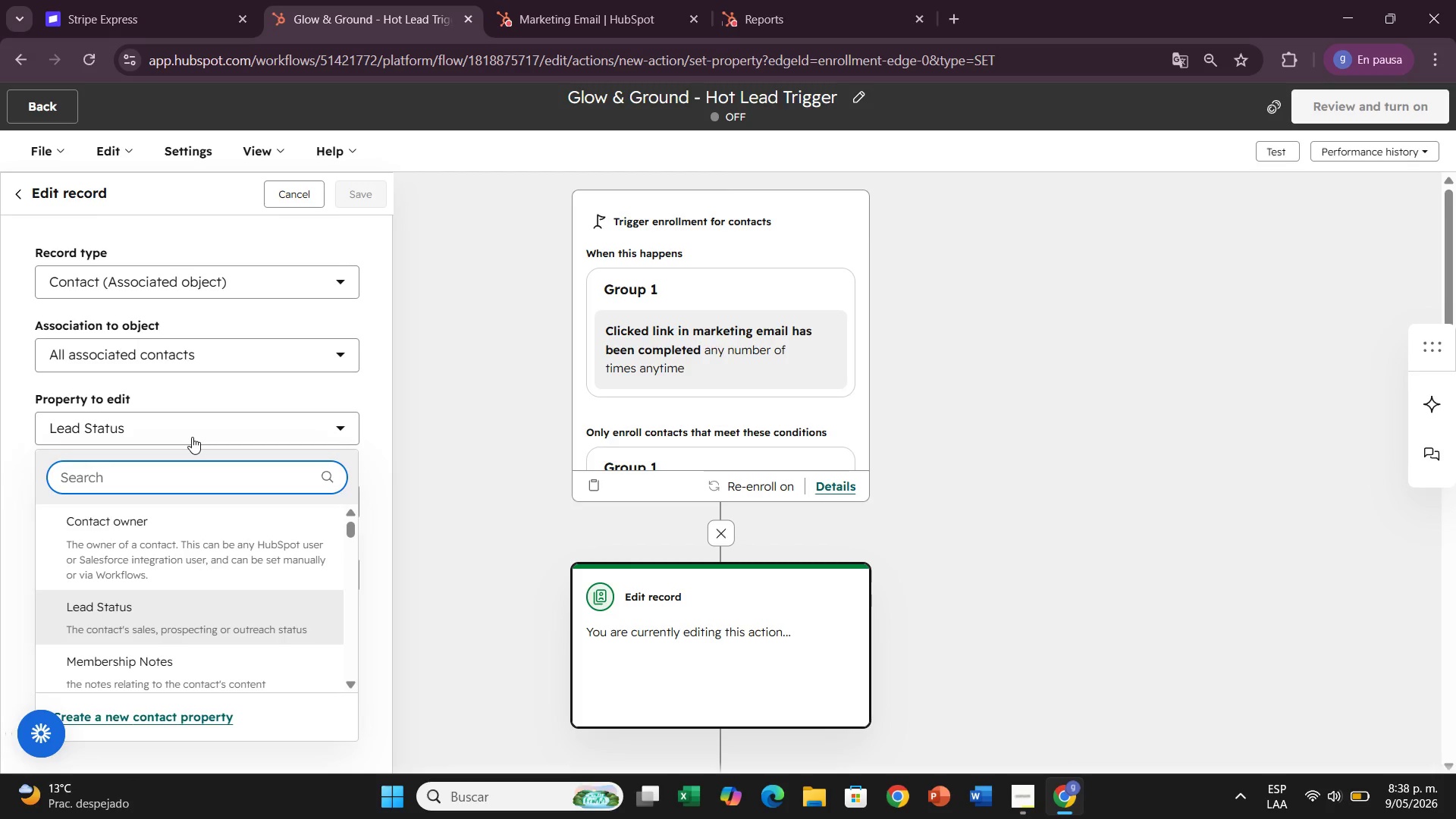 
scroll: coordinate [201, 560], scroll_direction: down, amount: 1.0
 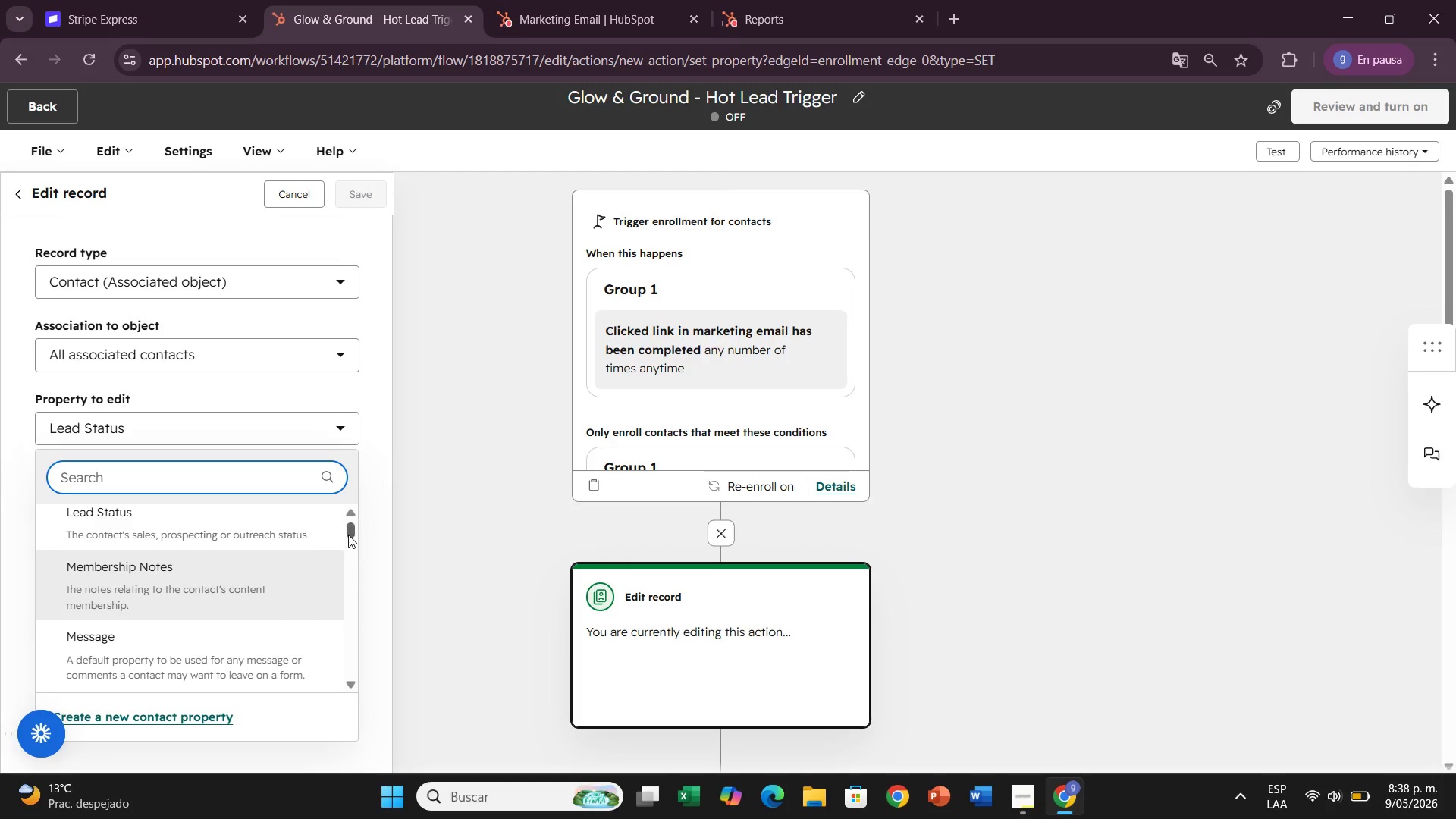 
left_click_drag(start_coordinate=[348, 534], to_coordinate=[350, 516])
 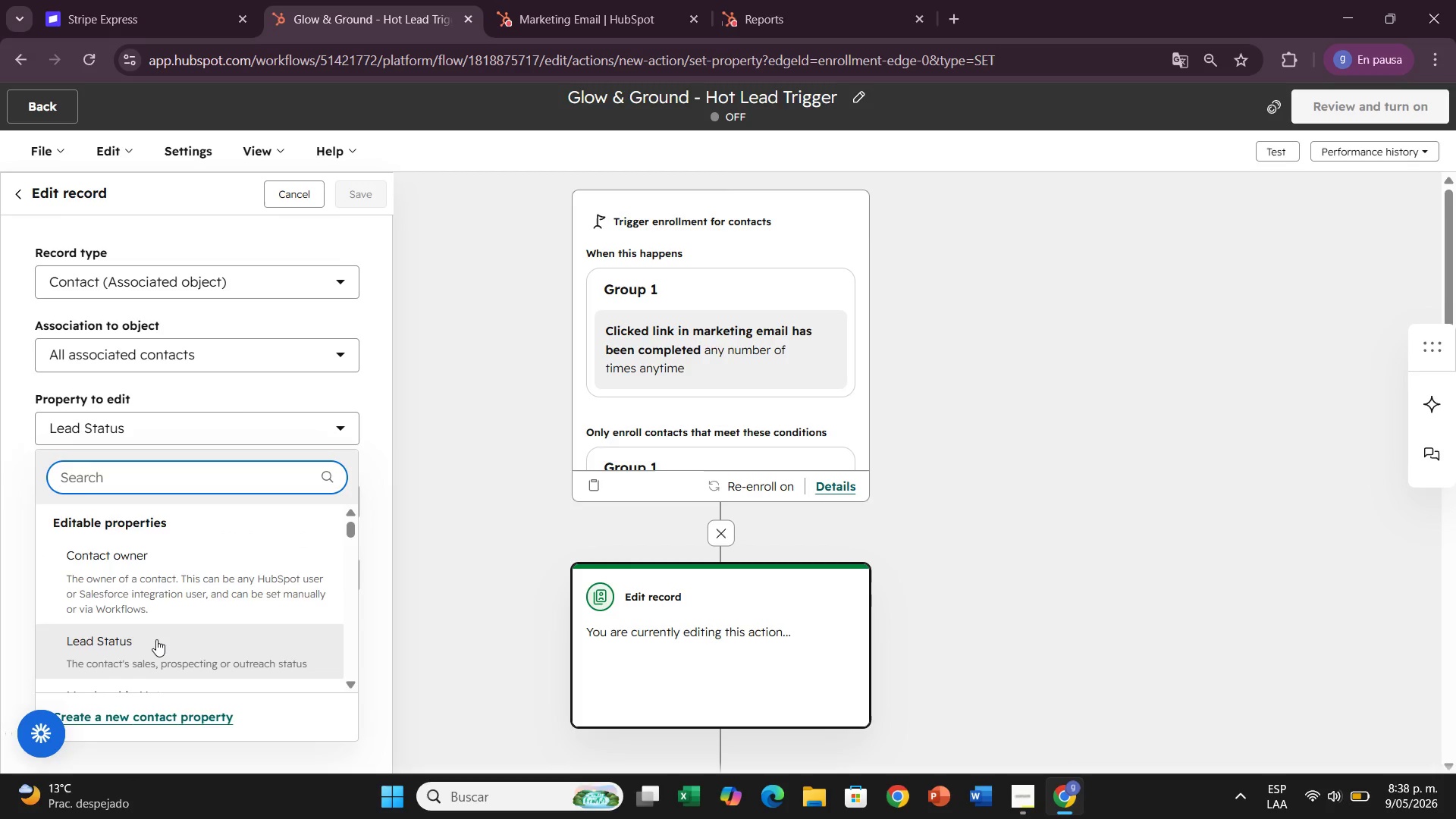 
left_click([156, 639])
 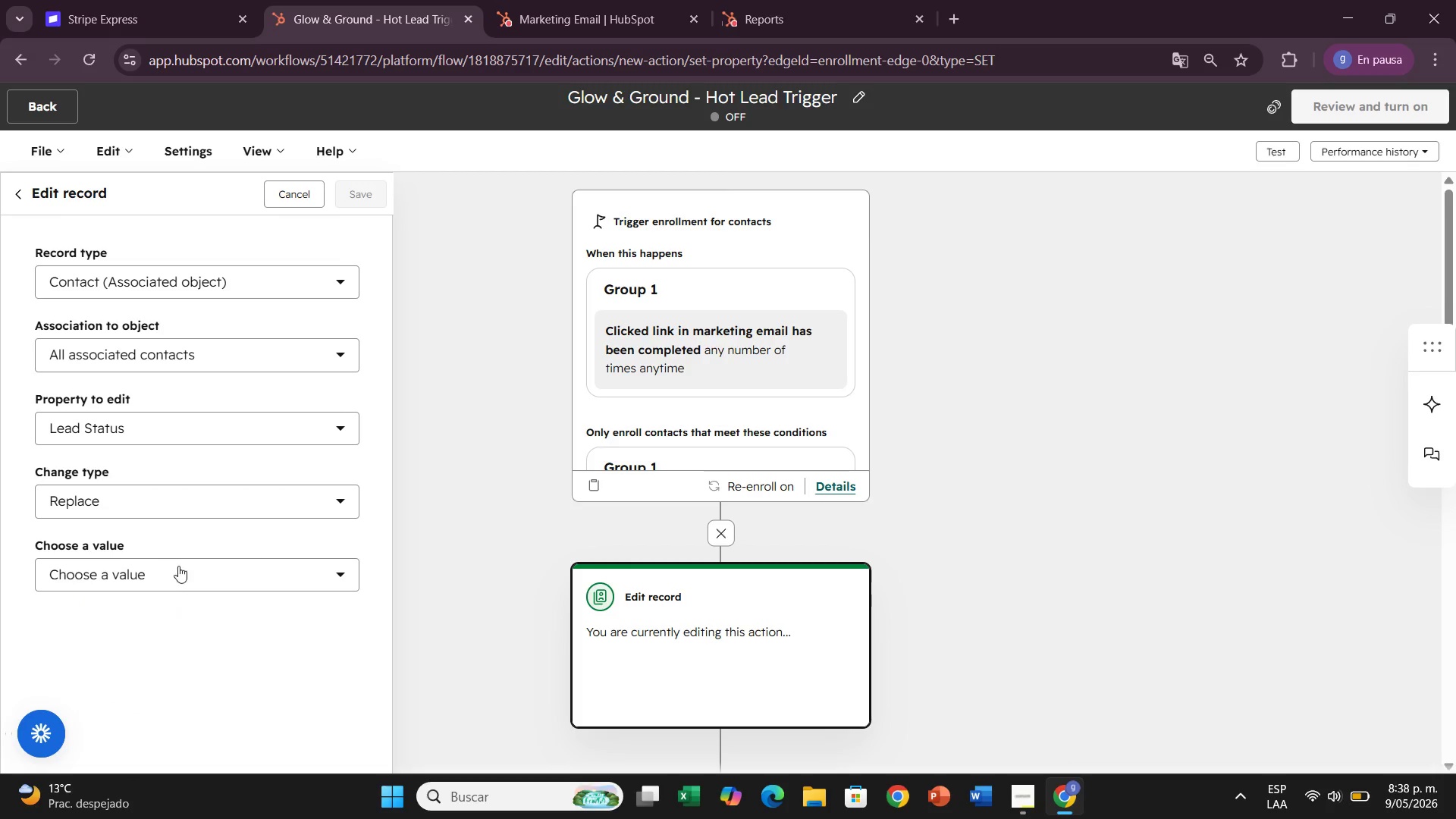 
left_click([180, 567])
 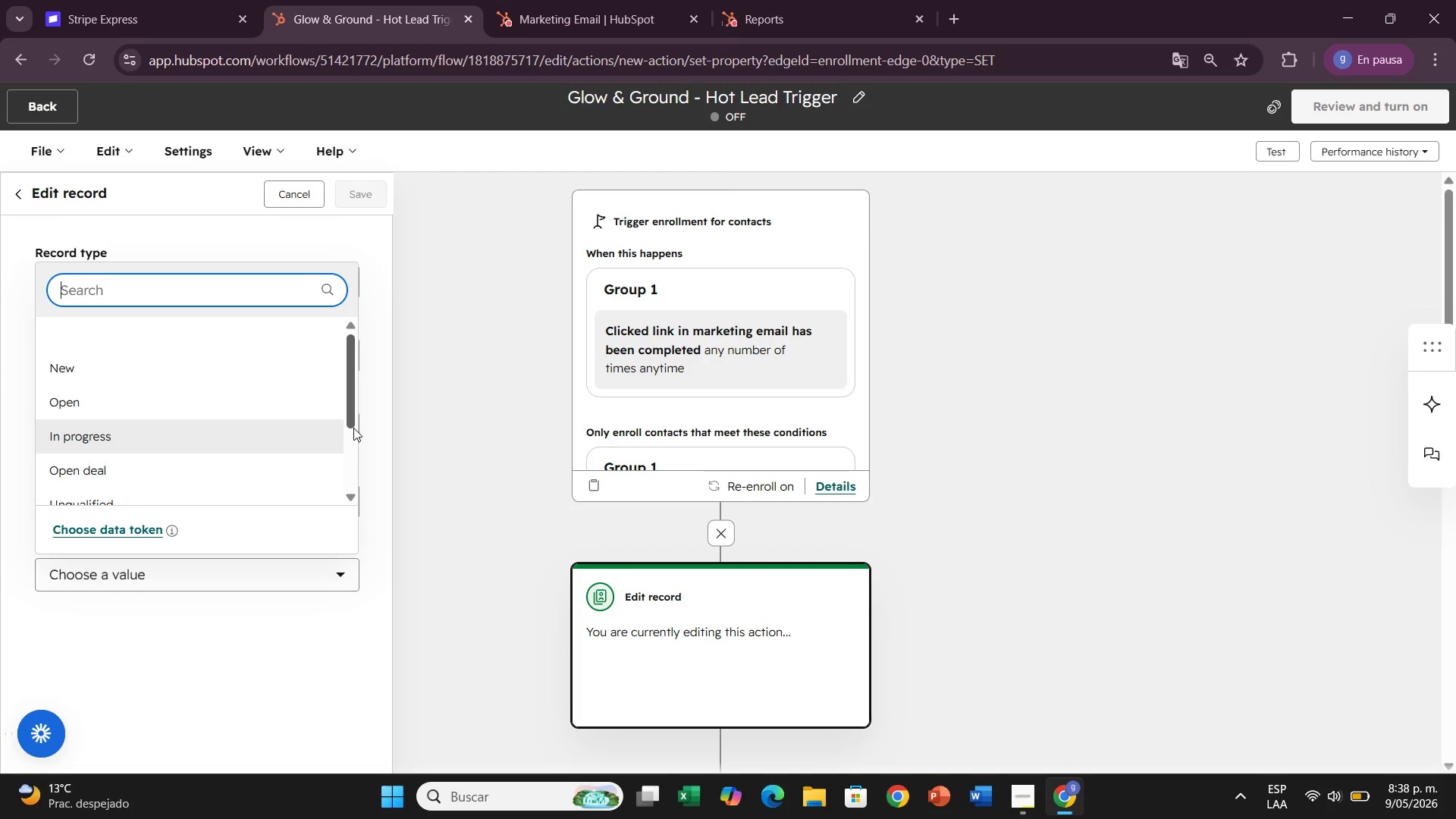 
left_click_drag(start_coordinate=[353, 428], to_coordinate=[348, 450])
 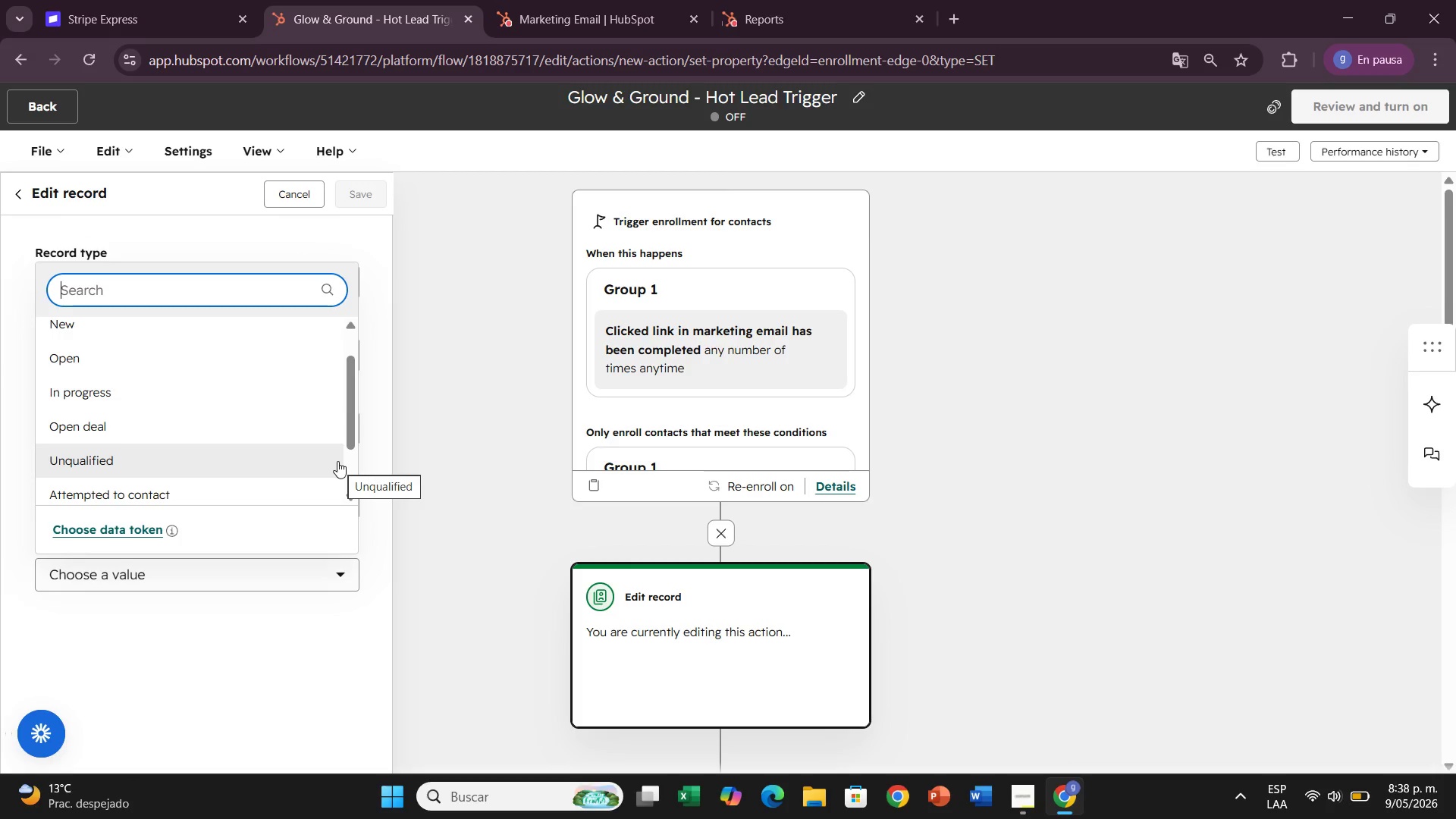 
wait(19.62)
 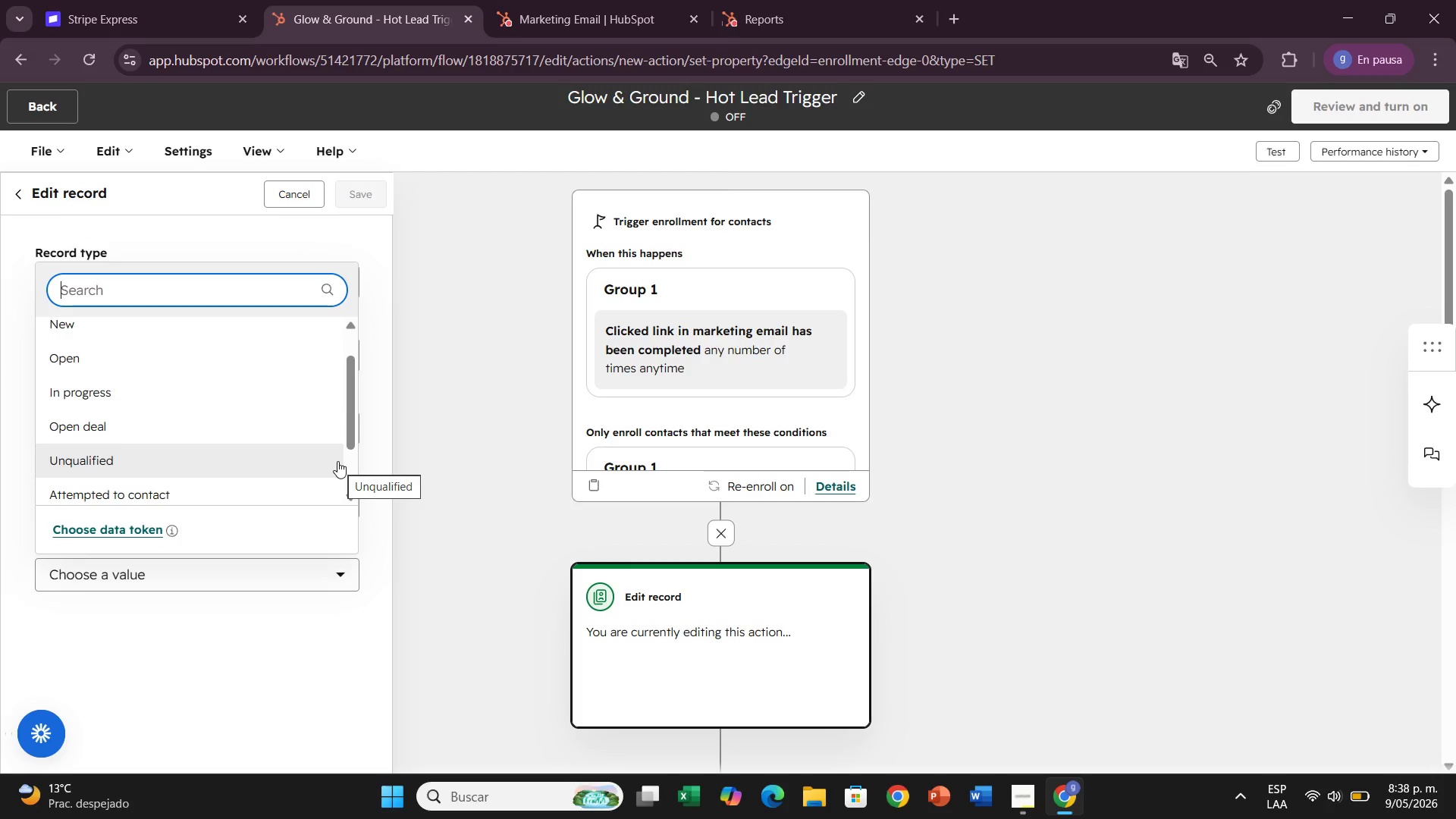 
left_click([173, 390])
 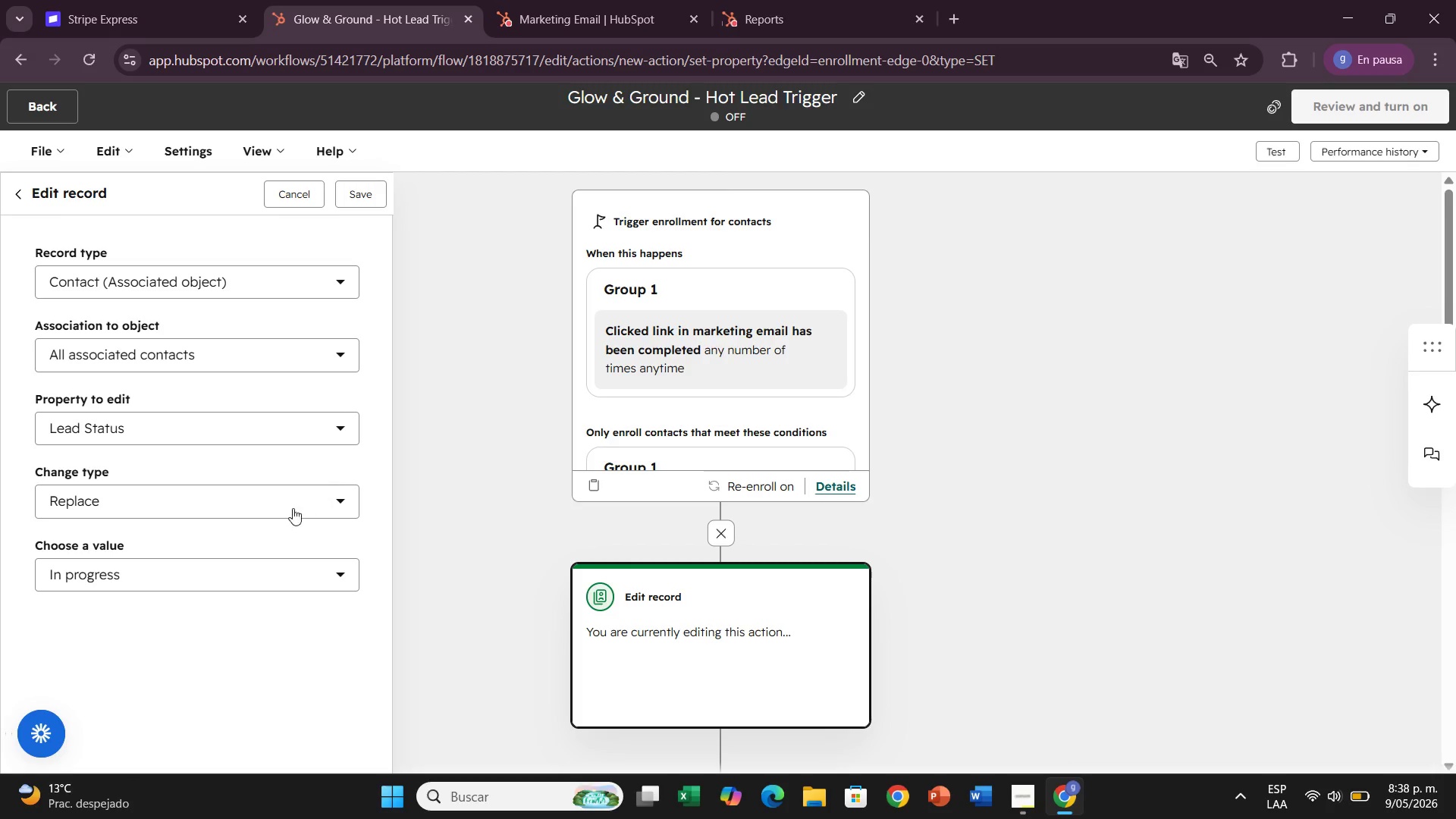 
wait(7.73)
 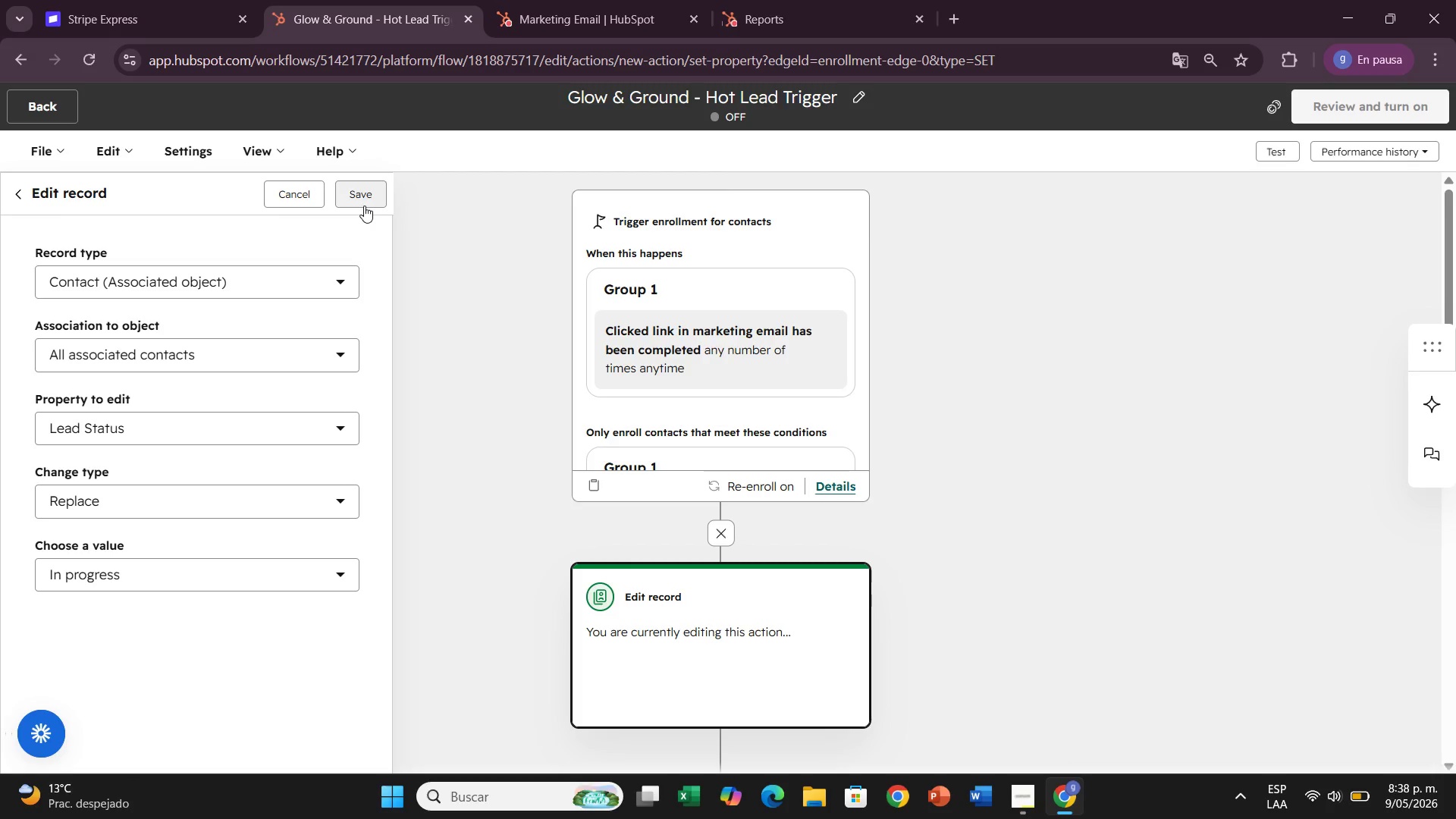 
left_click([243, 570])
 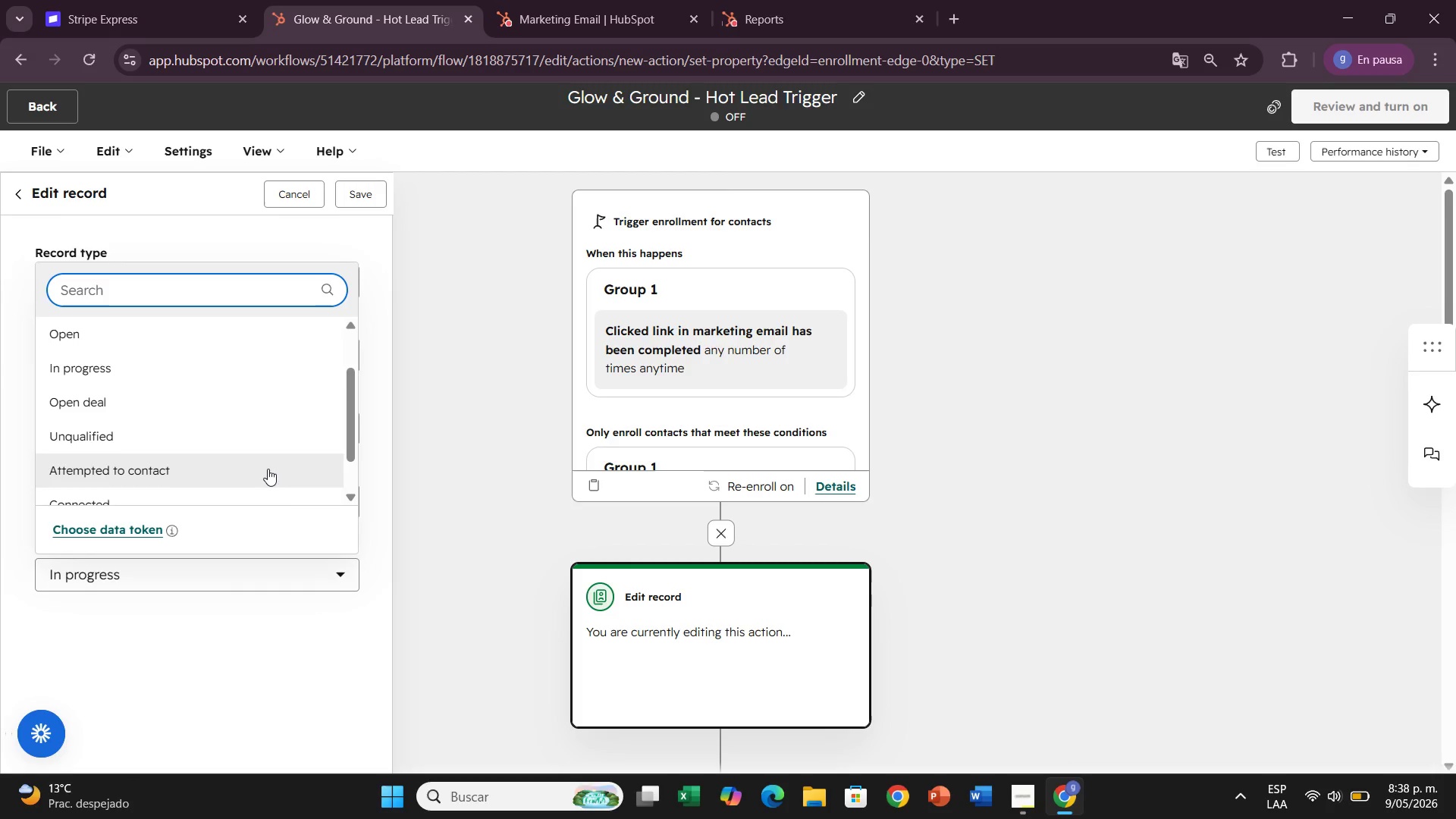 
scroll: coordinate [268, 469], scroll_direction: down, amount: 1.0
 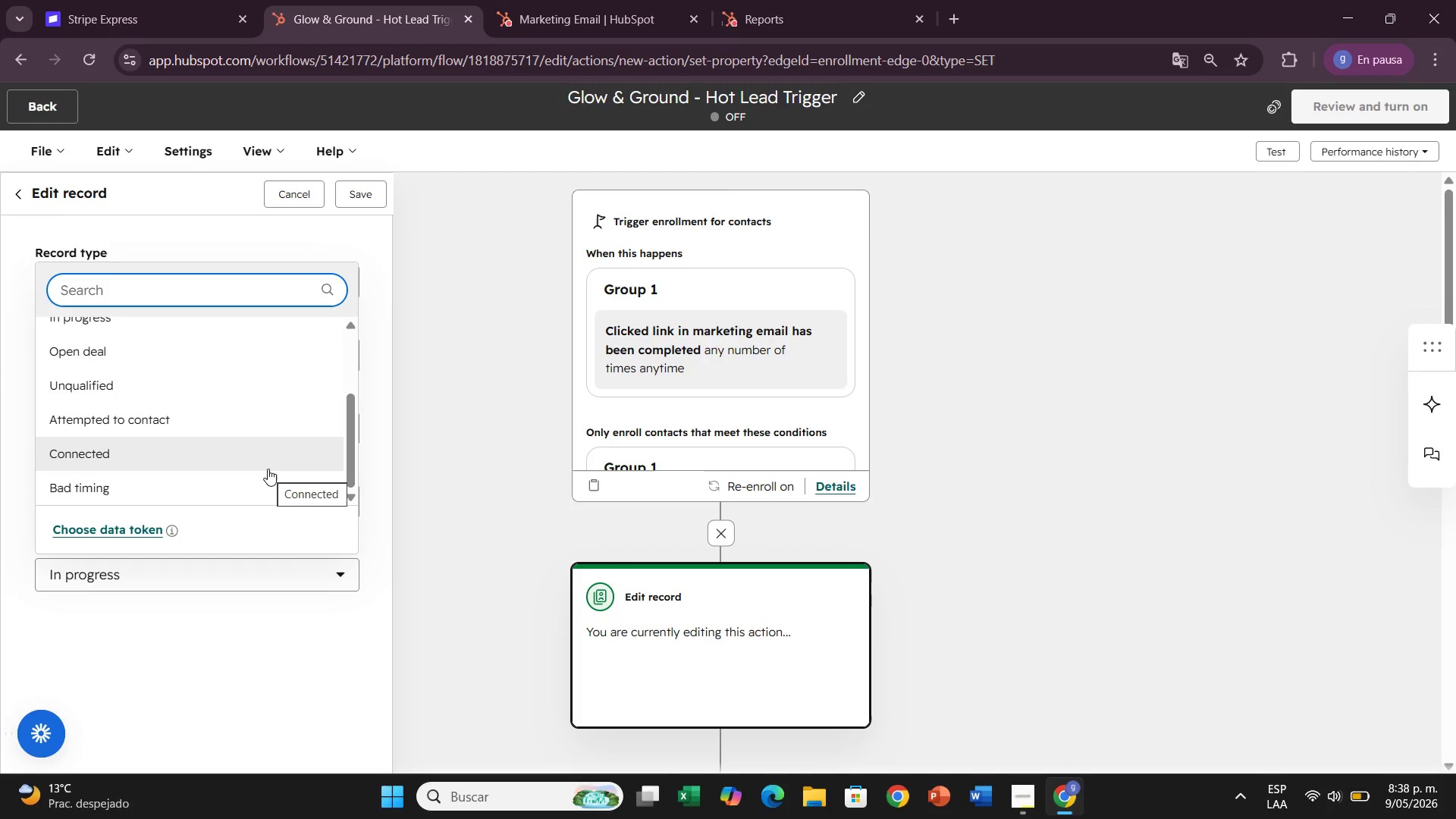 
wait(10.65)
 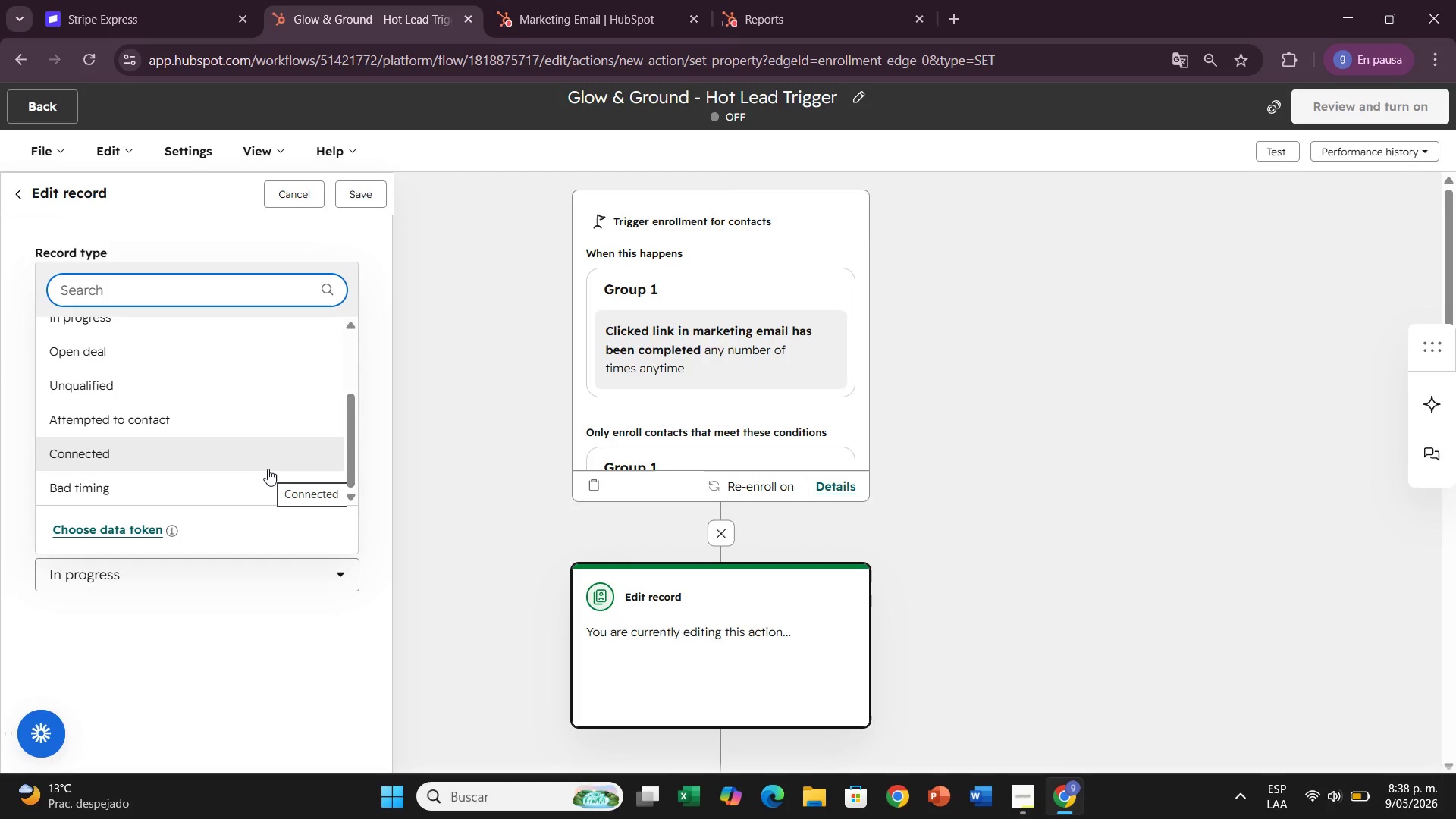 
left_click([260, 465])
 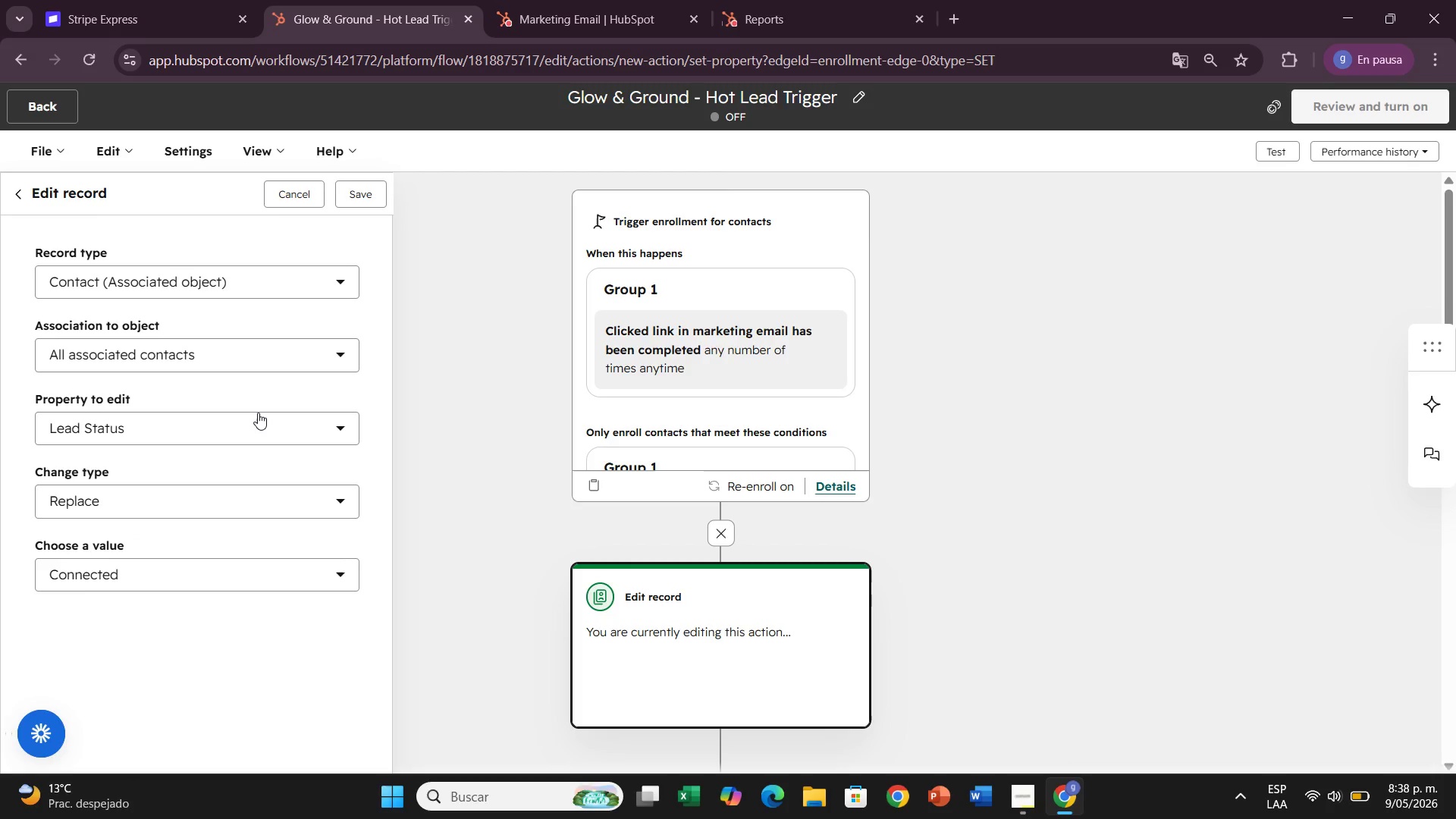 
left_click([258, 413])
 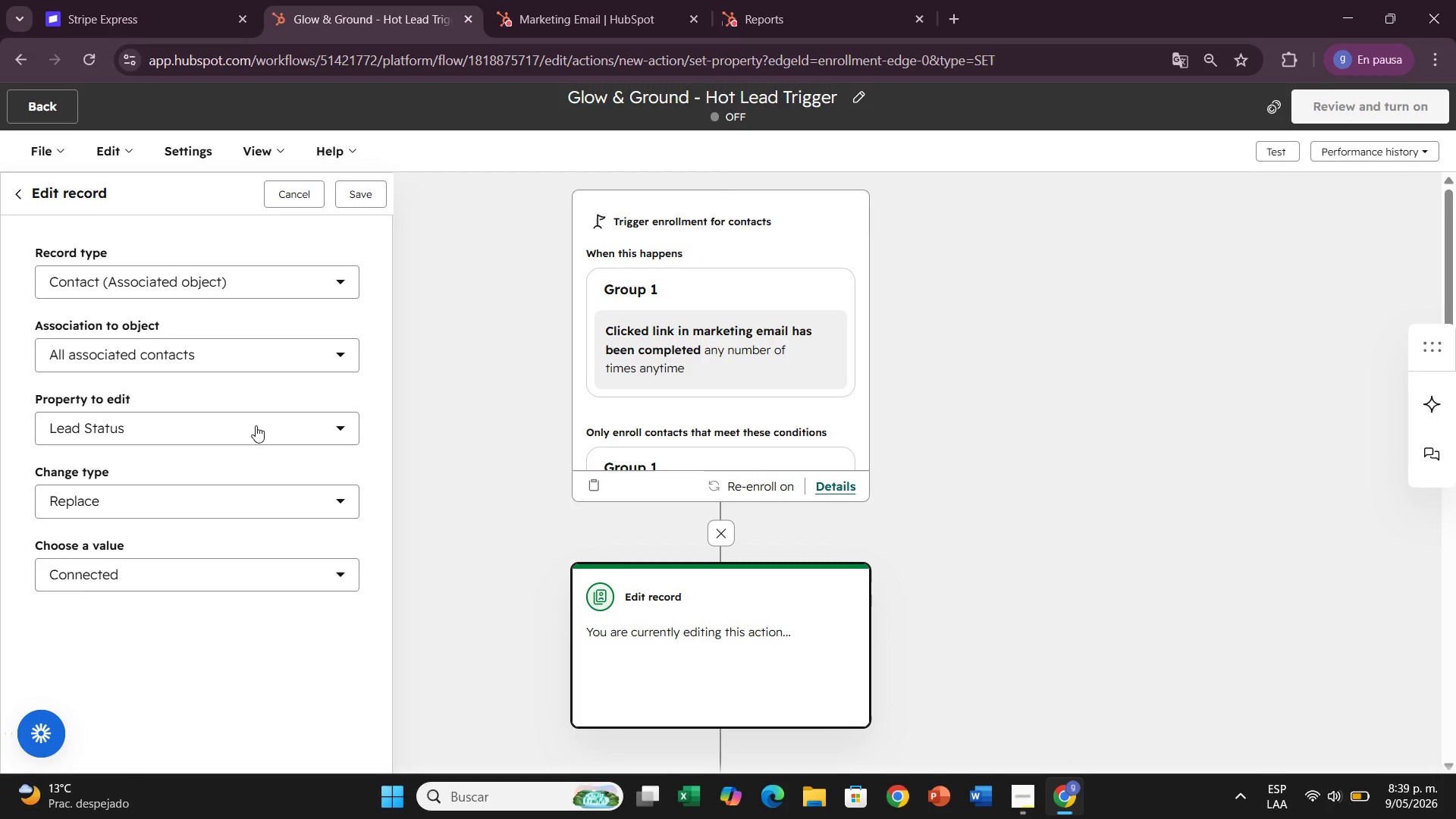 
left_click([256, 425])
 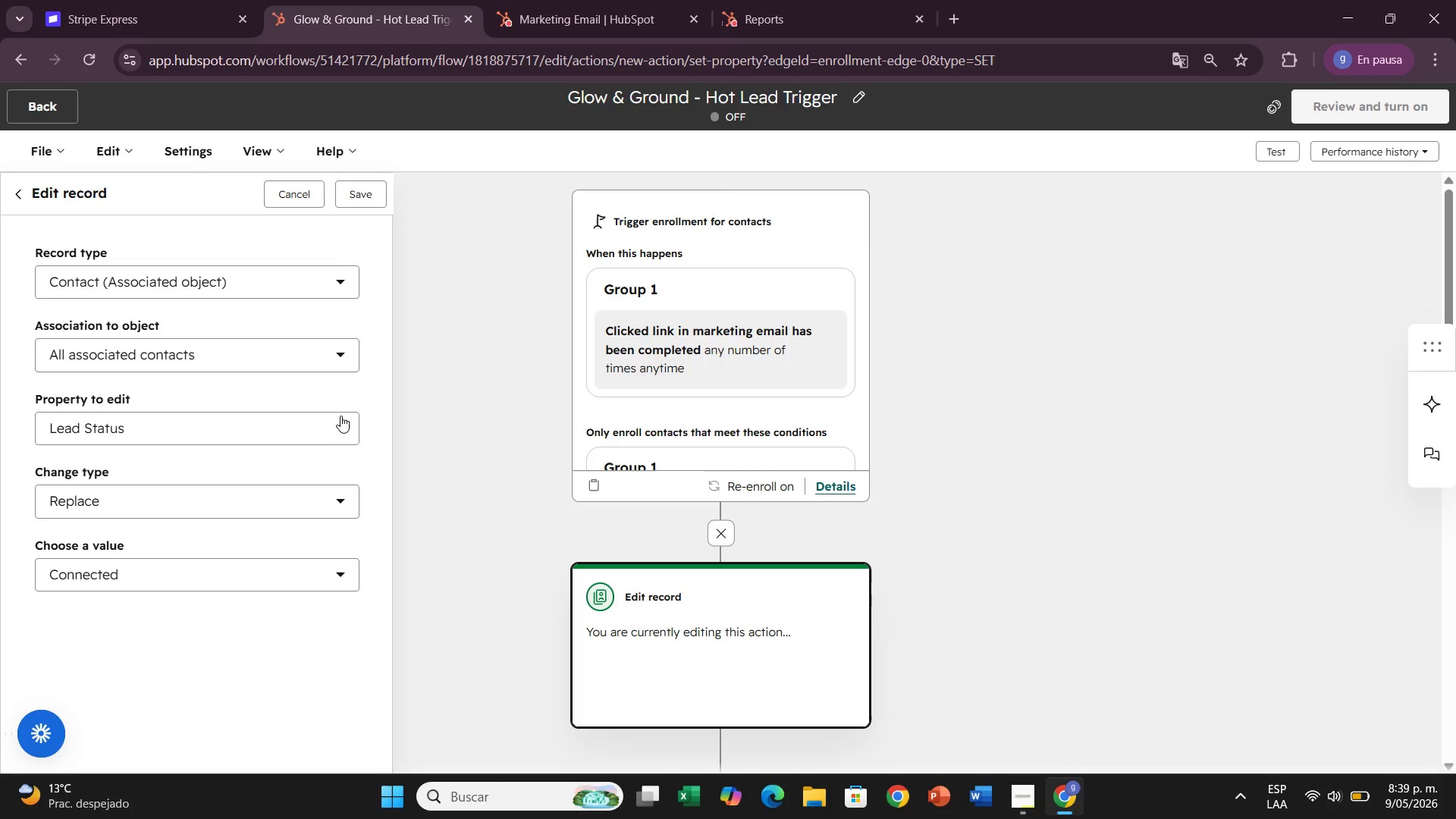 
left_click([337, 413])
 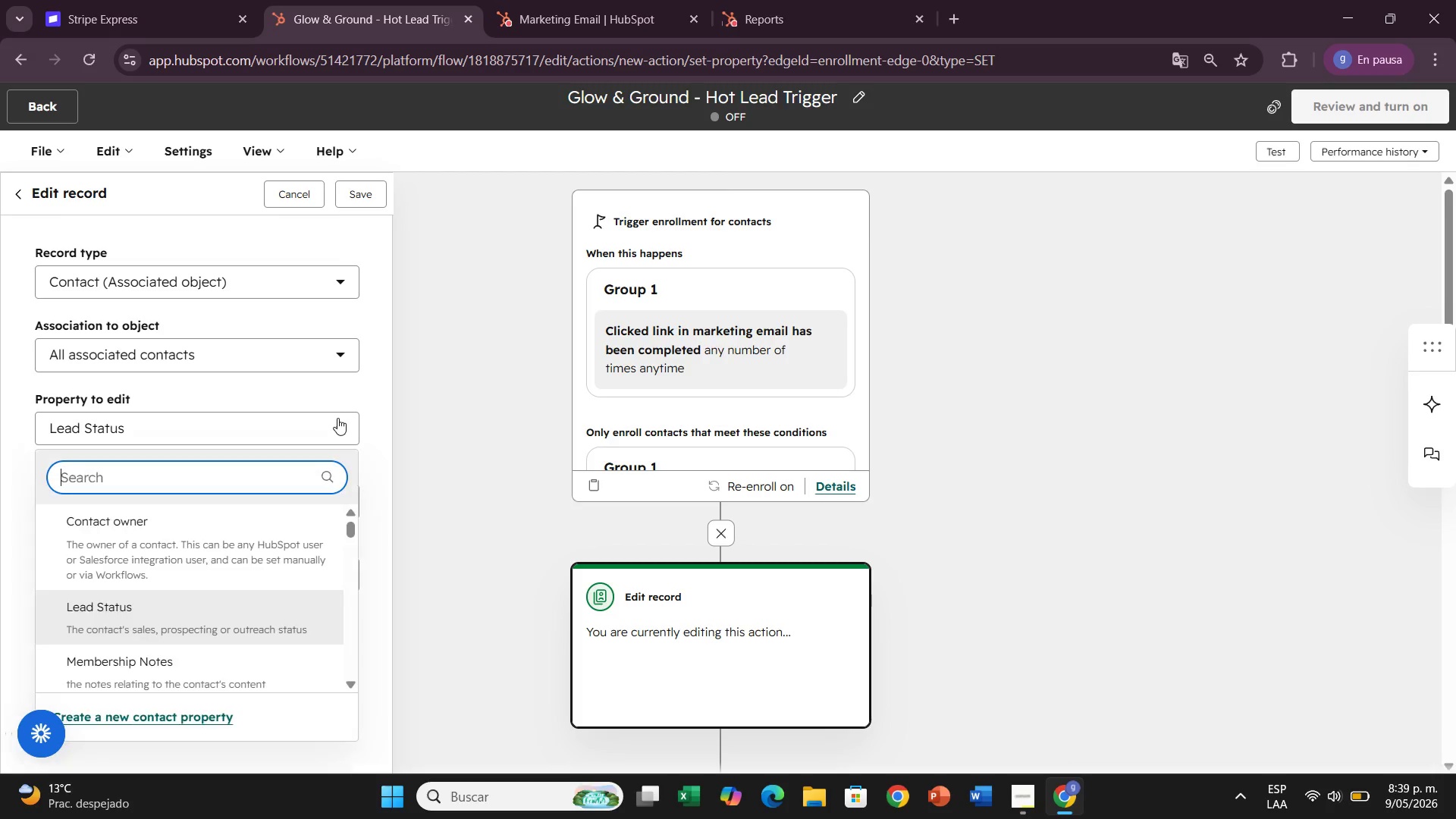 
left_click([337, 418])
 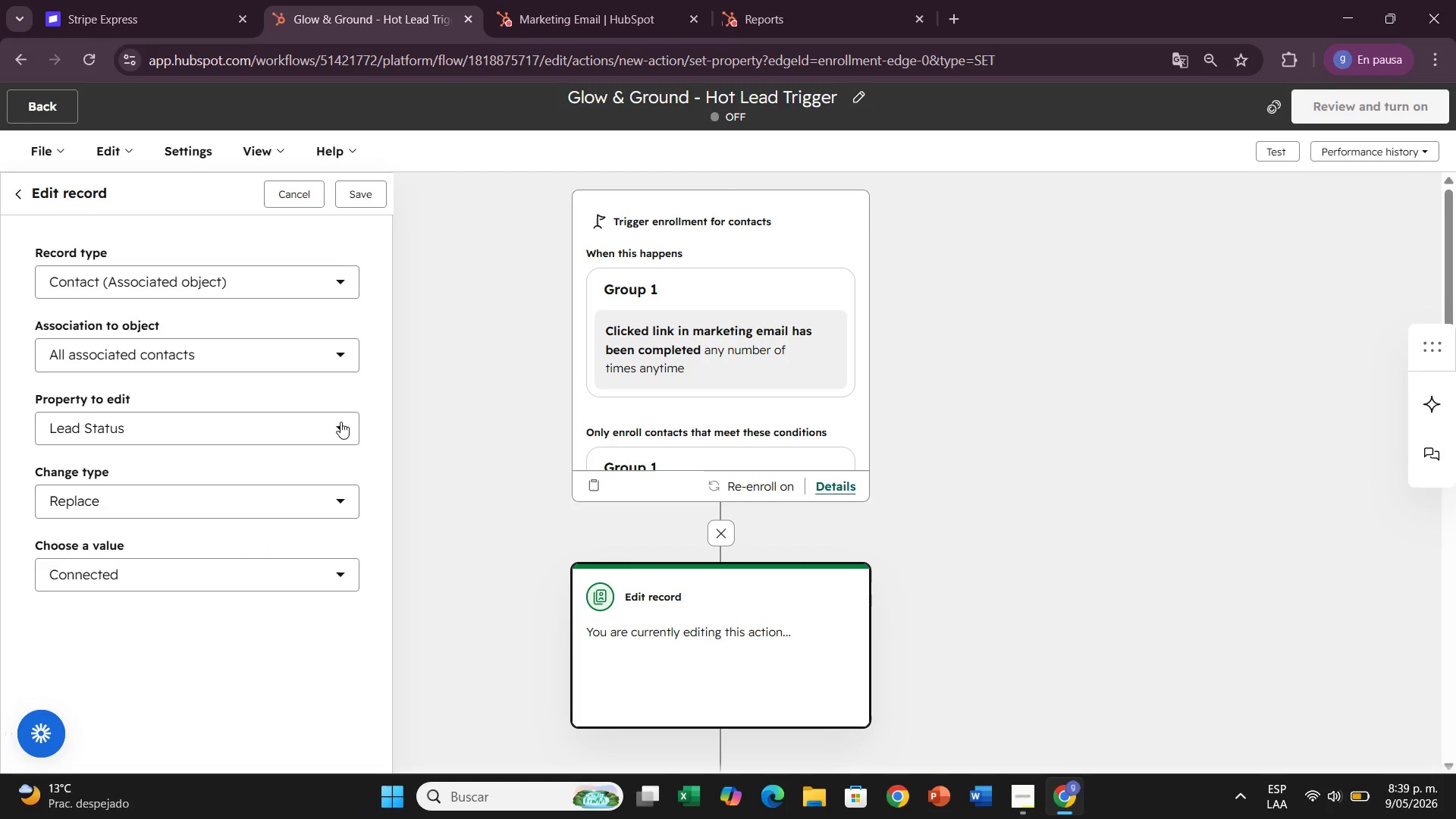 
left_click([337, 421])
 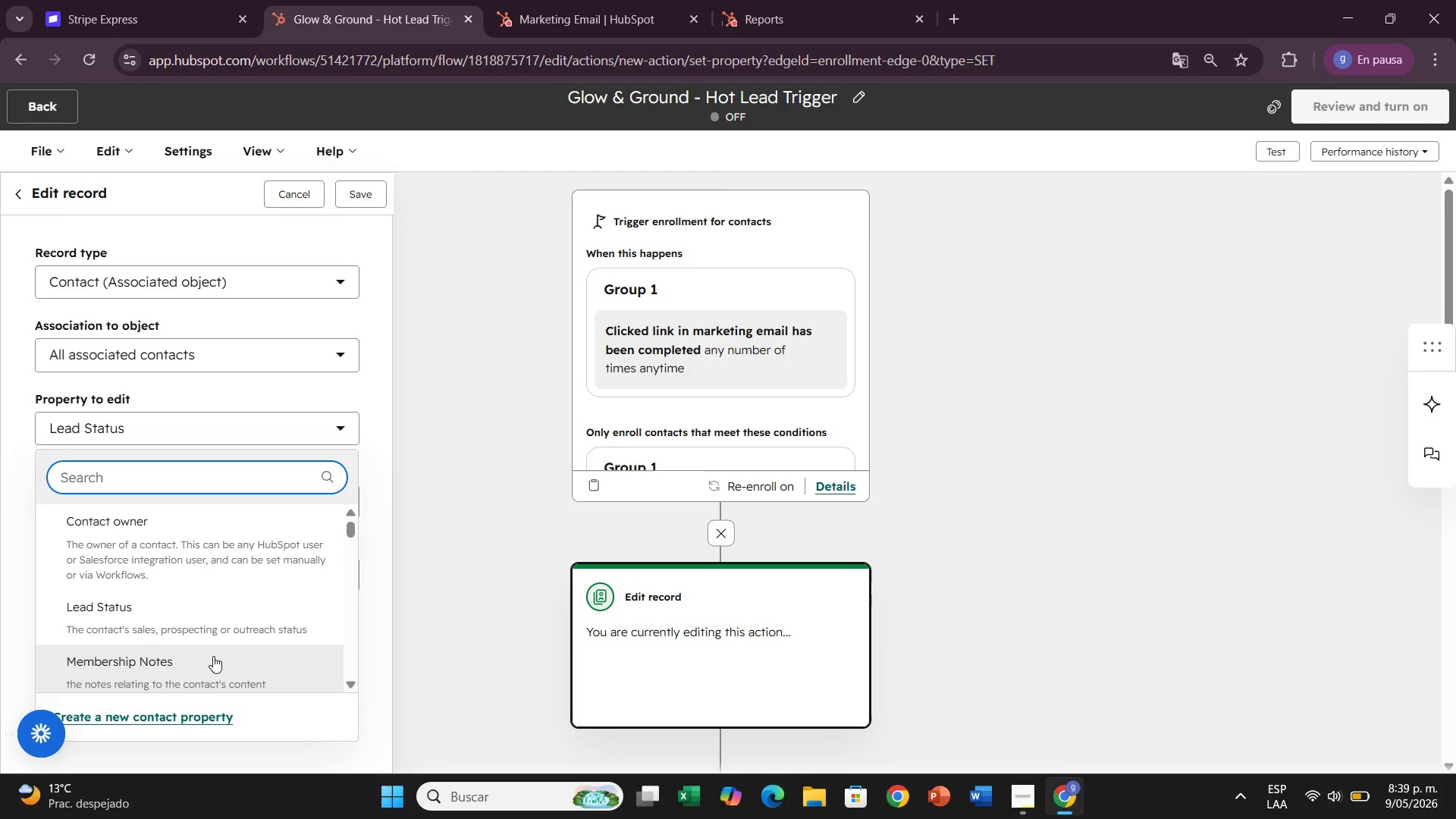 
scroll: coordinate [237, 619], scroll_direction: down, amount: 6.0
 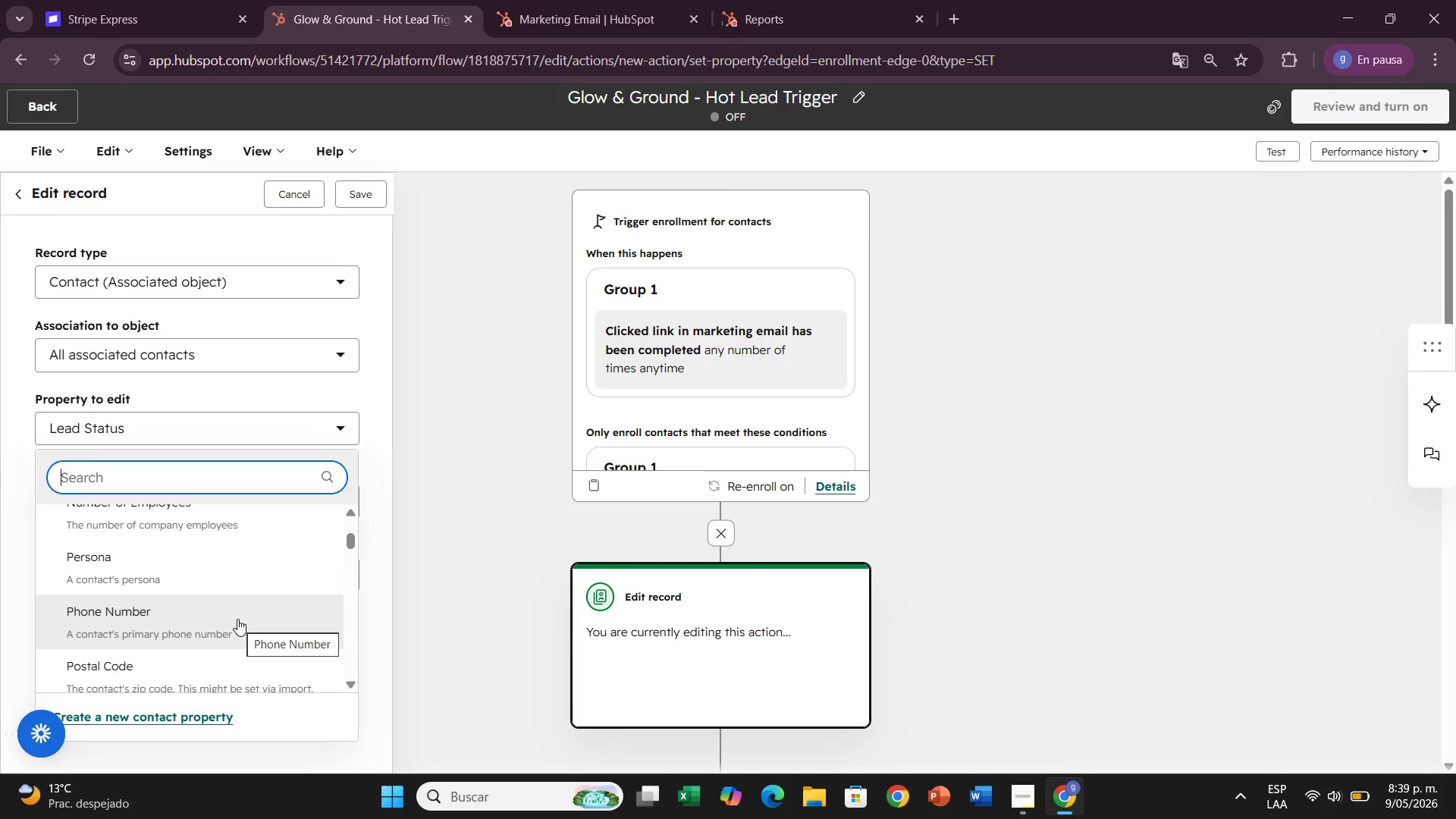 
wait(18.73)
 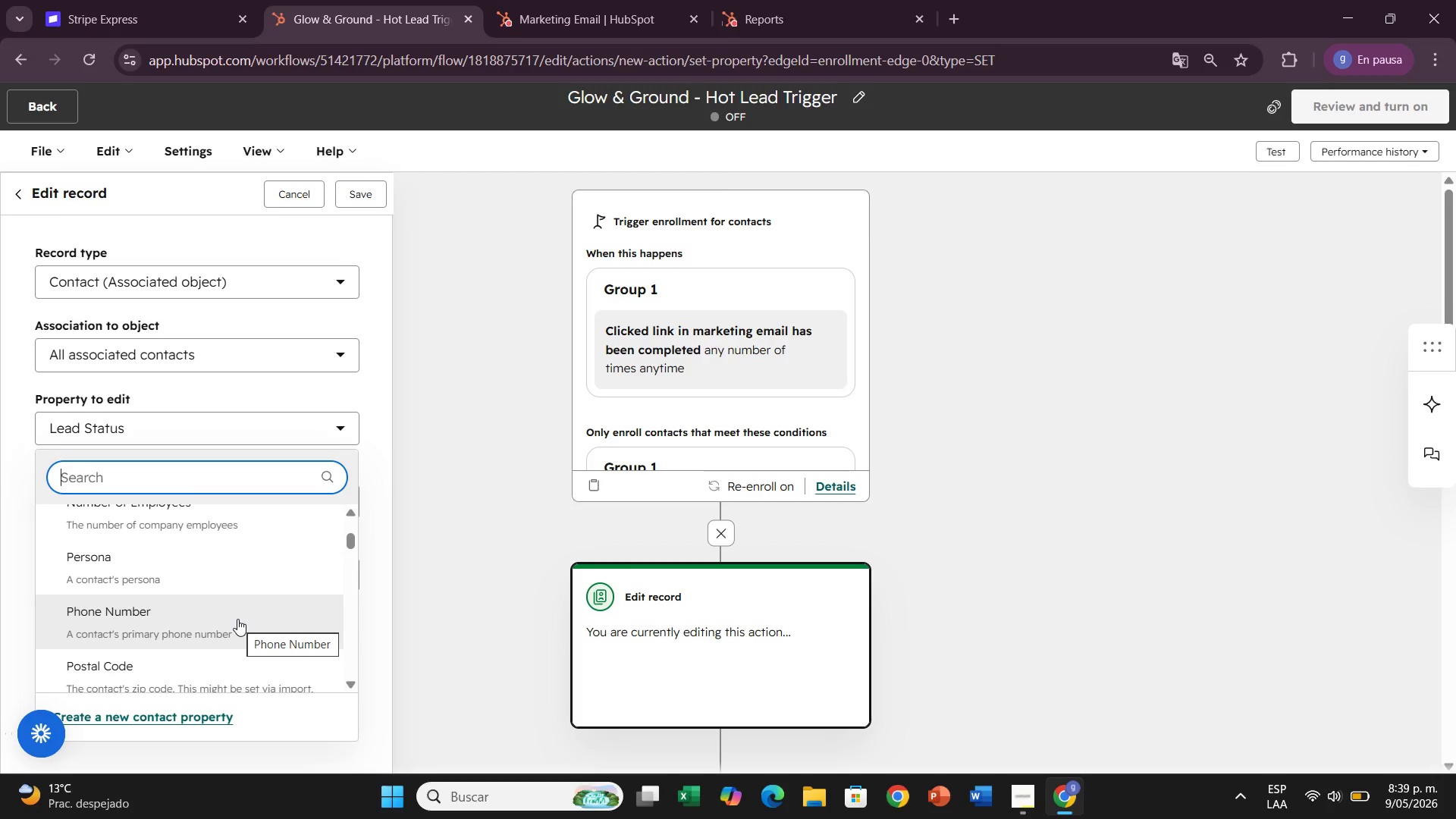 
scroll: coordinate [224, 604], scroll_direction: down, amount: 2.0
 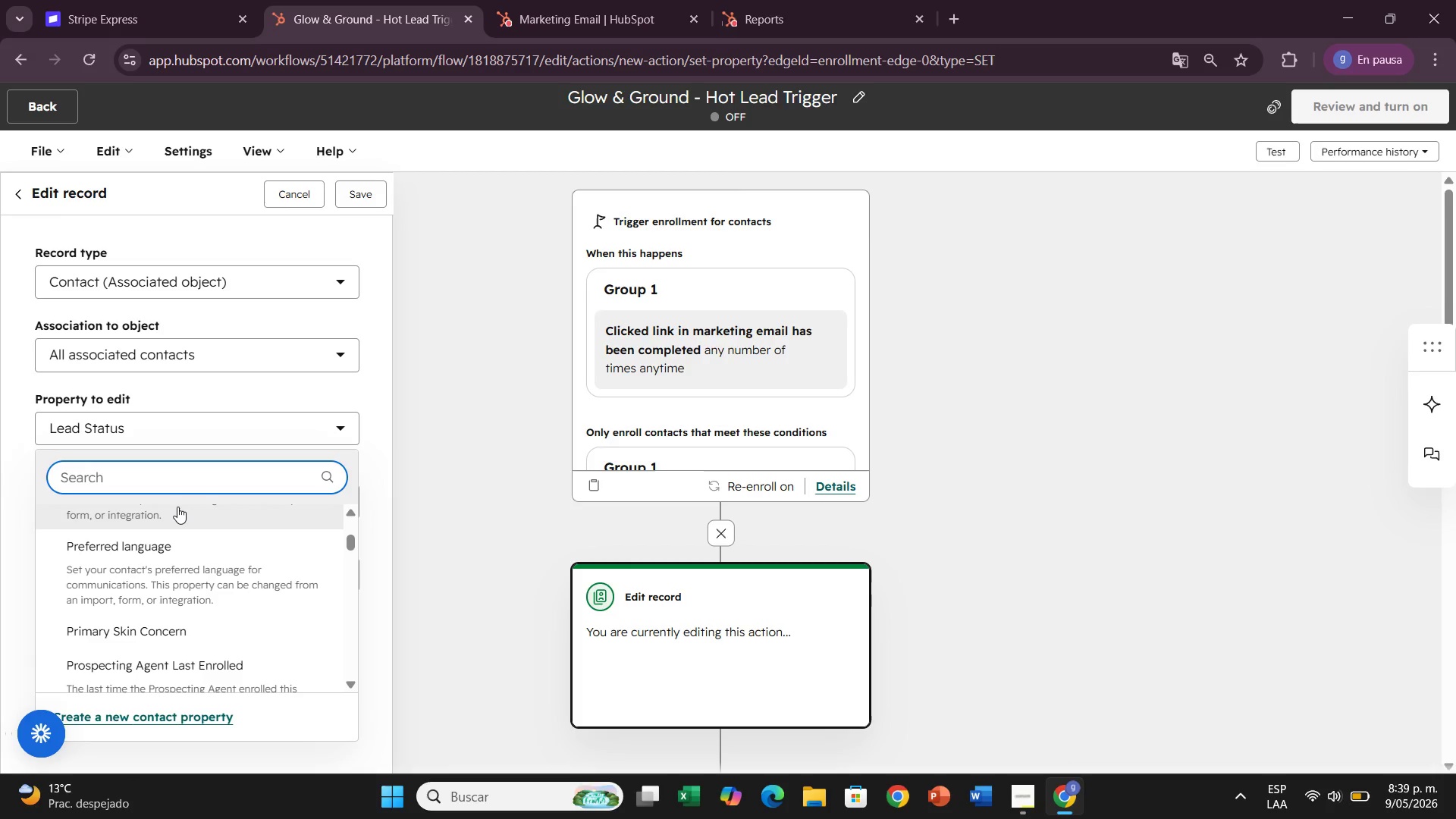 
type(lead s)
 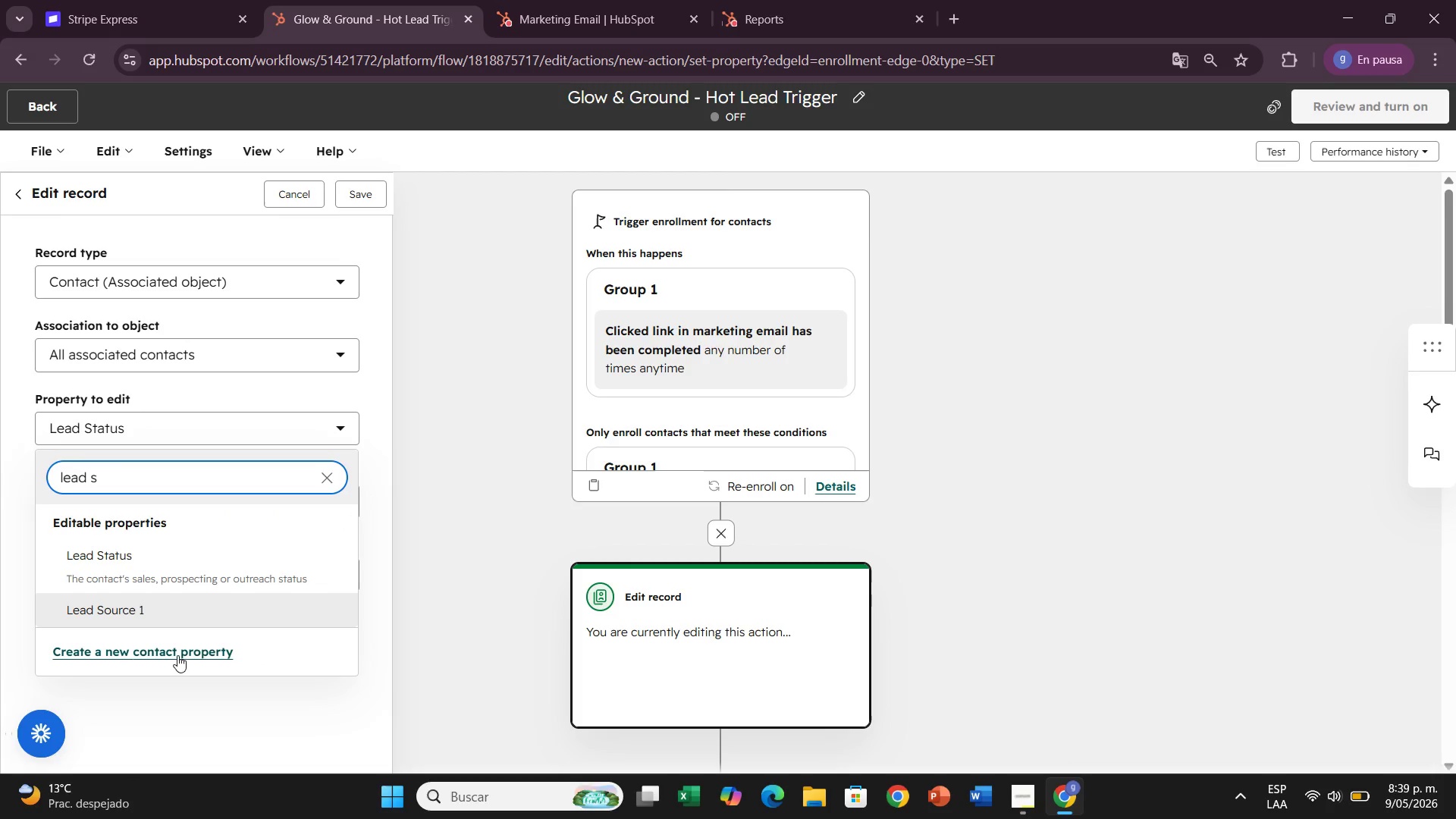 
left_click([474, 480])
 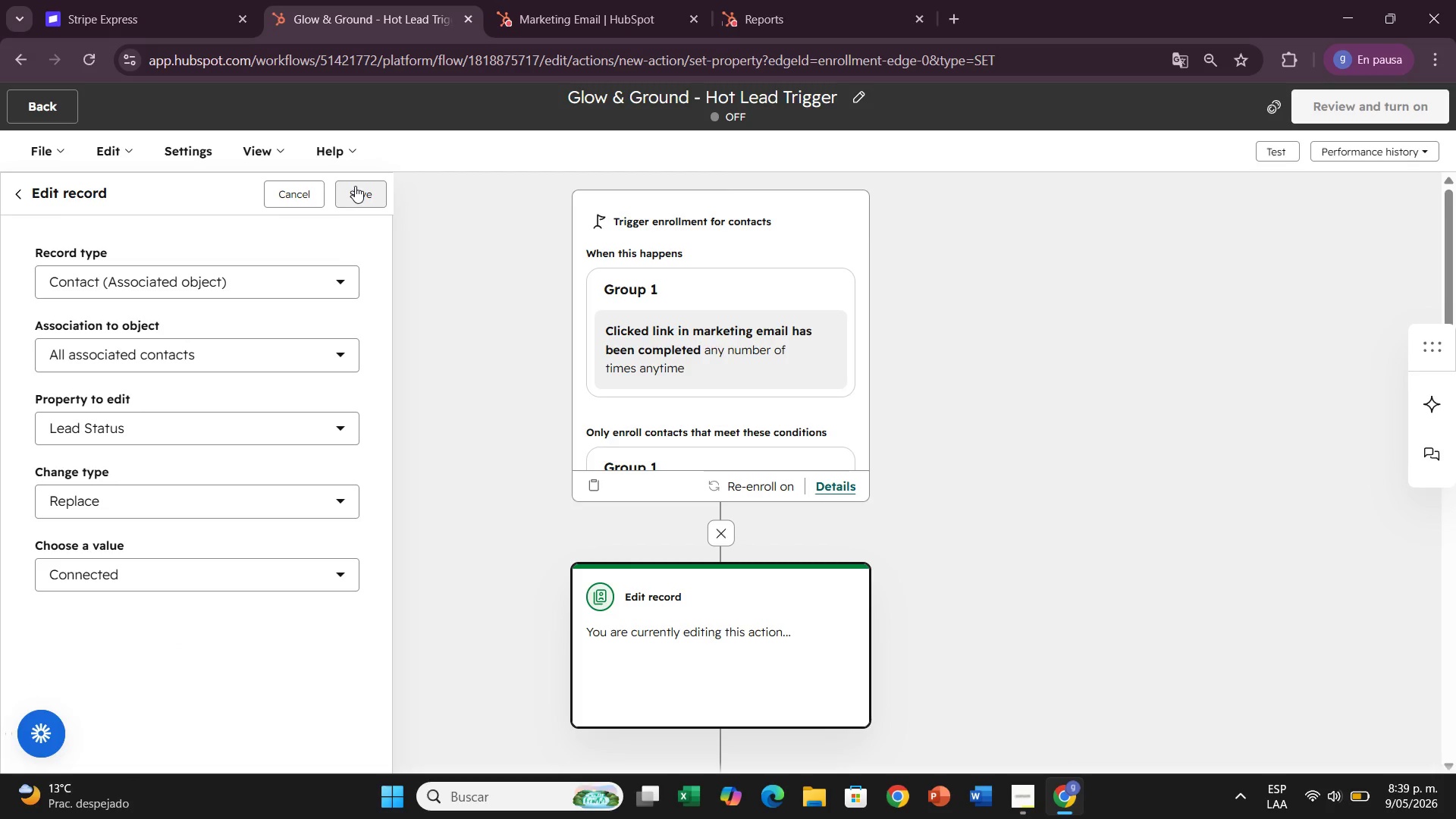 
left_click([355, 186])
 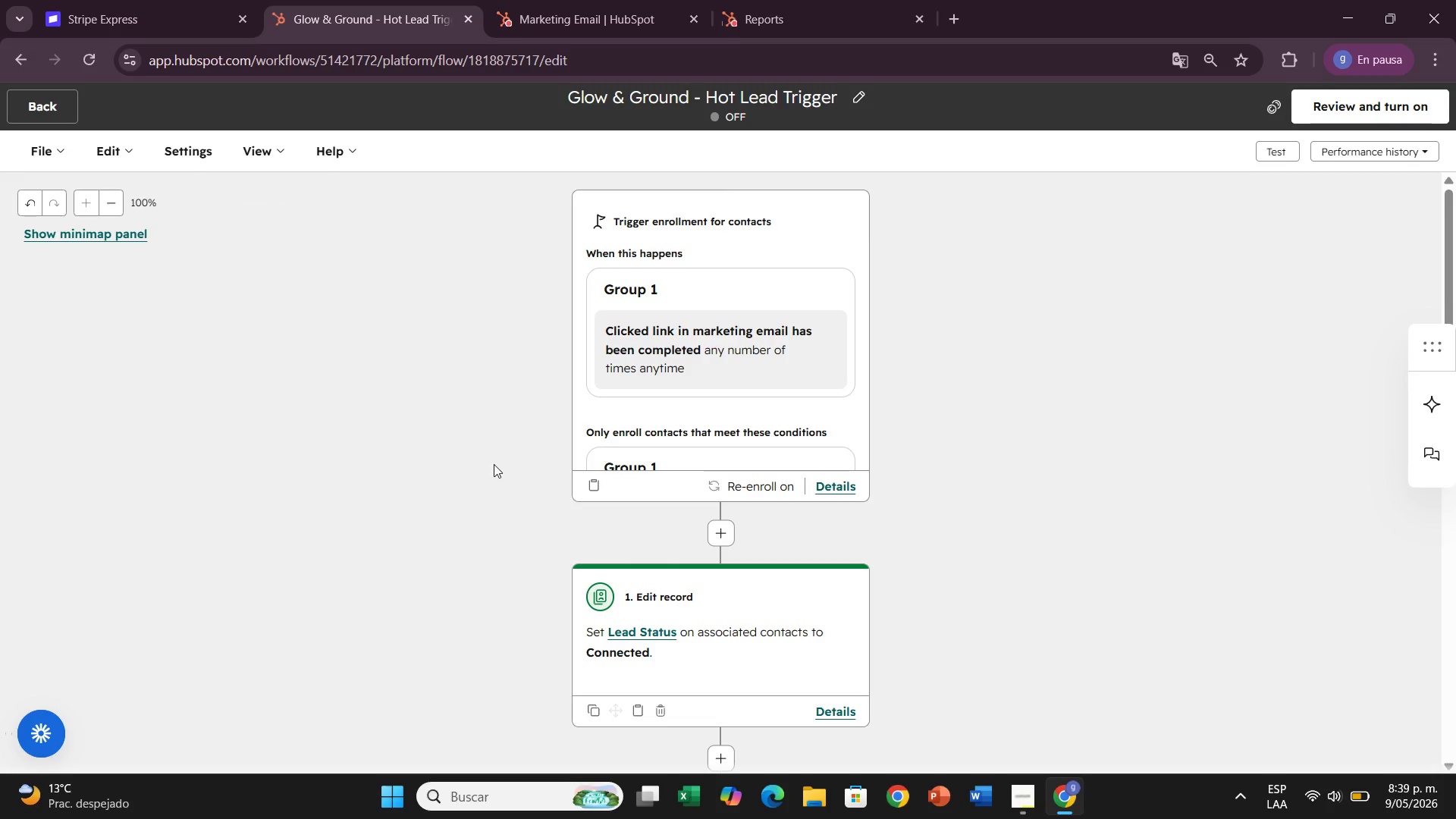 
wait(11.61)
 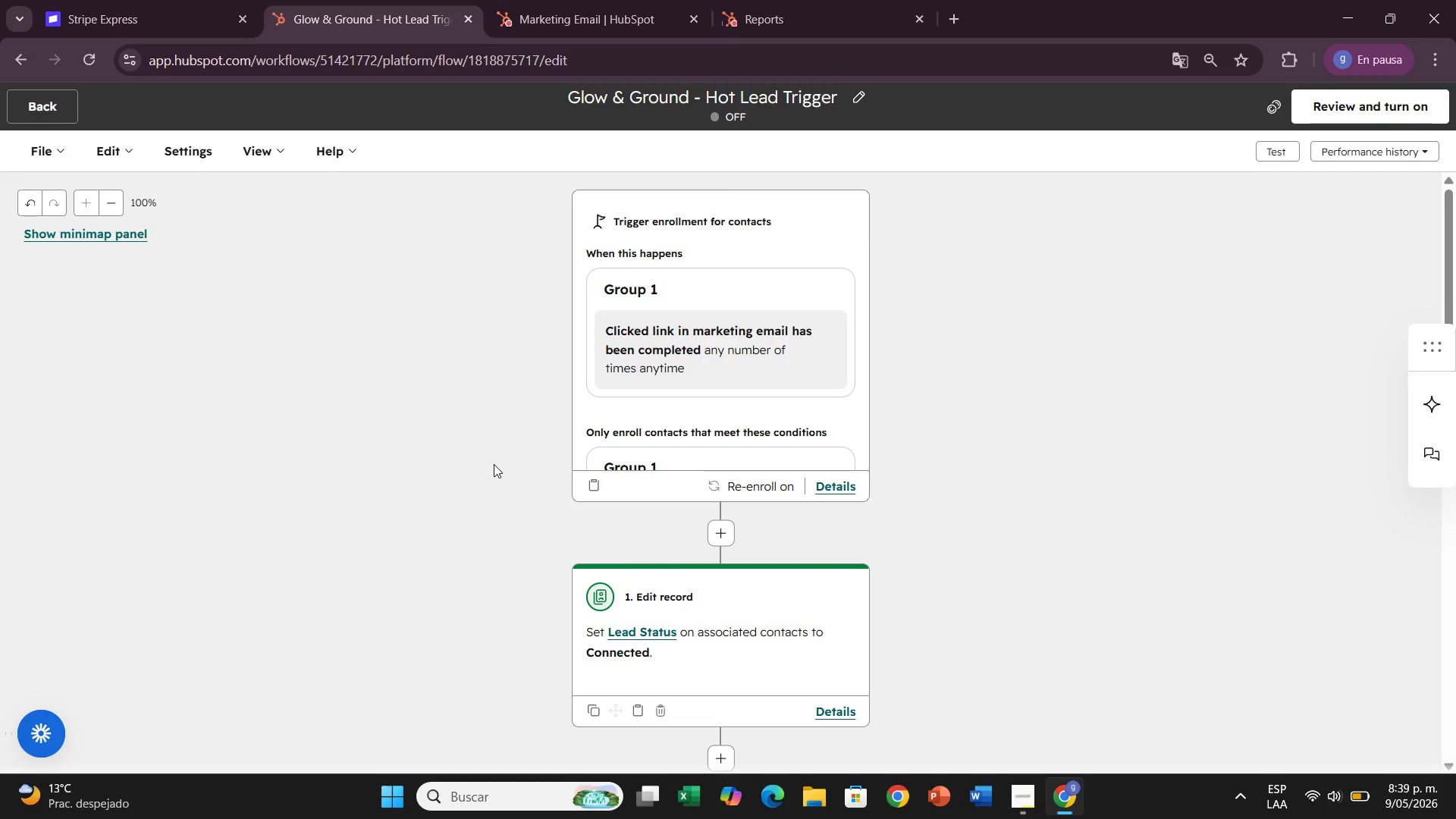 
scroll: coordinate [494, 464], scroll_direction: down, amount: 2.0
 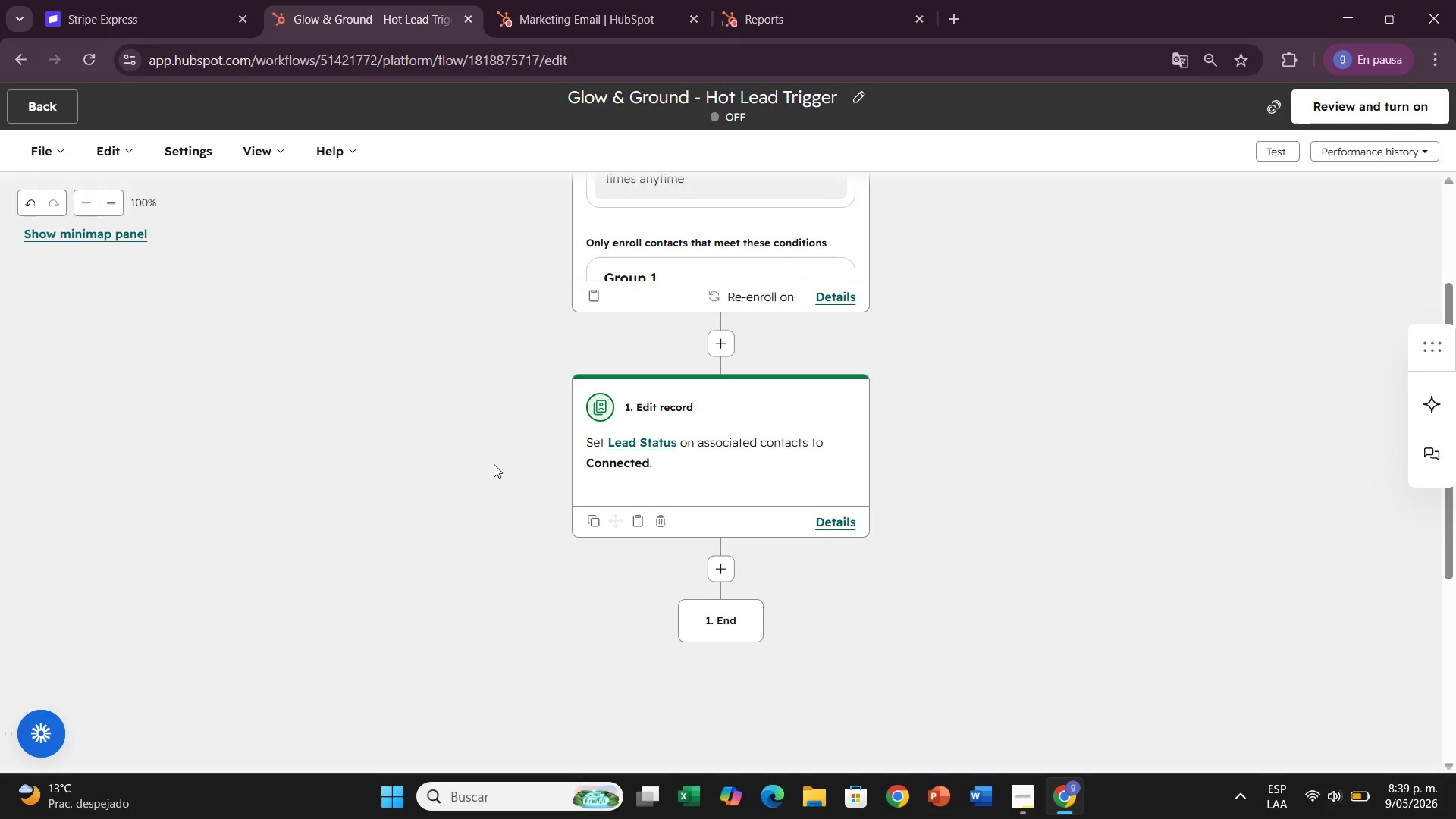 
wait(10.65)
 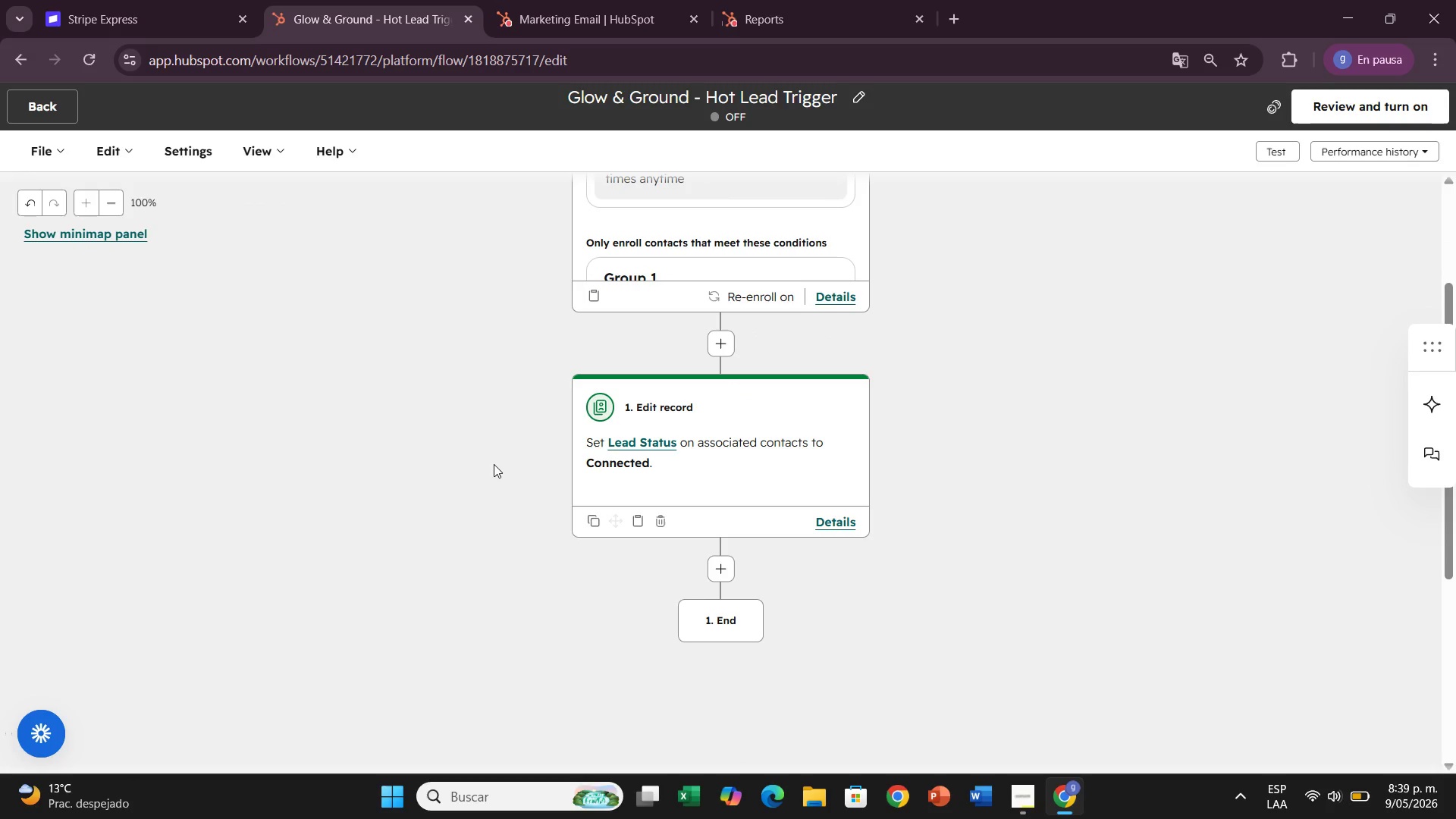 
left_click([1320, 104])
 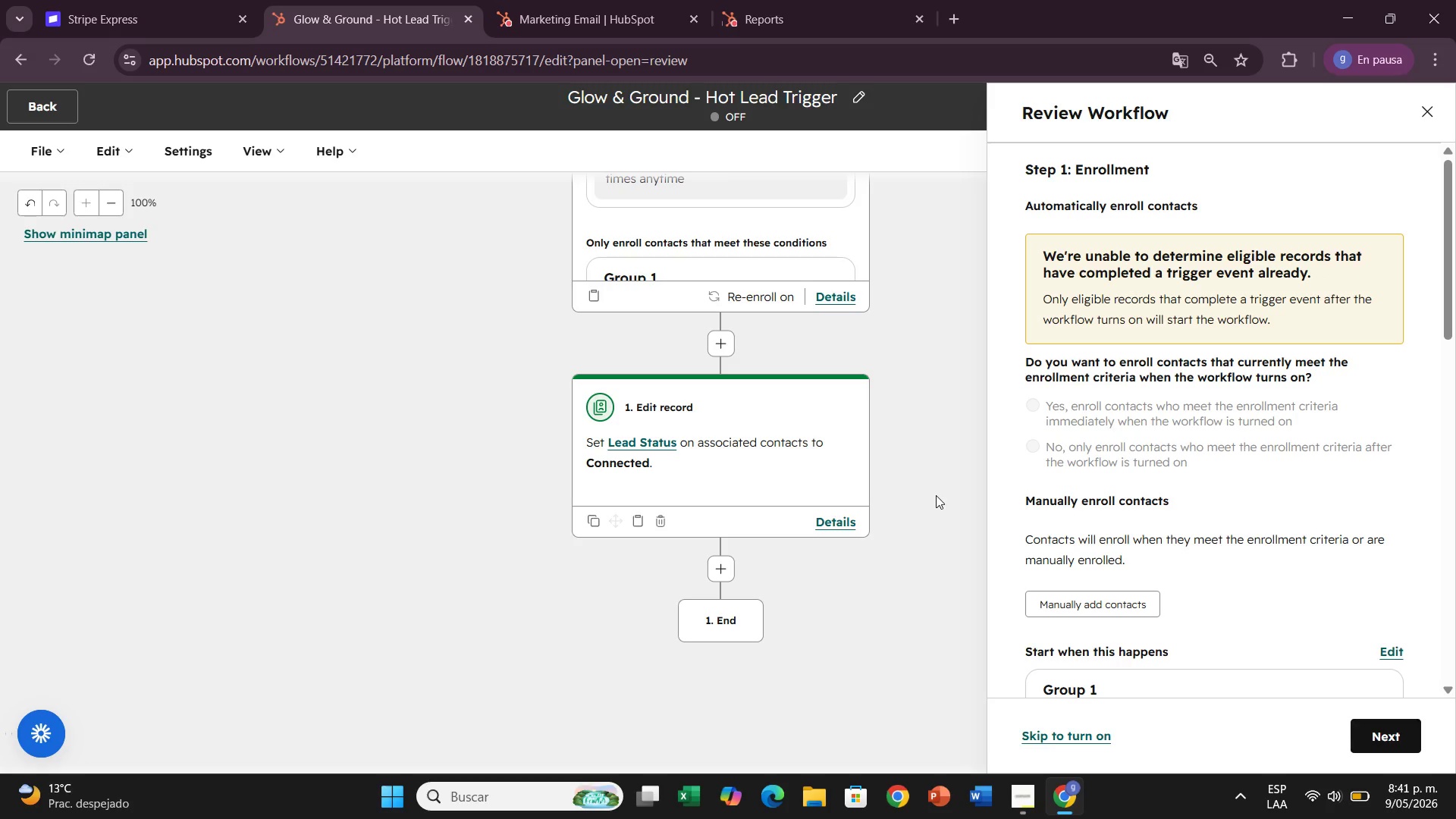 
wait(82.31)
 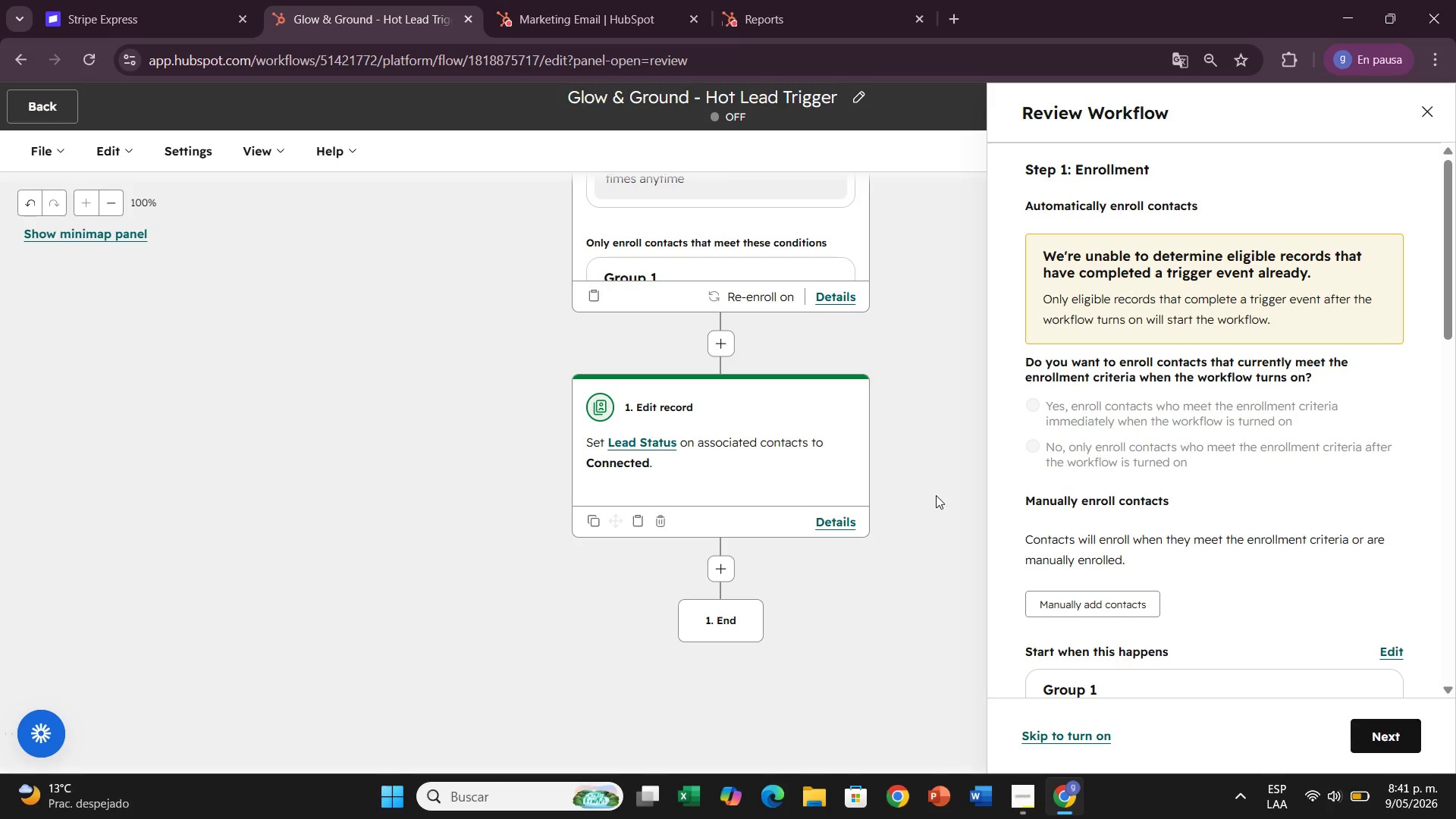 
left_click([1037, 730])
 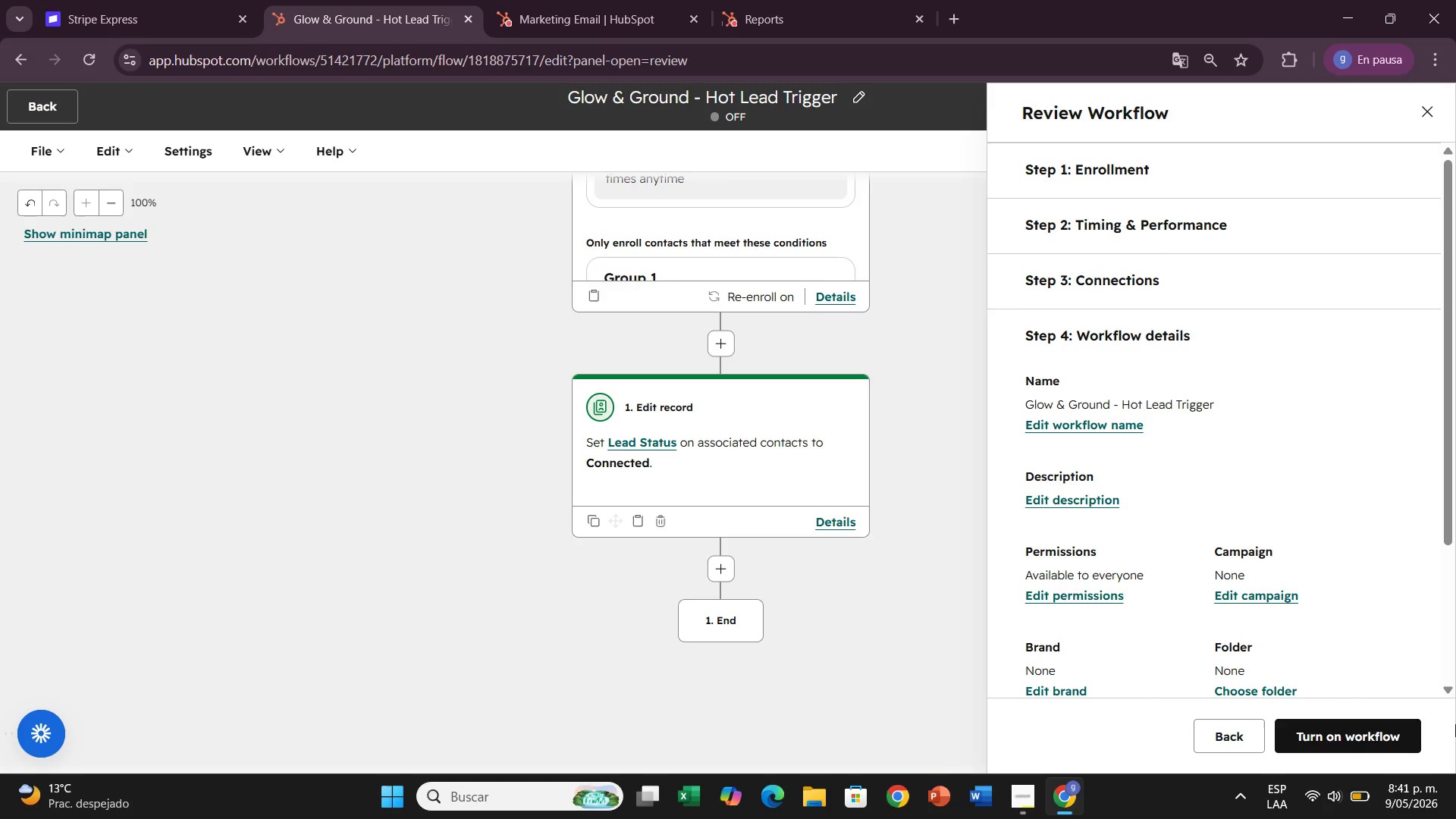 
left_click([1371, 742])
 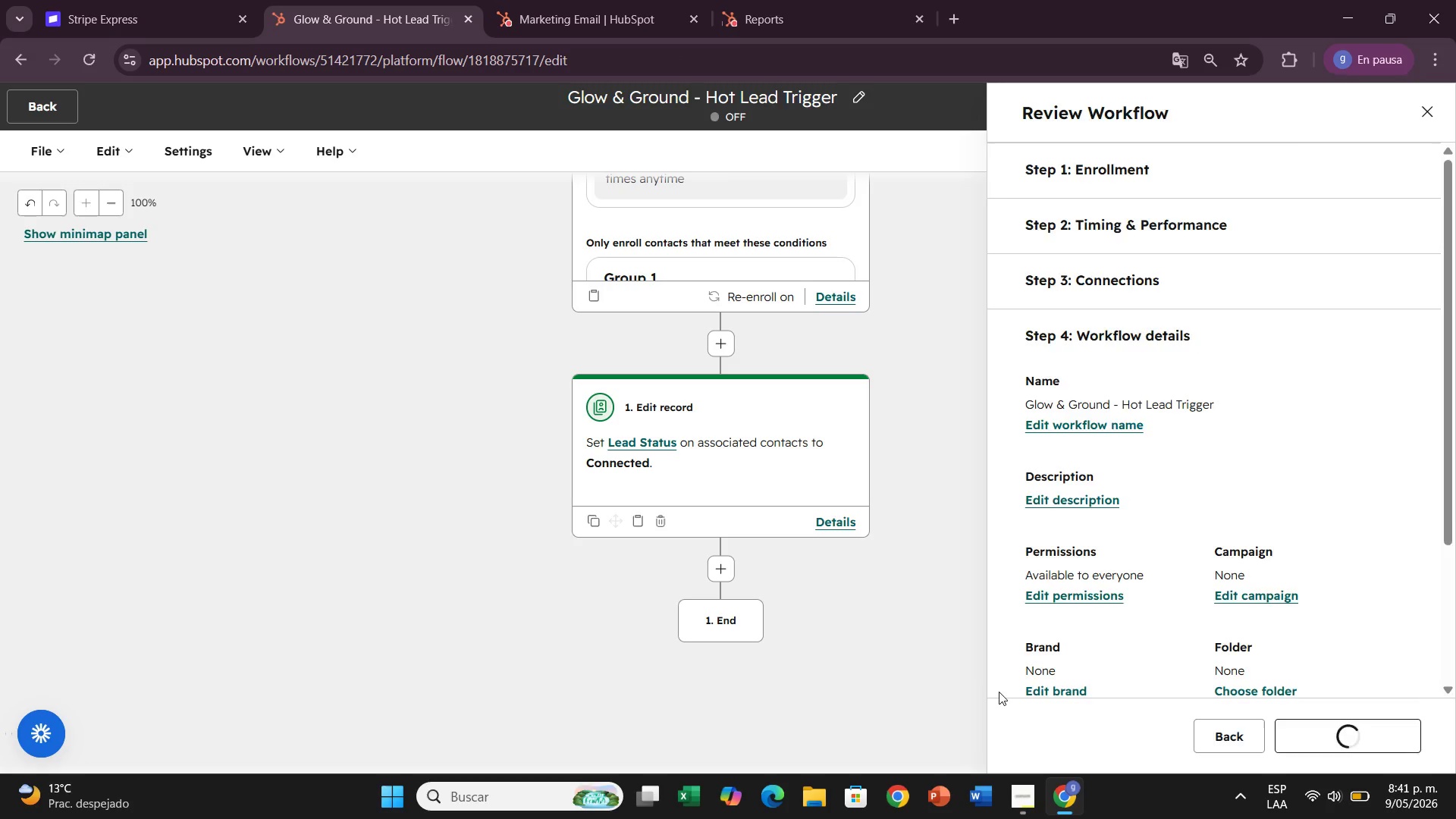 
scroll: coordinate [1003, 548], scroll_direction: up, amount: 3.0
 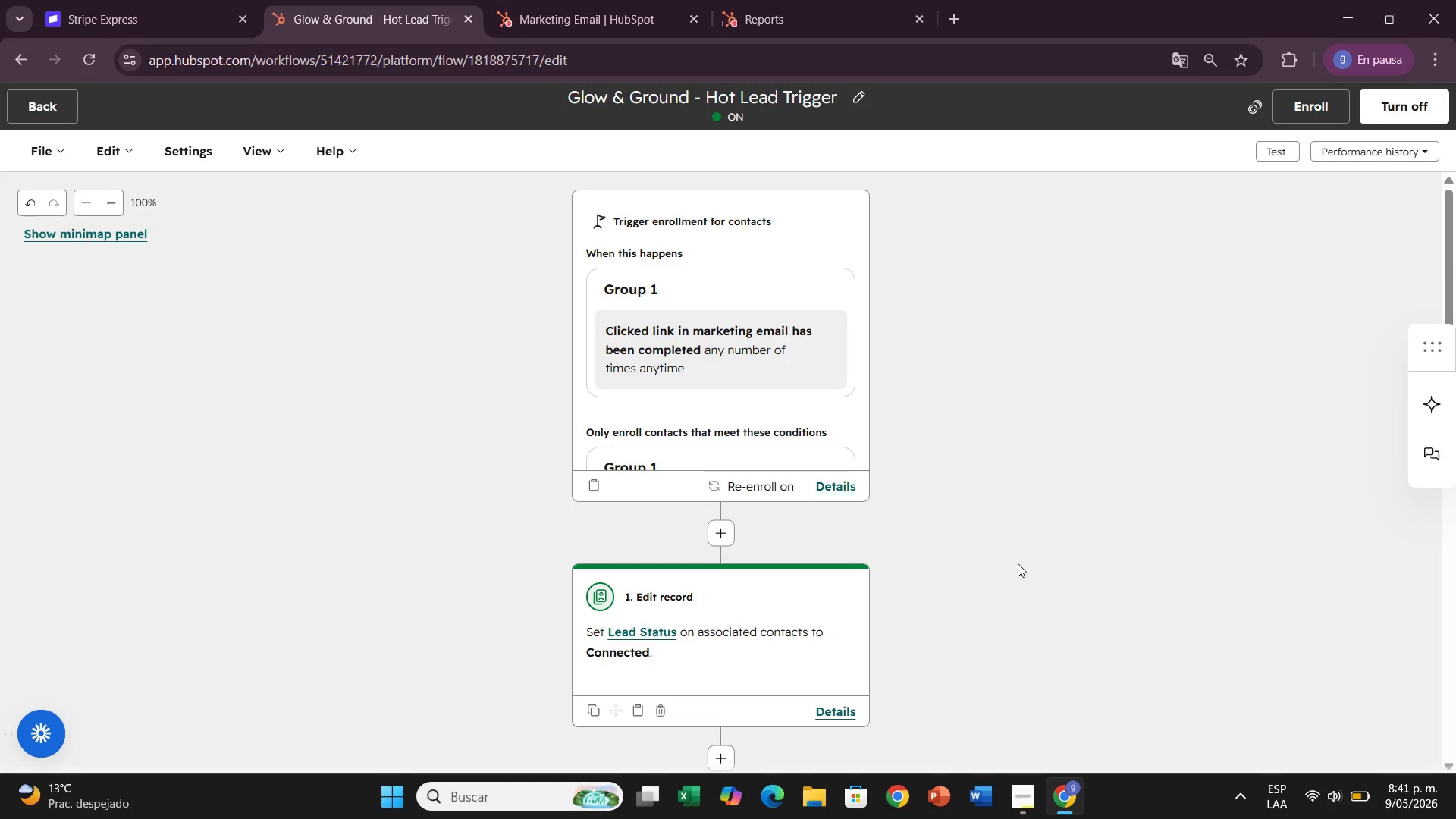 
wait(25.39)
 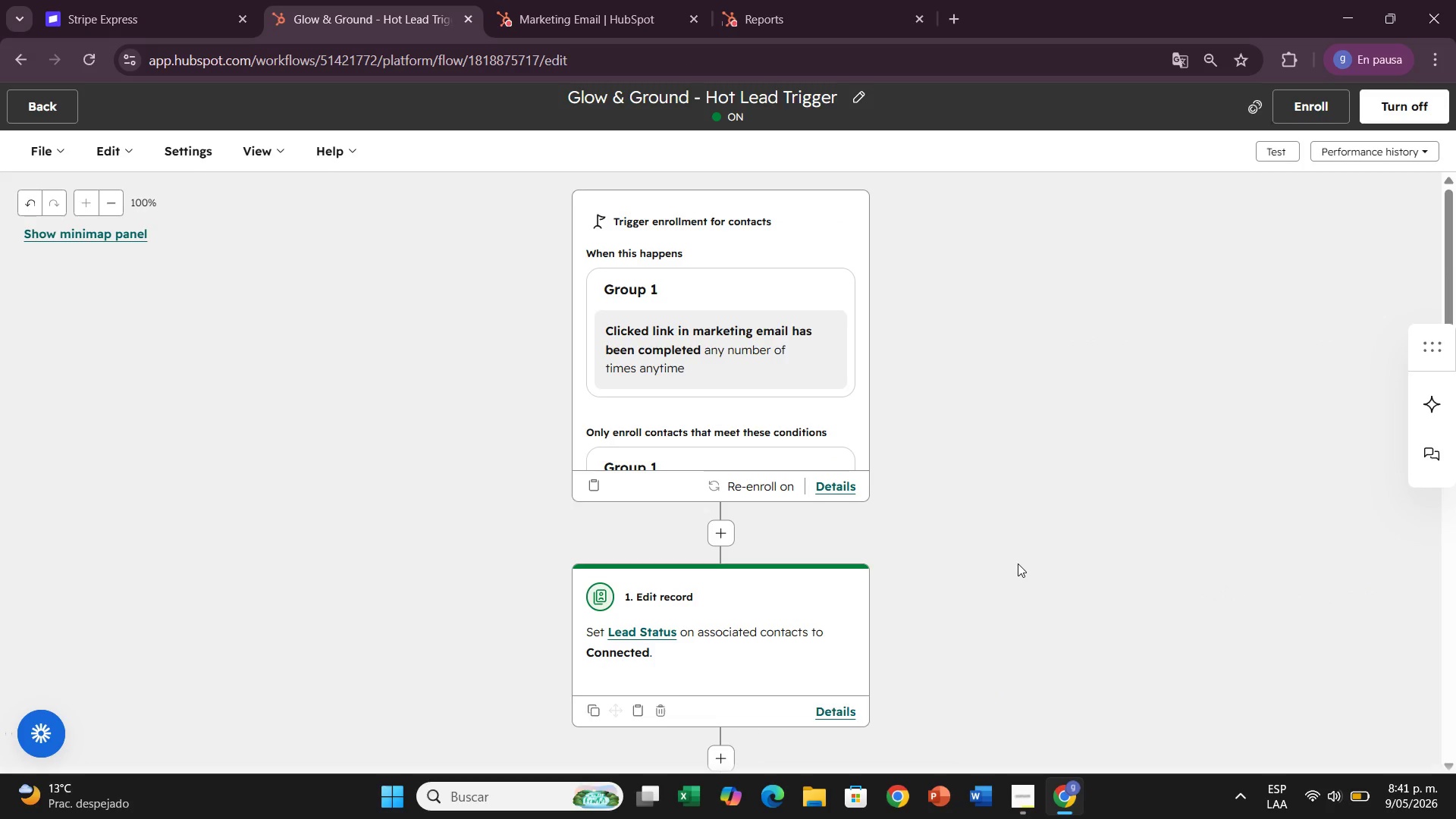 
scroll: coordinate [441, 449], scroll_direction: down, amount: 2.0
 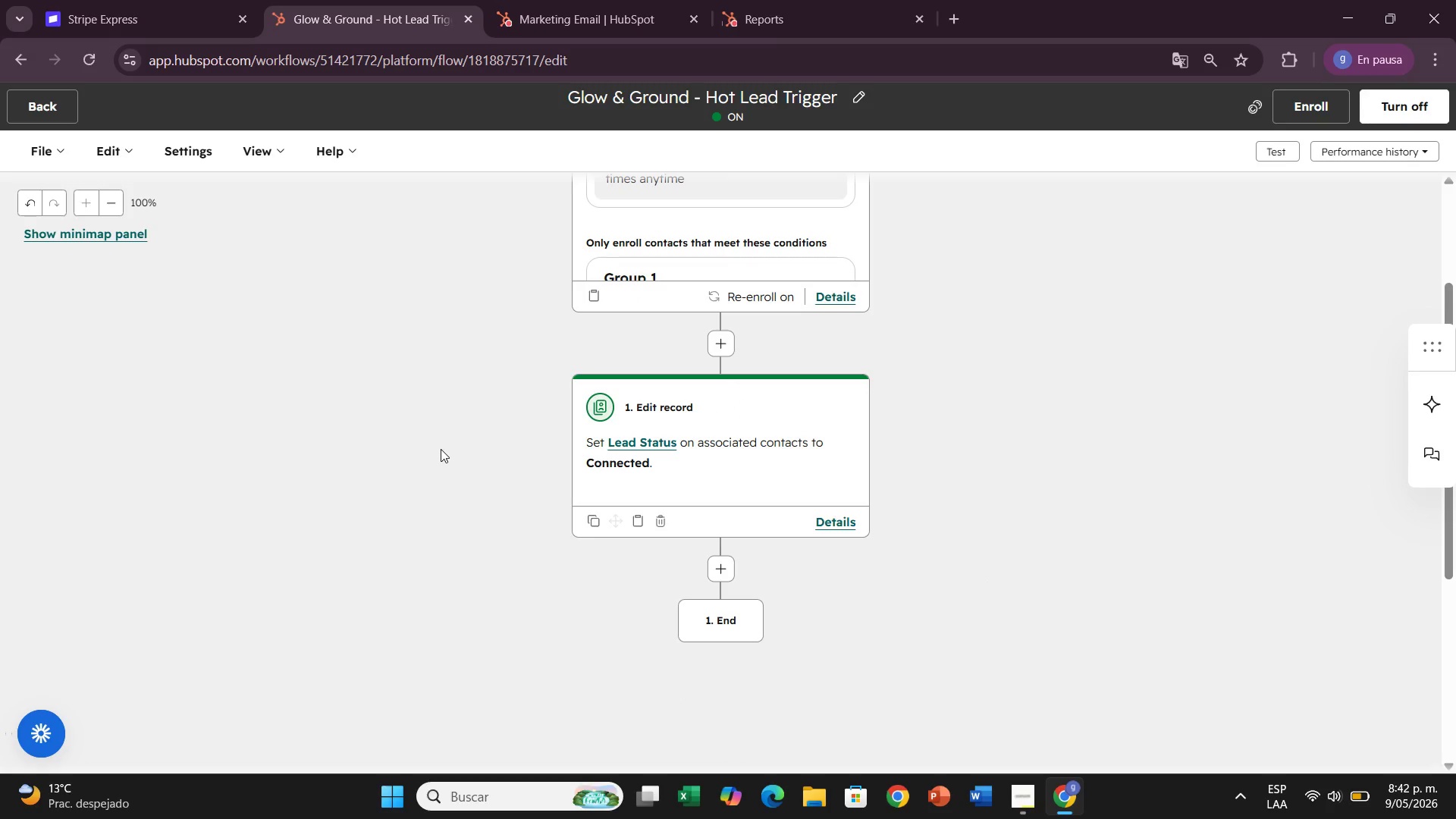 
scroll: coordinate [441, 449], scroll_direction: up, amount: 2.0
 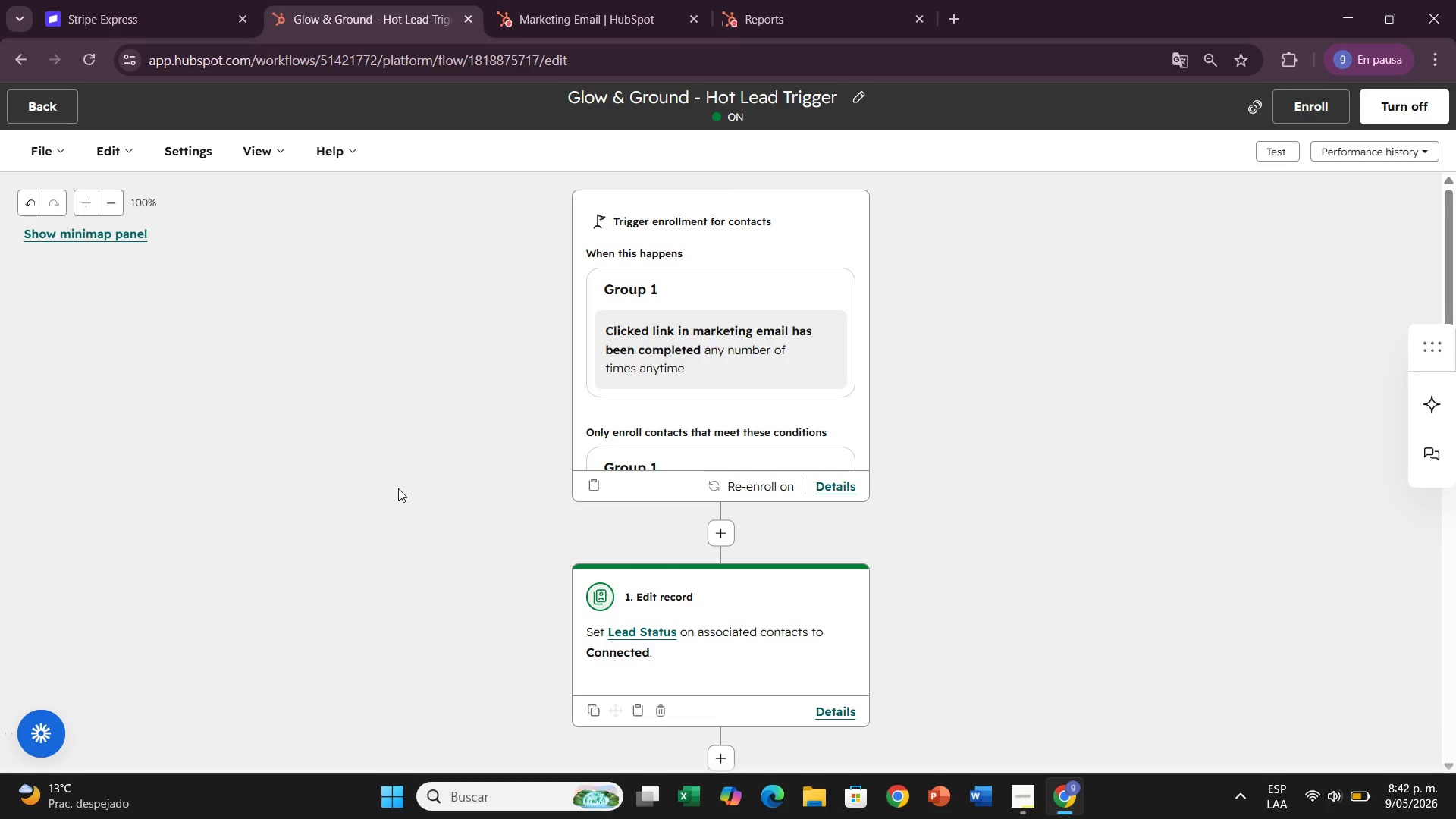 
wait(33.44)
 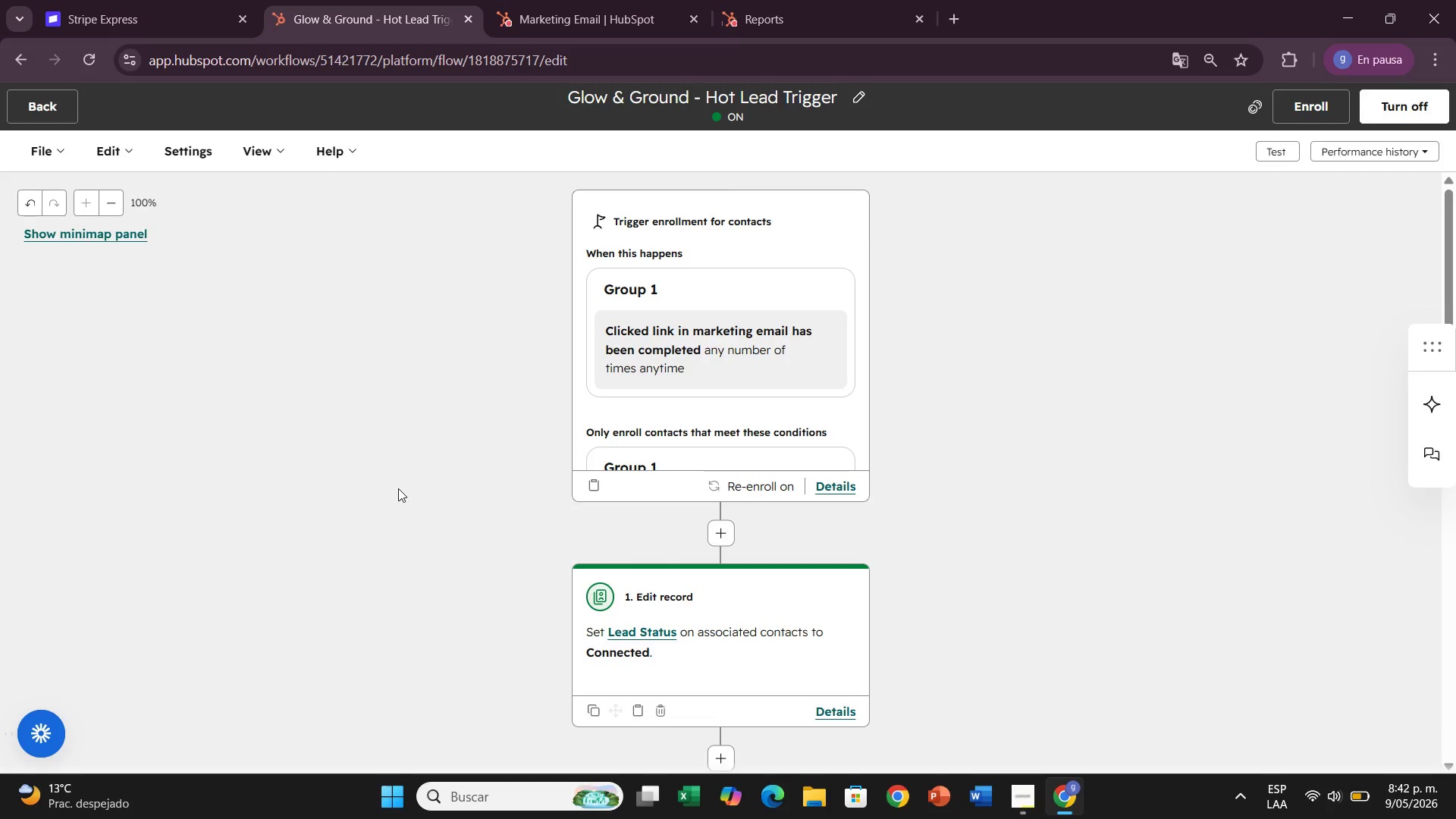 
scroll: coordinate [822, 545], scroll_direction: down, amount: 2.0
 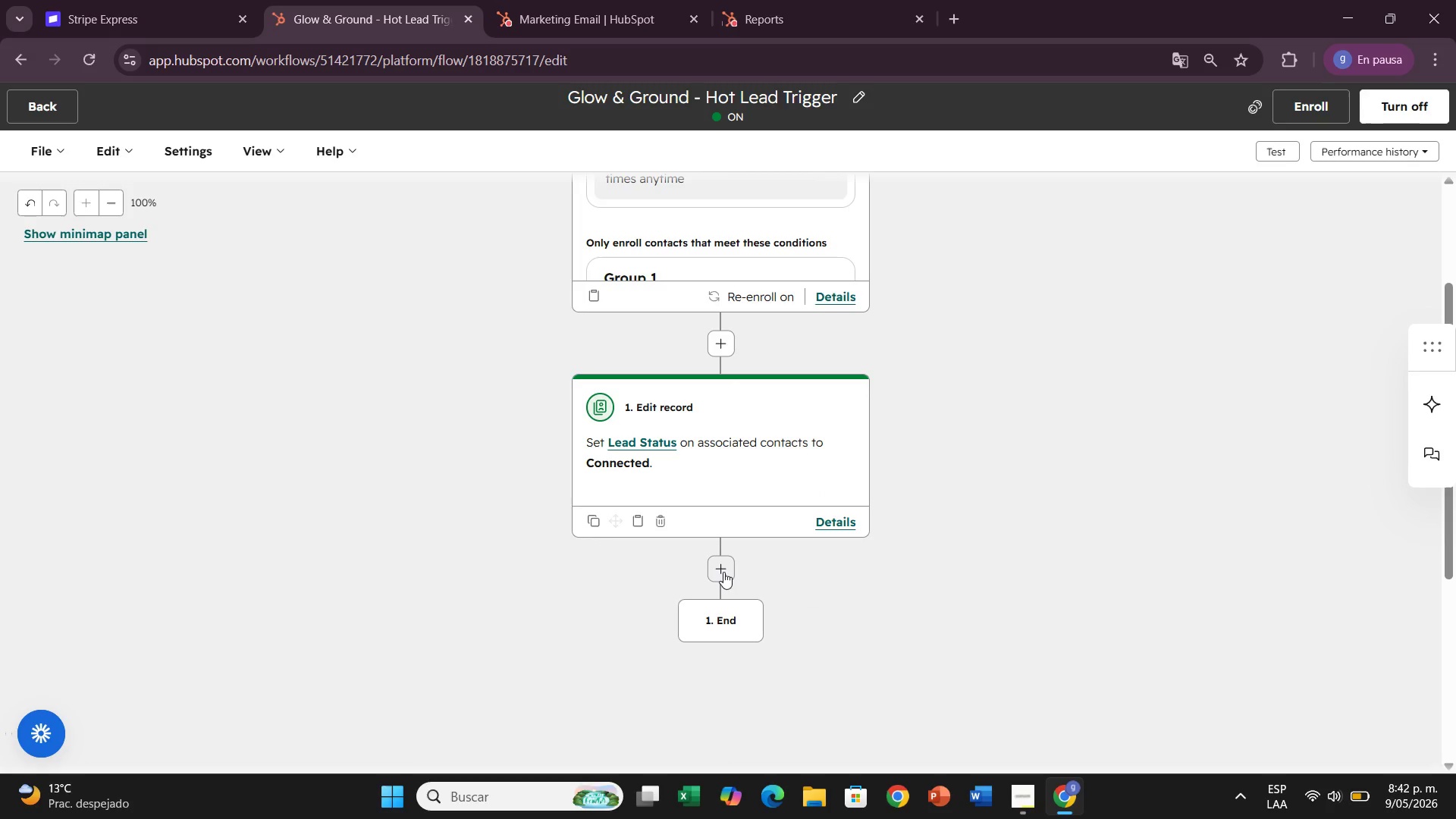 
wait(5.1)
 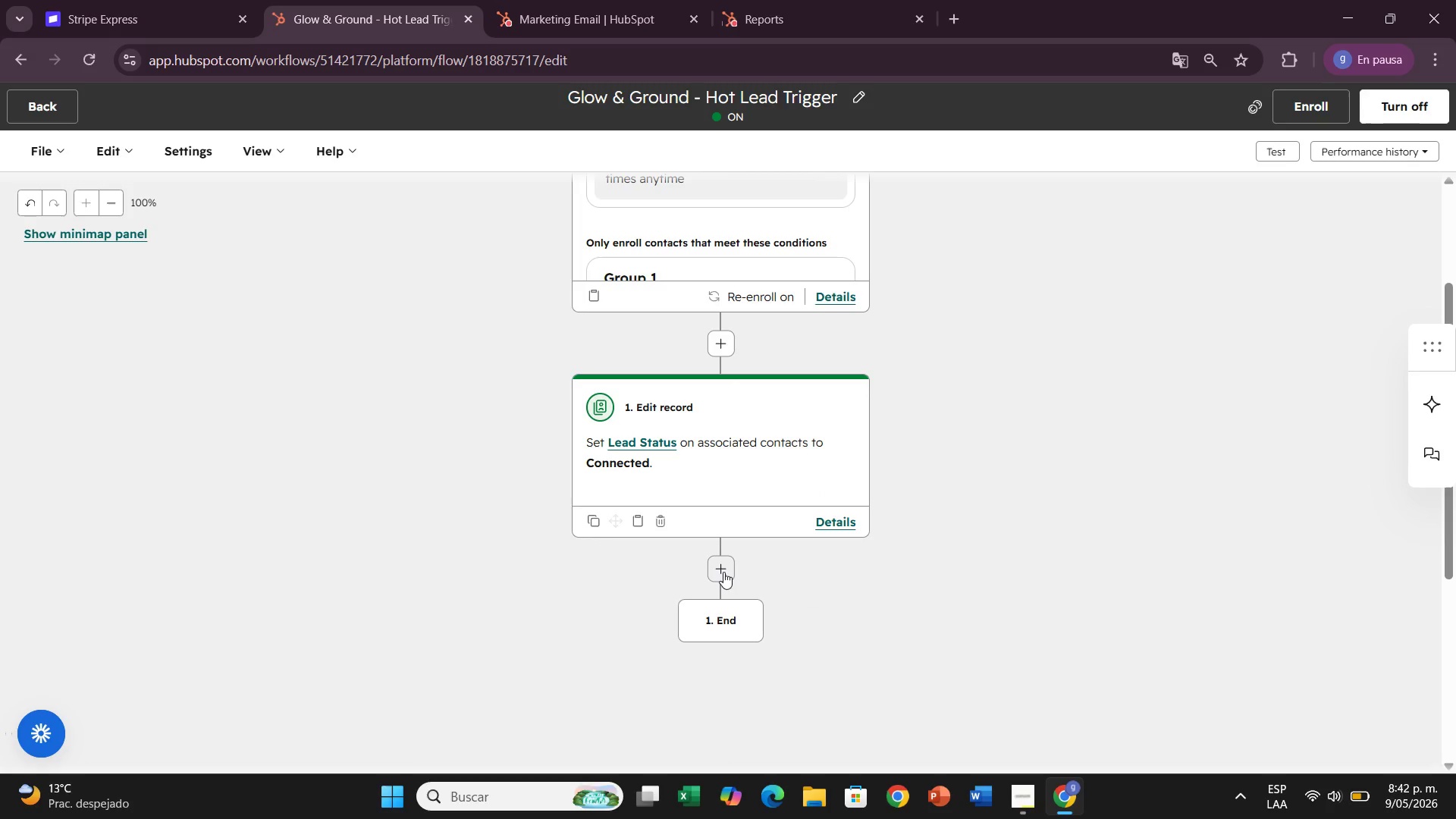 
scroll: coordinate [723, 572], scroll_direction: up, amount: 1.0
 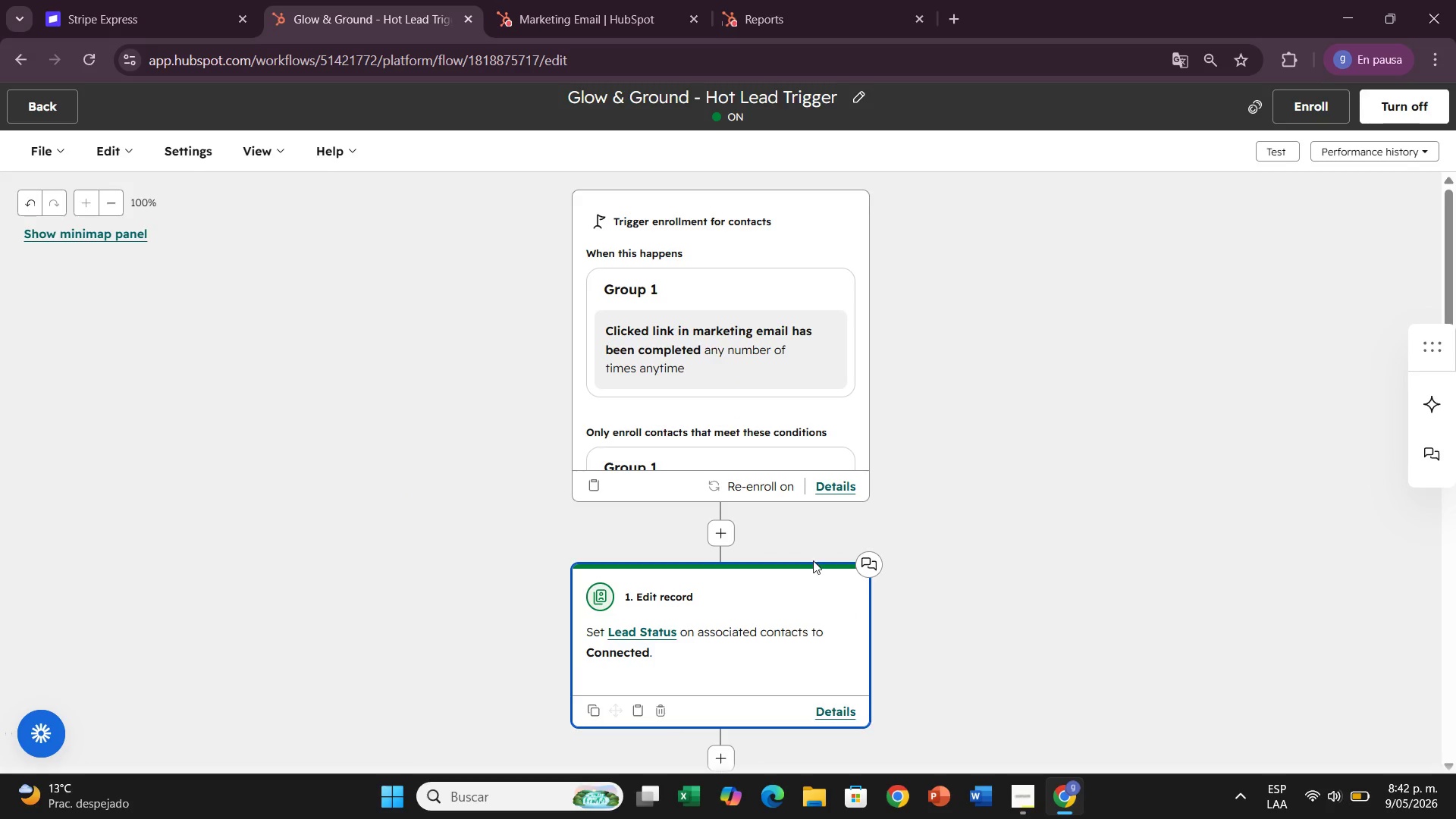 
scroll: coordinate [720, 646], scroll_direction: down, amount: 1.0
 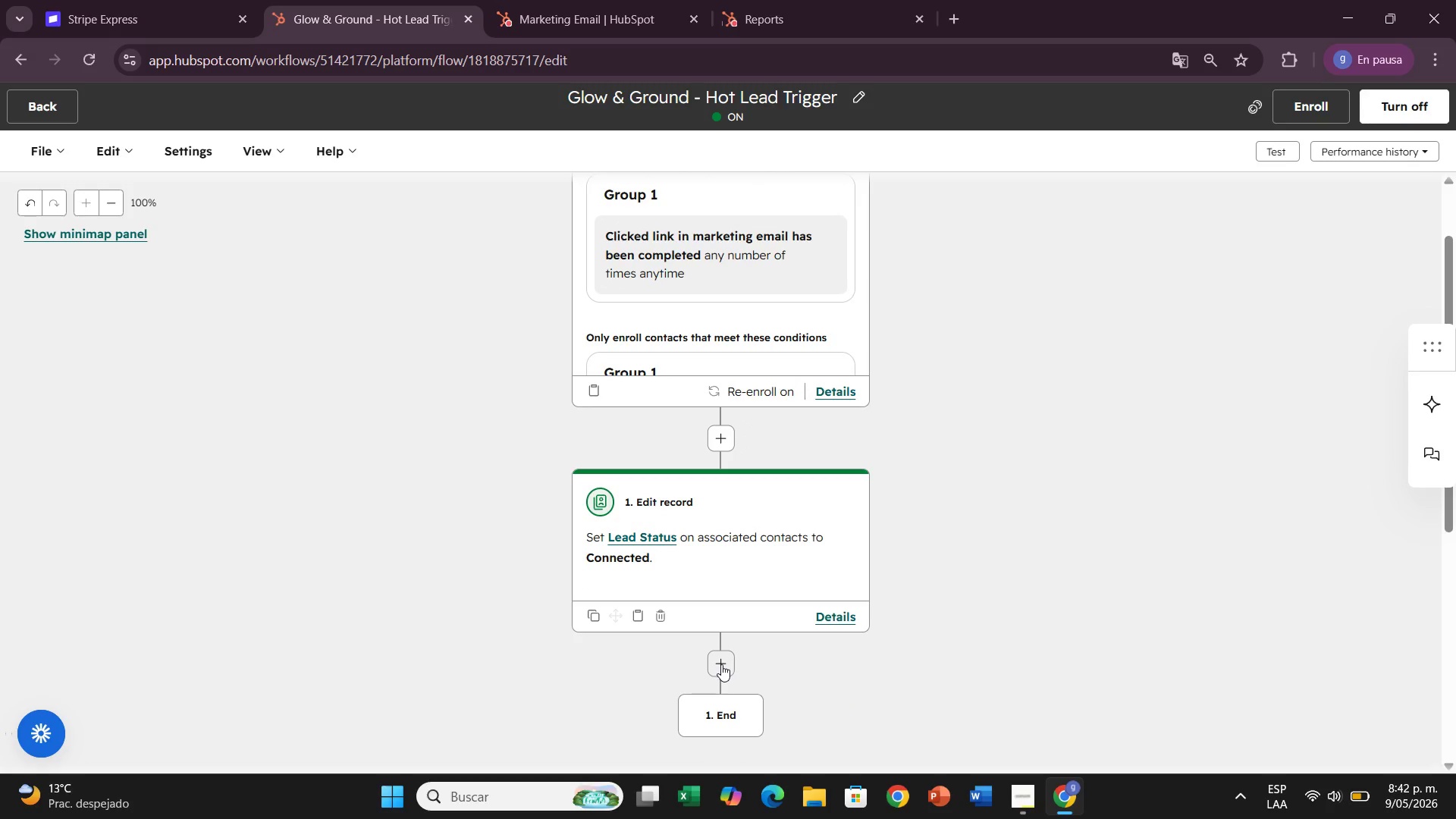 
left_click([721, 664])
 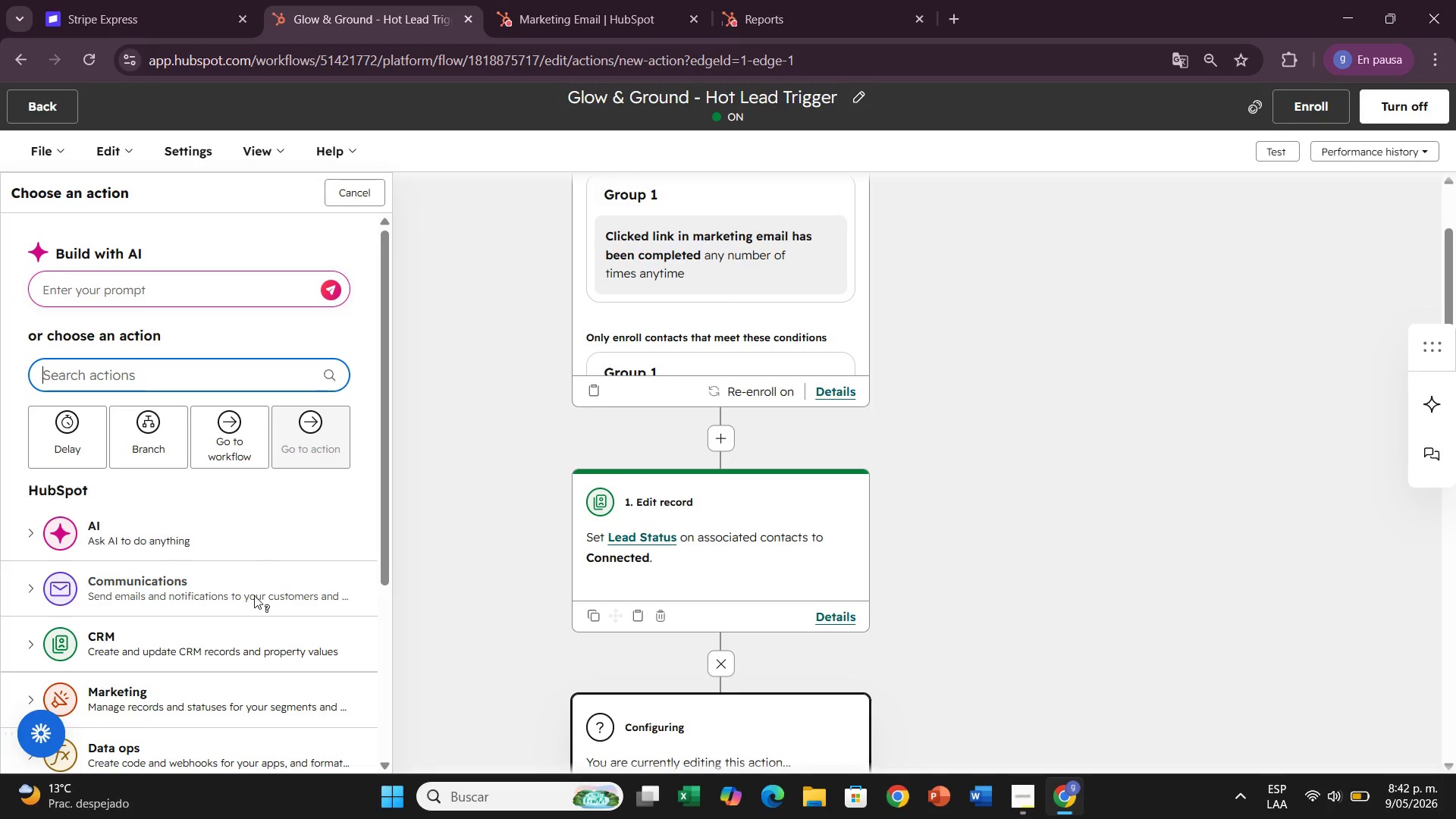 
left_click([252, 601])
 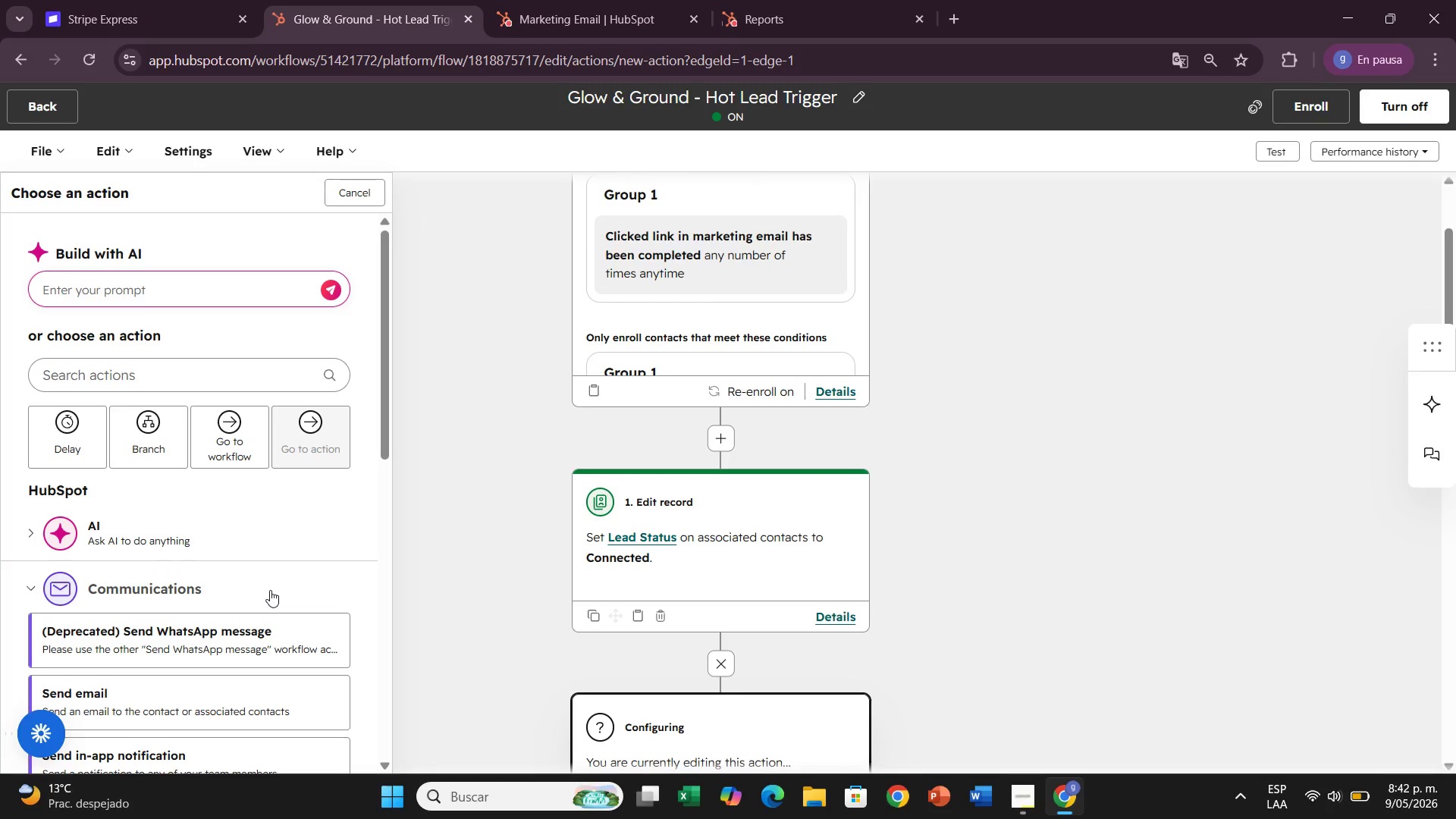 
scroll: coordinate [309, 571], scroll_direction: down, amount: 4.0
 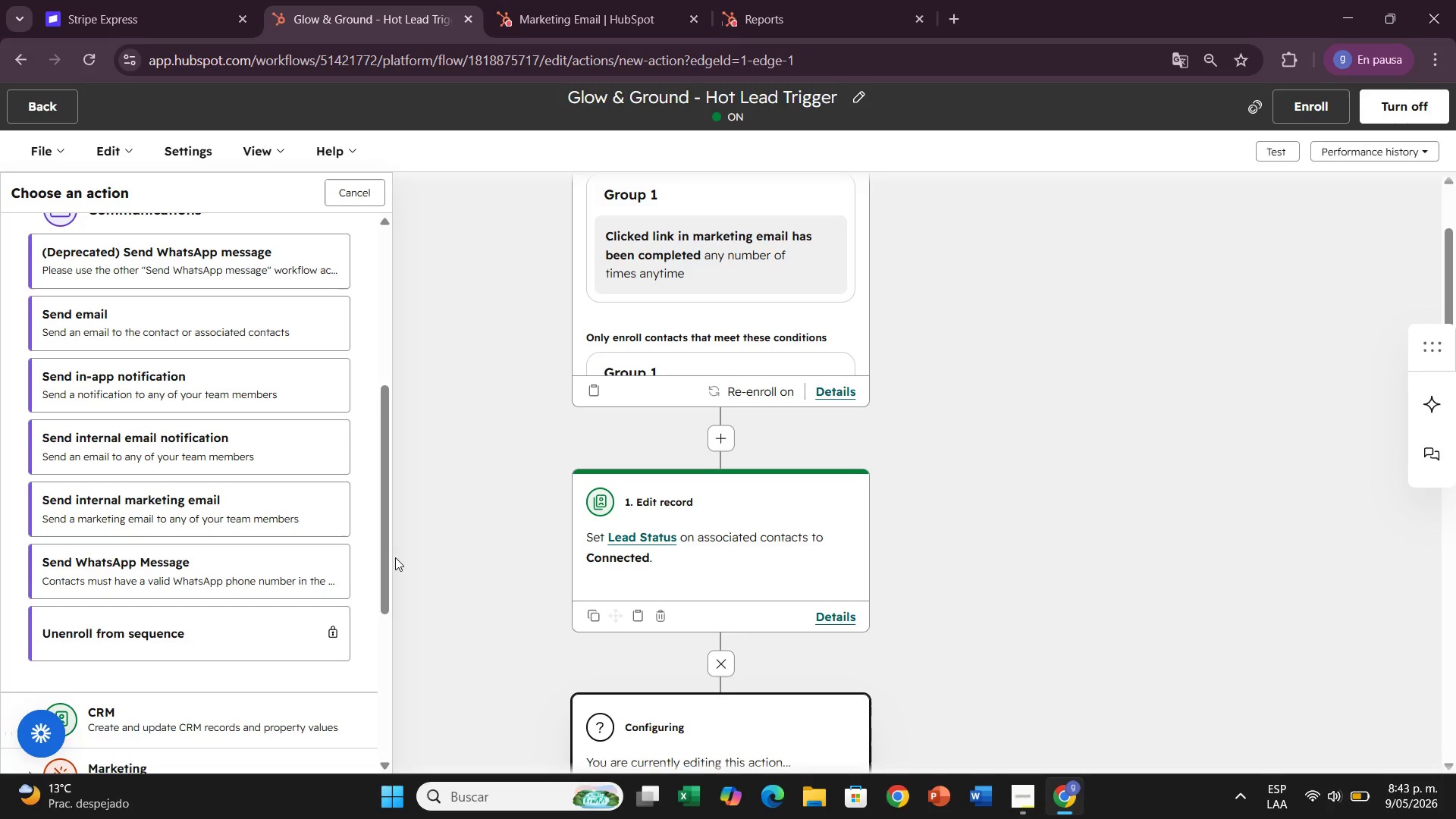 
wait(26.23)
 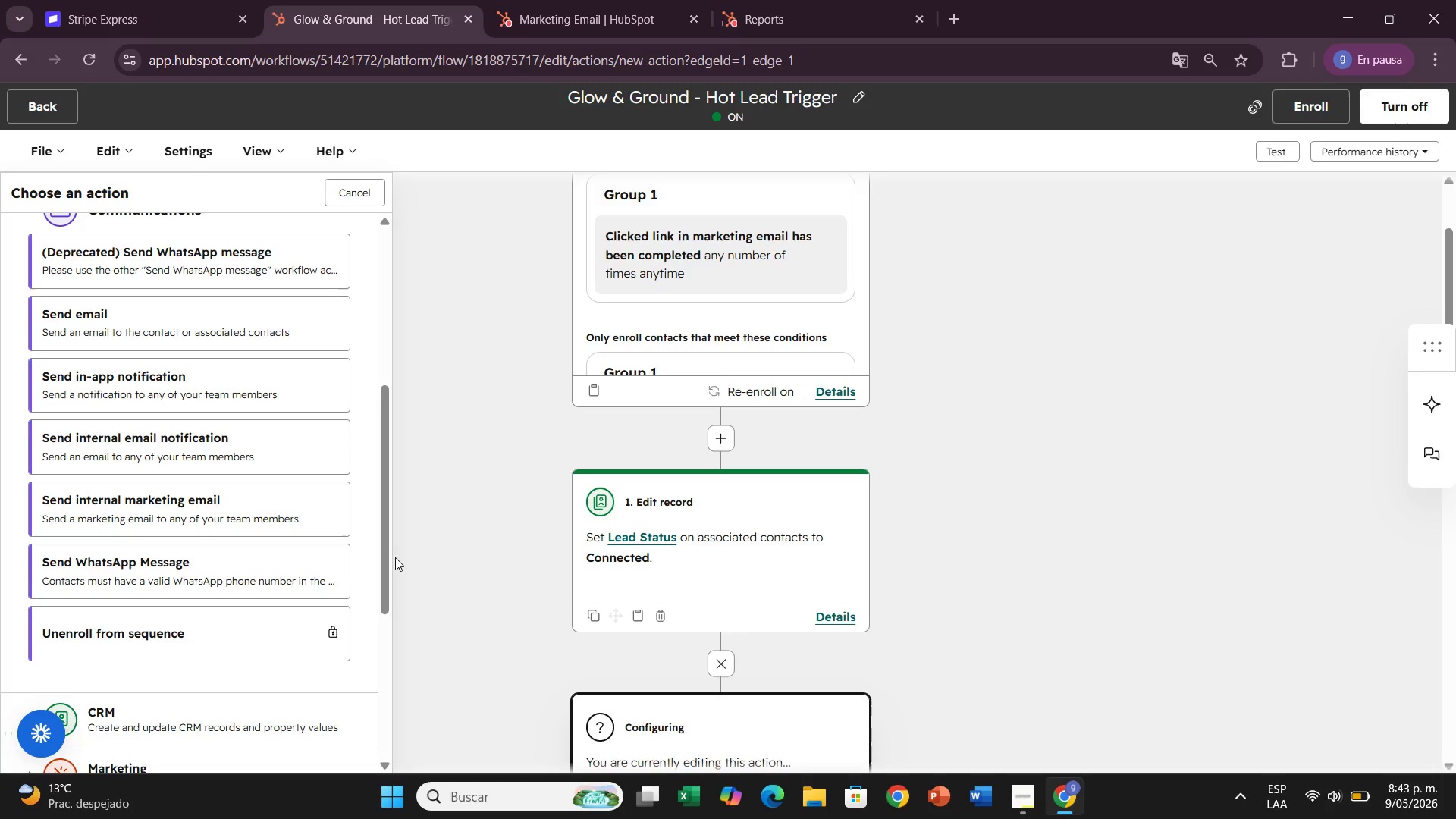 
left_click([188, 440])
 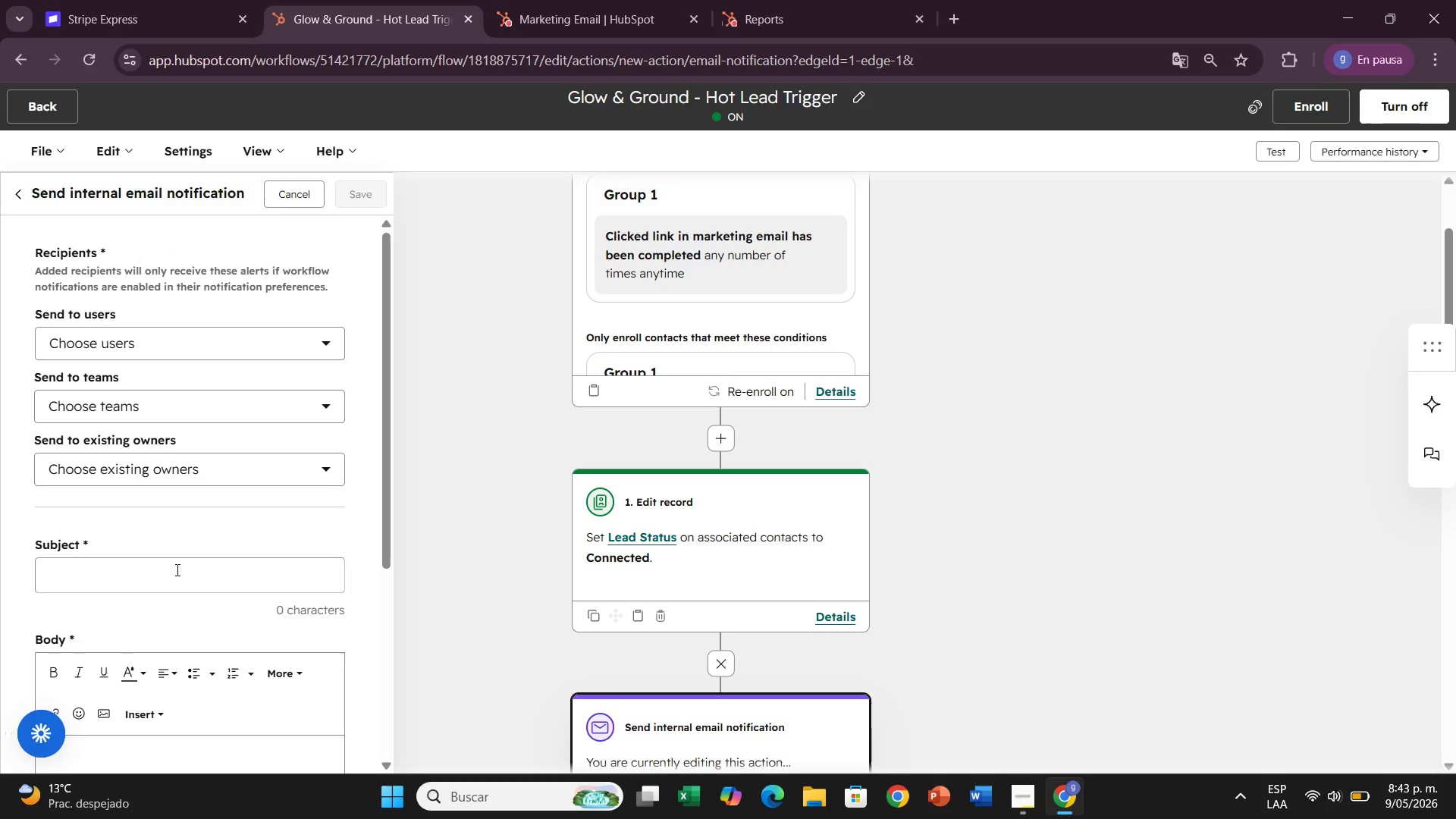 
wait(14.34)
 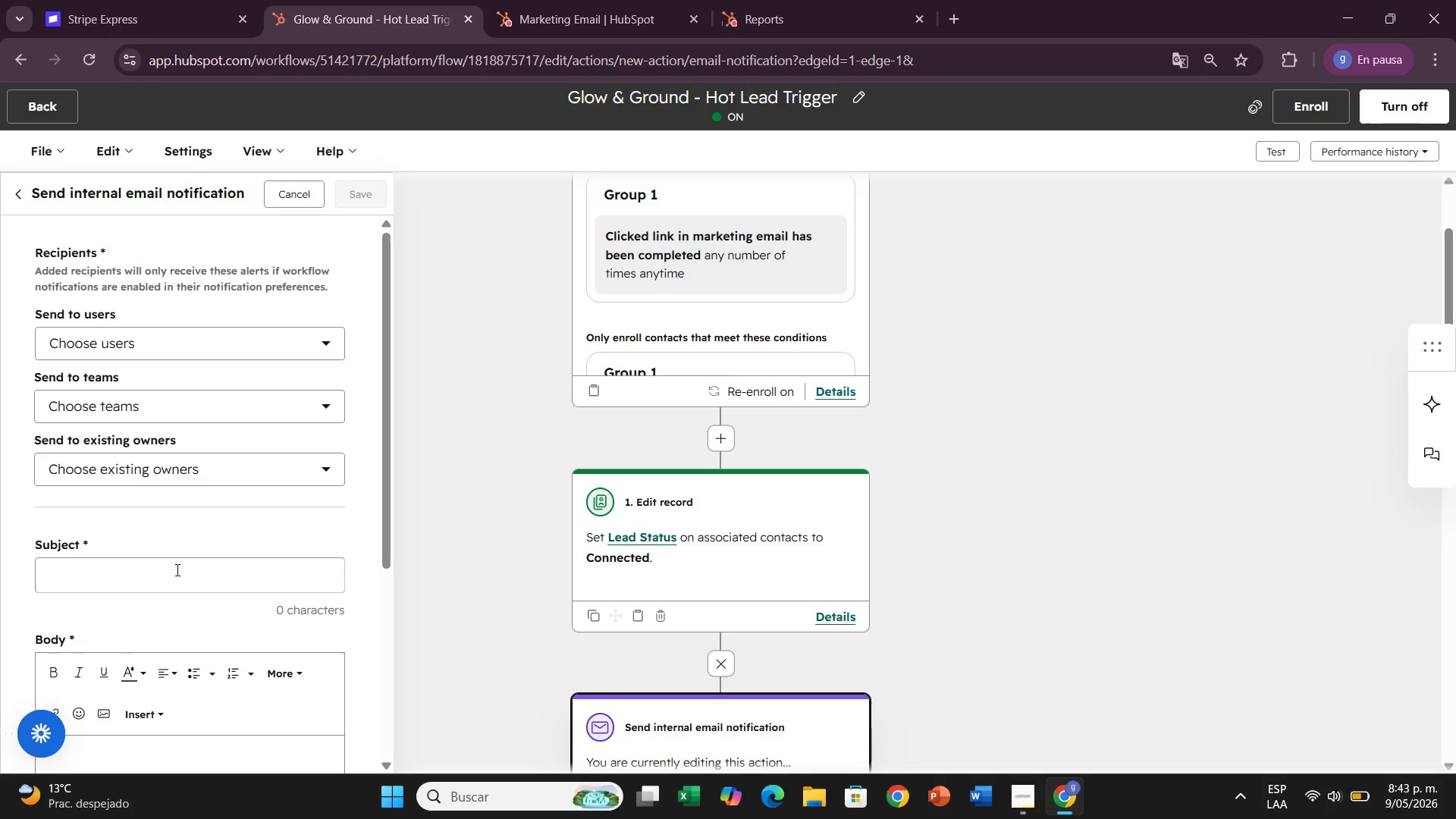 
left_click([147, 558])
 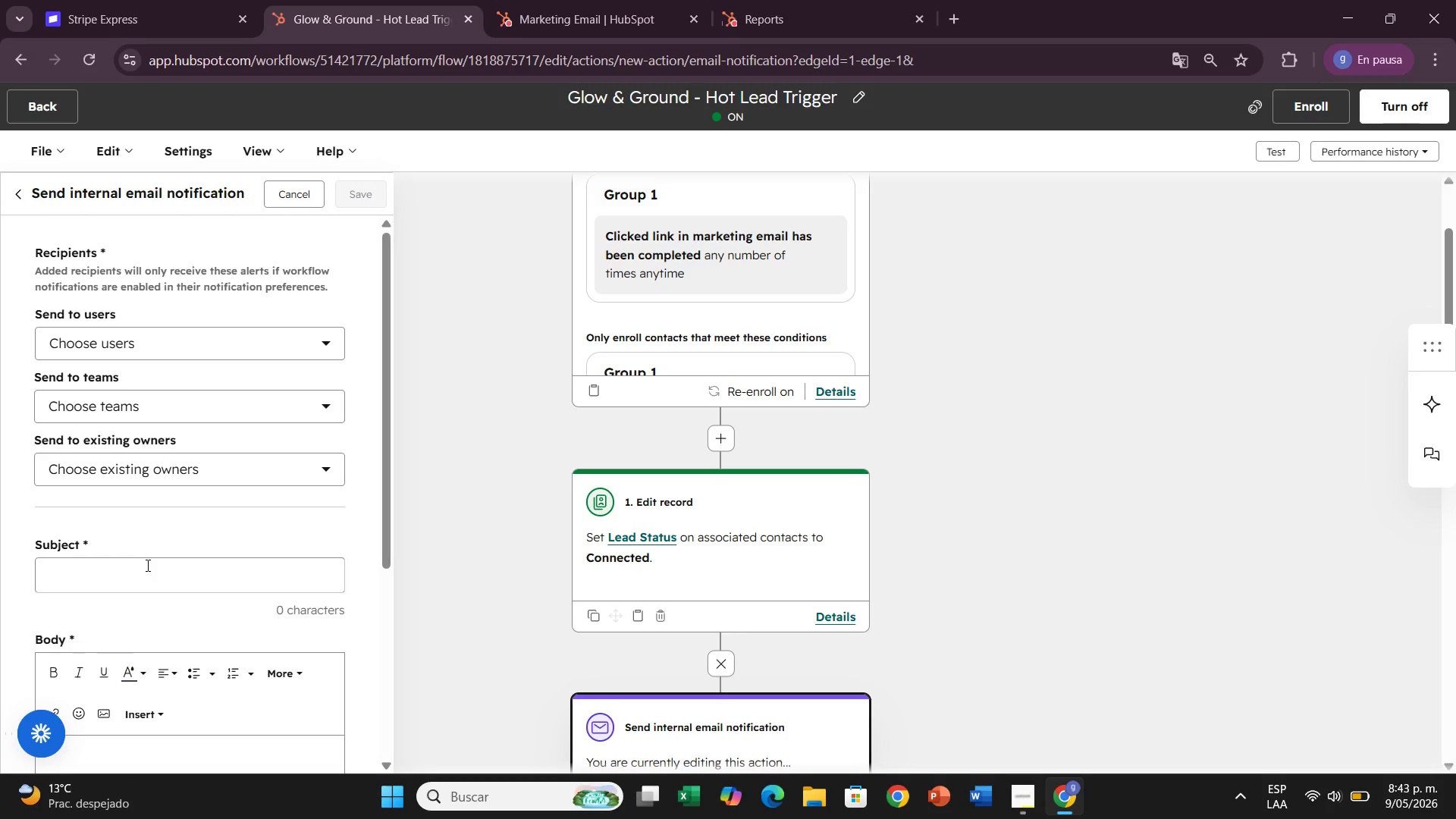 
left_click([146, 565])
 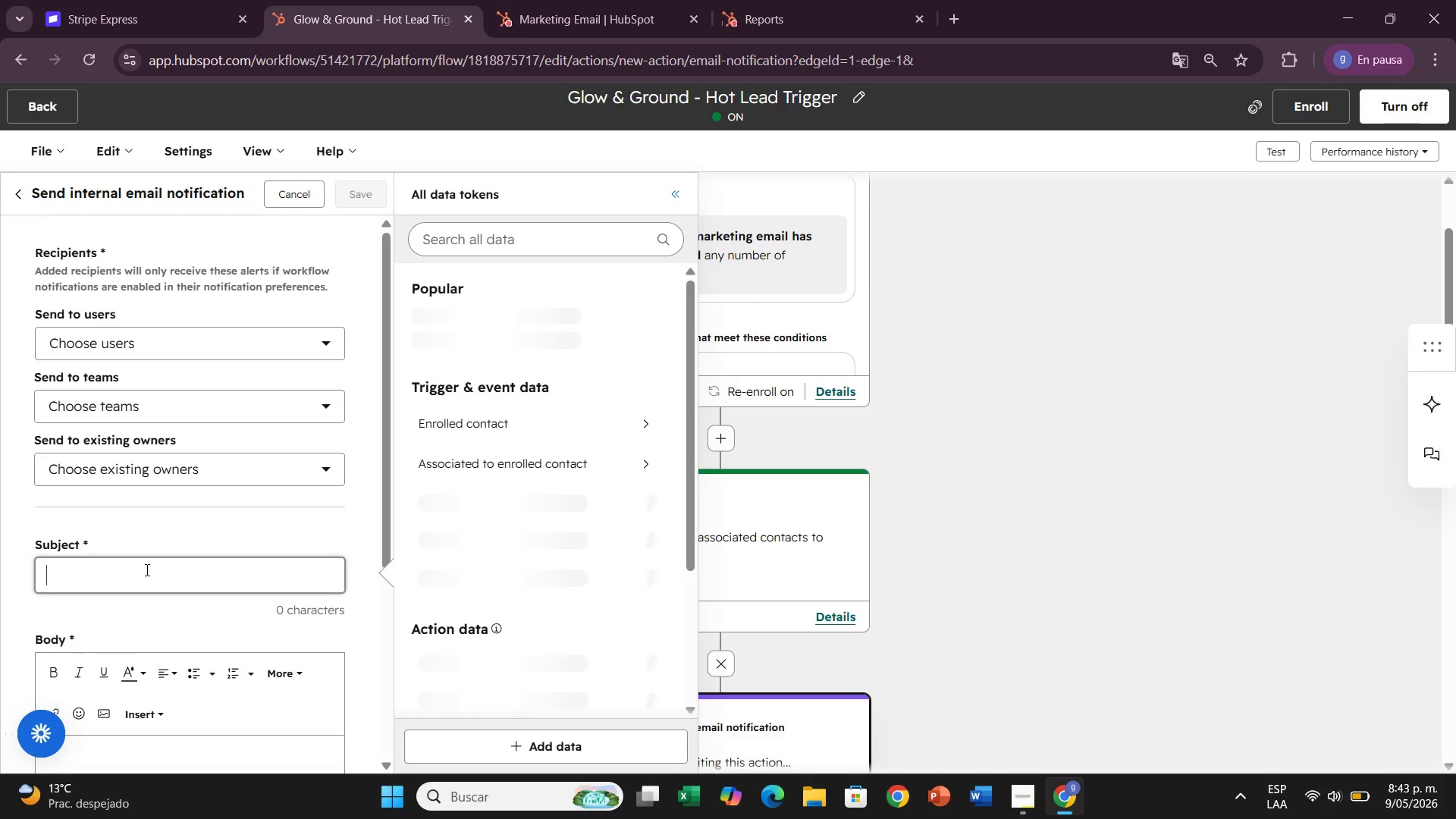 
left_click([146, 570])
 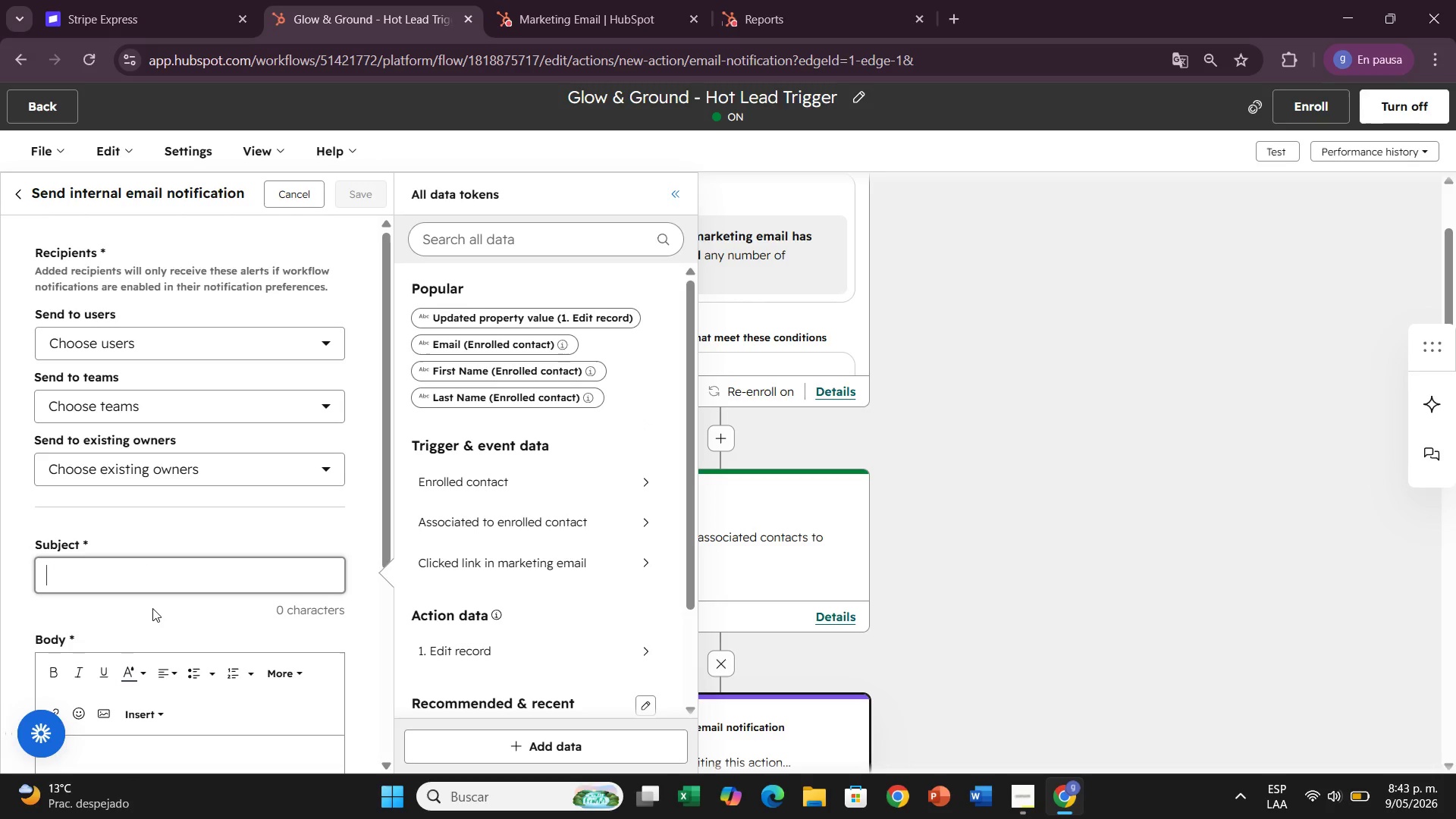 
wait(5.3)
 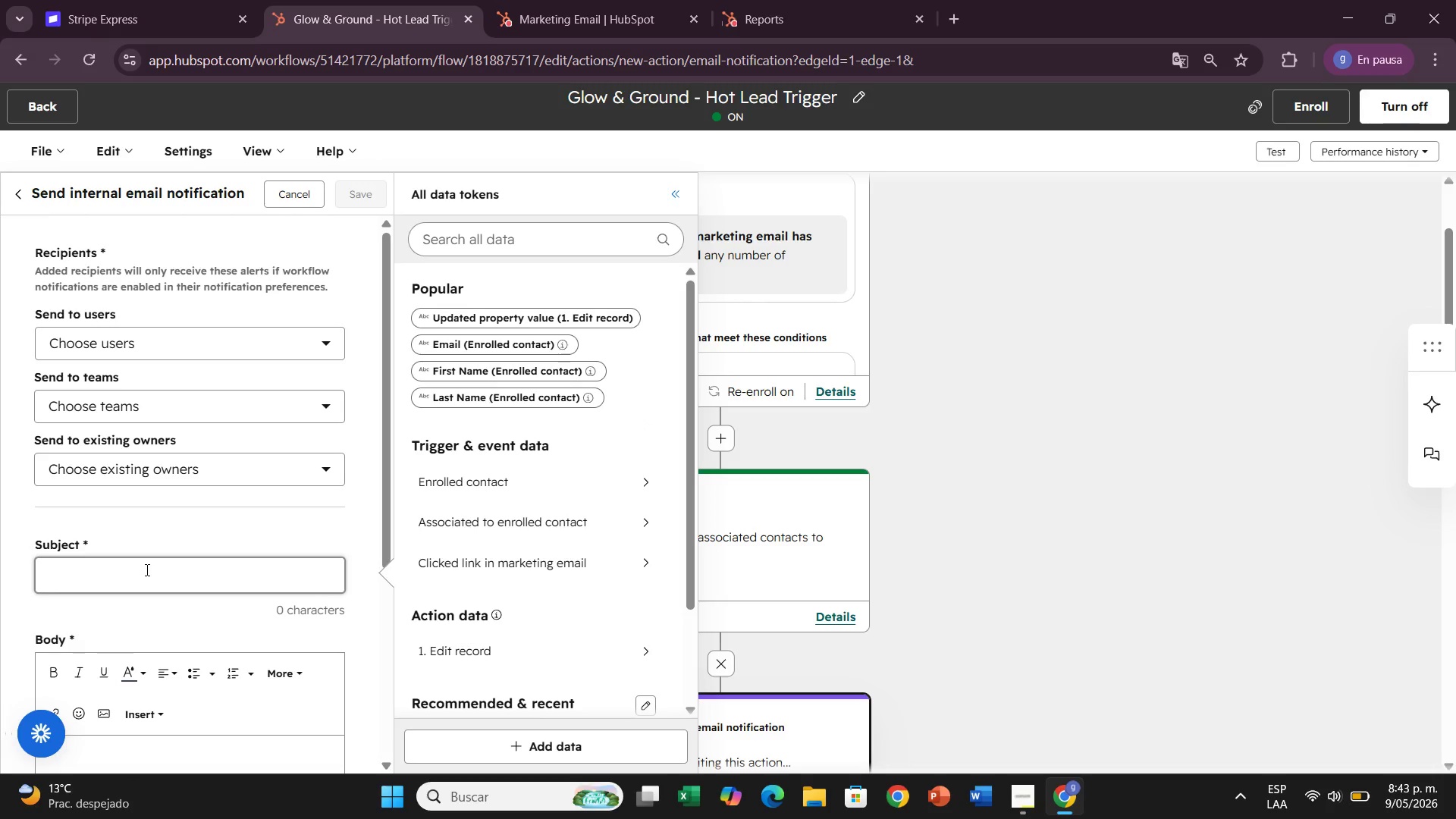 
type(New Hot Lead - )
 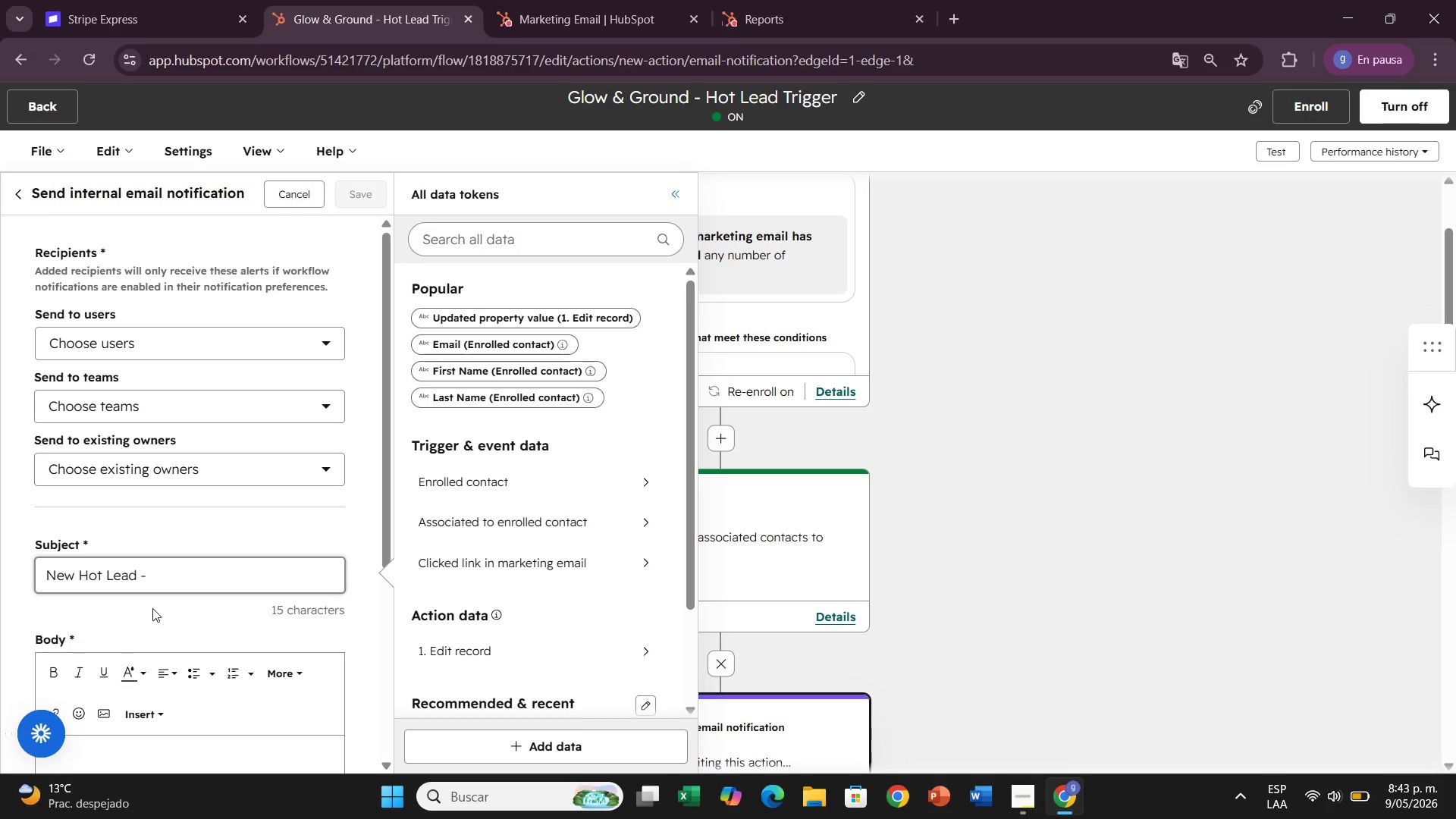 
key(C)
 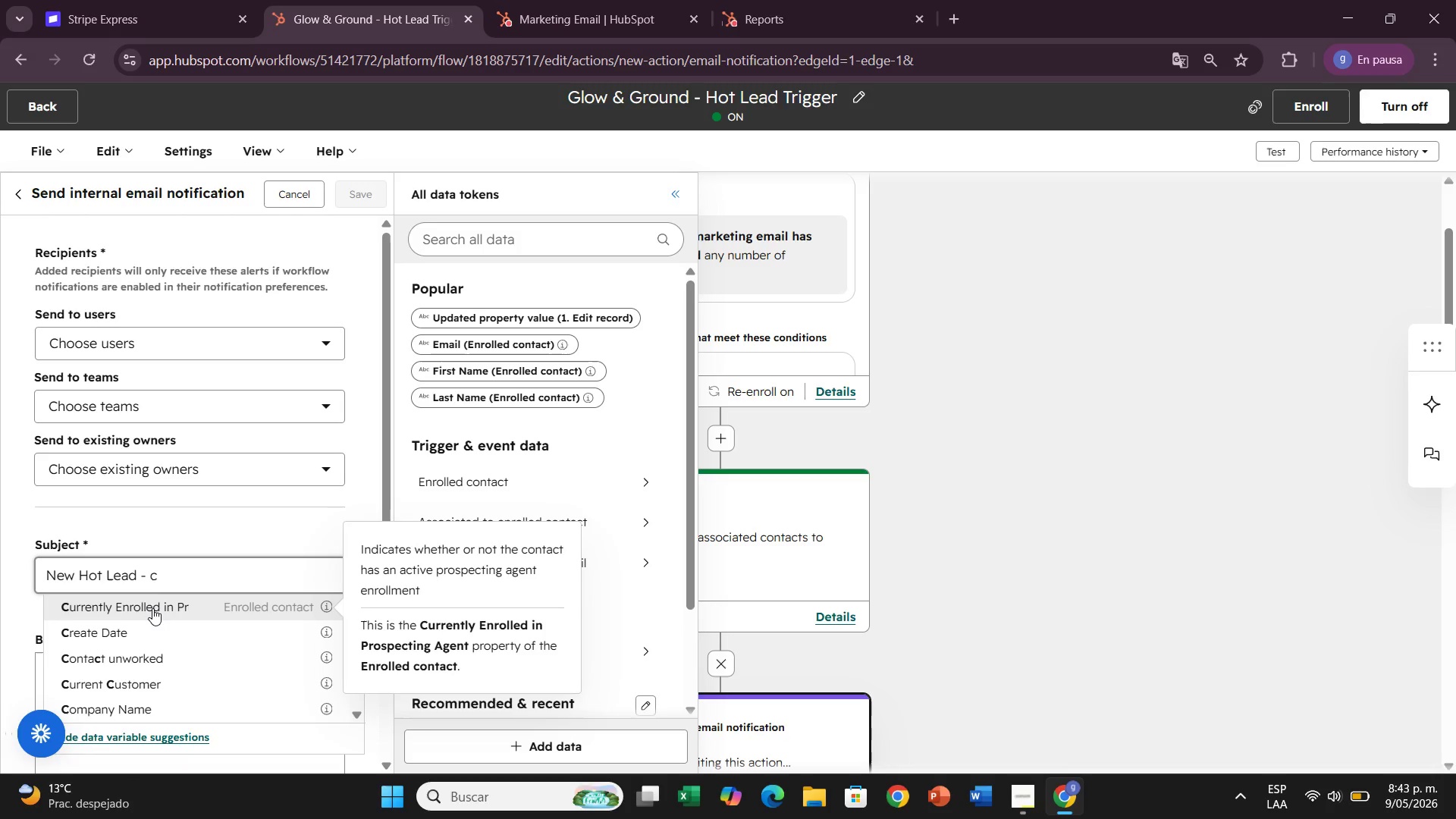 
key(Backspace)
 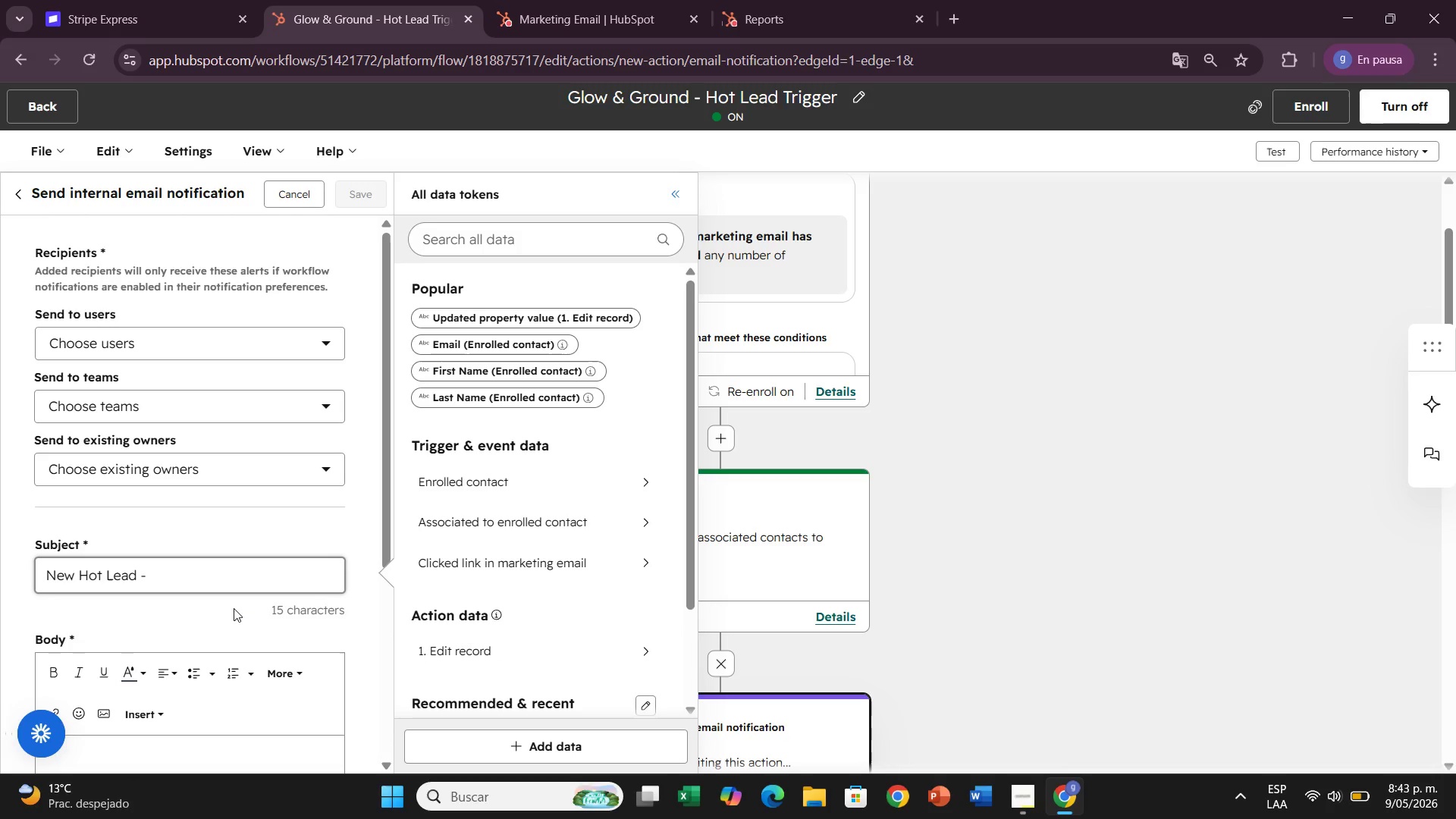 
wait(6.92)
 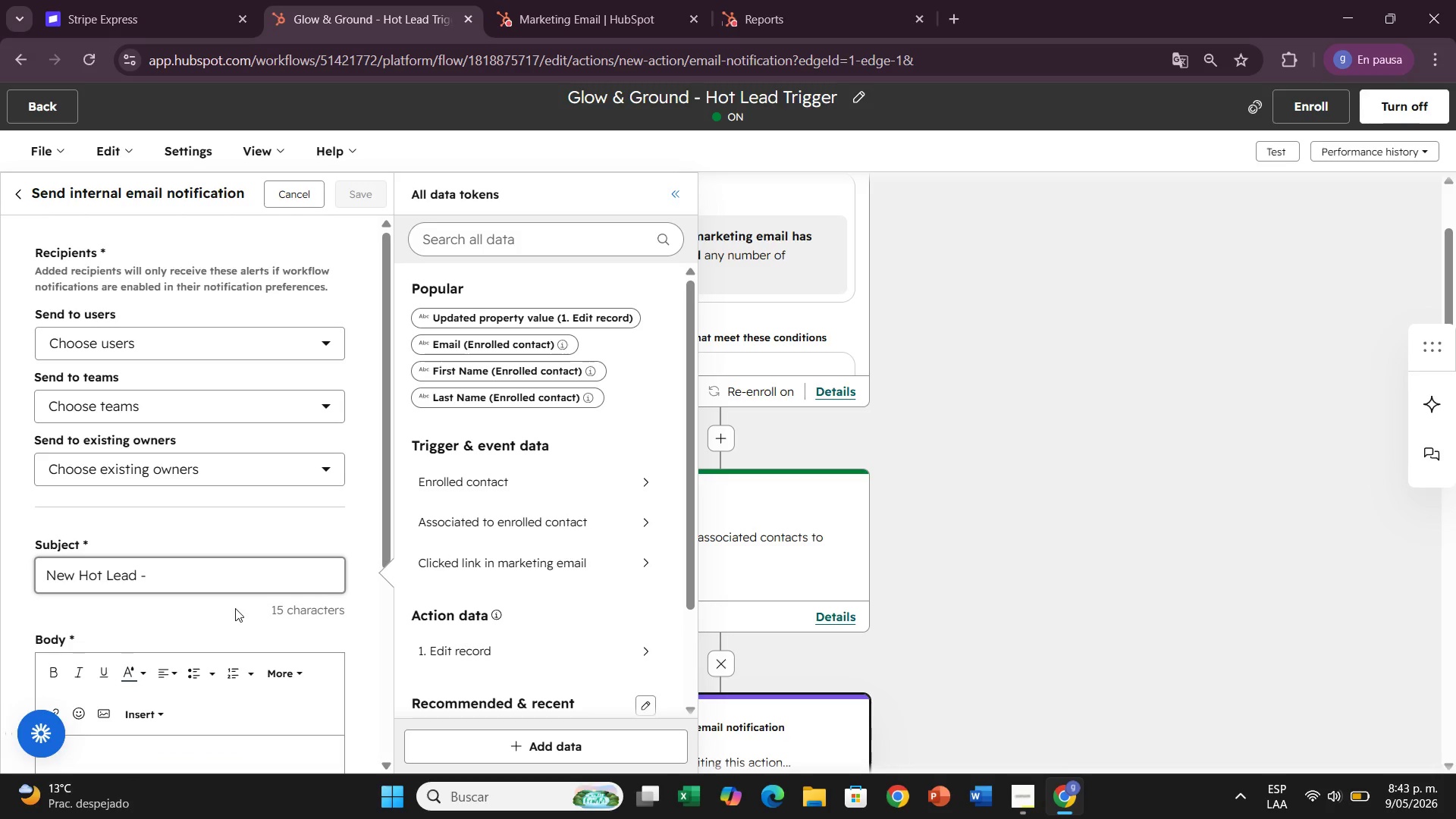 
type(''contact.firstname// )
 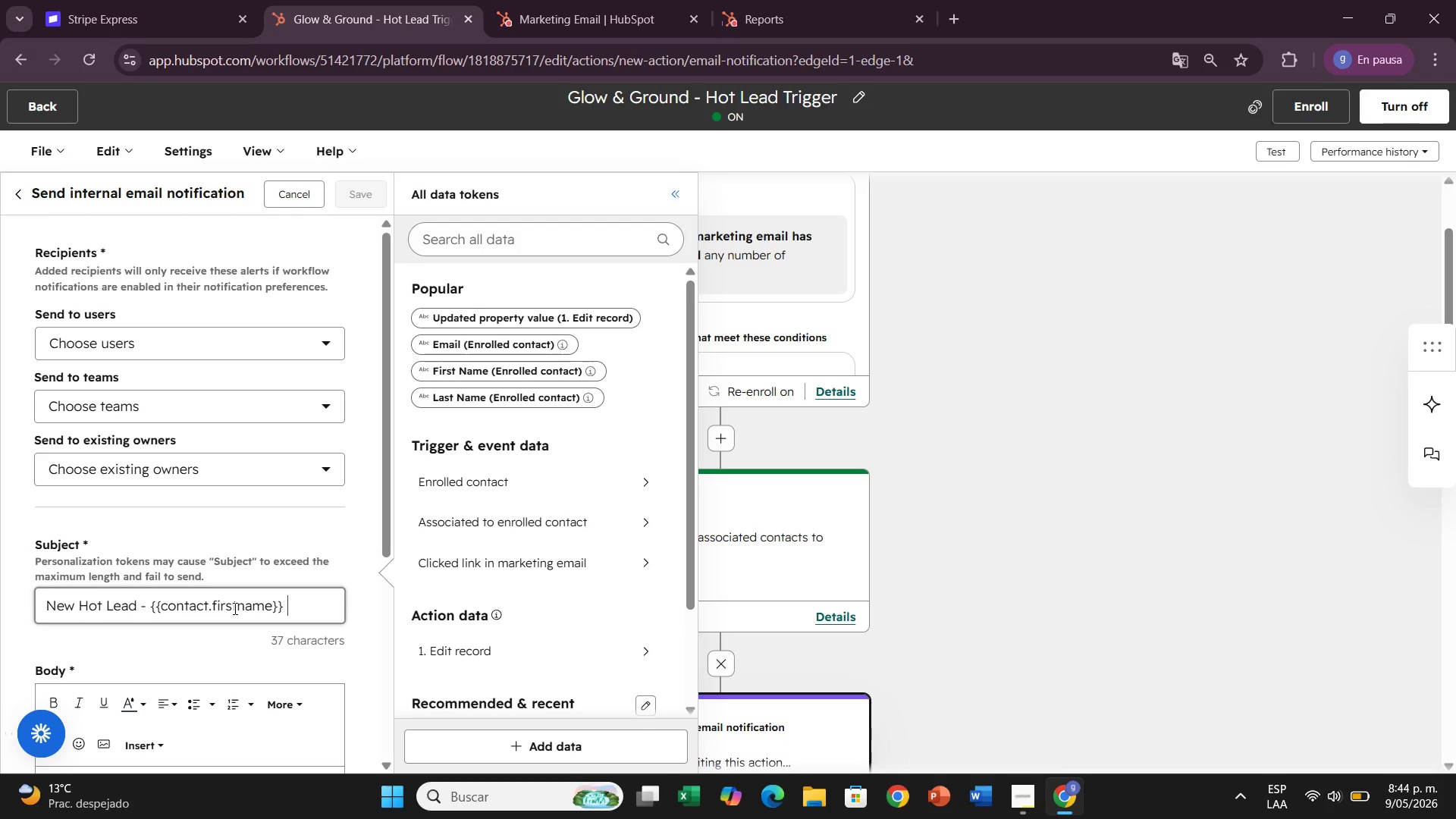 
wait(11.78)
 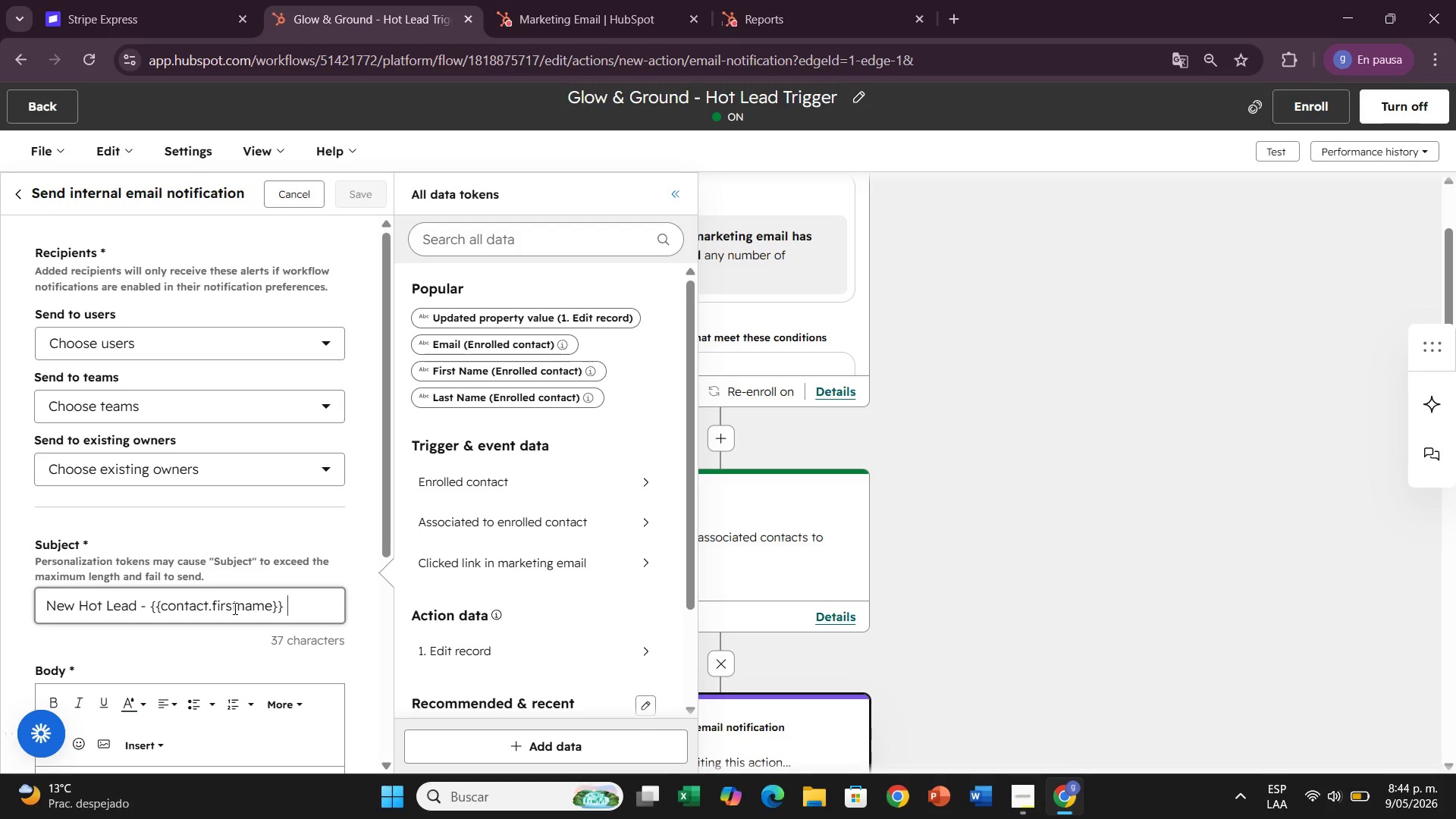 
hold_key(key=Backspace, duration=1.08)
 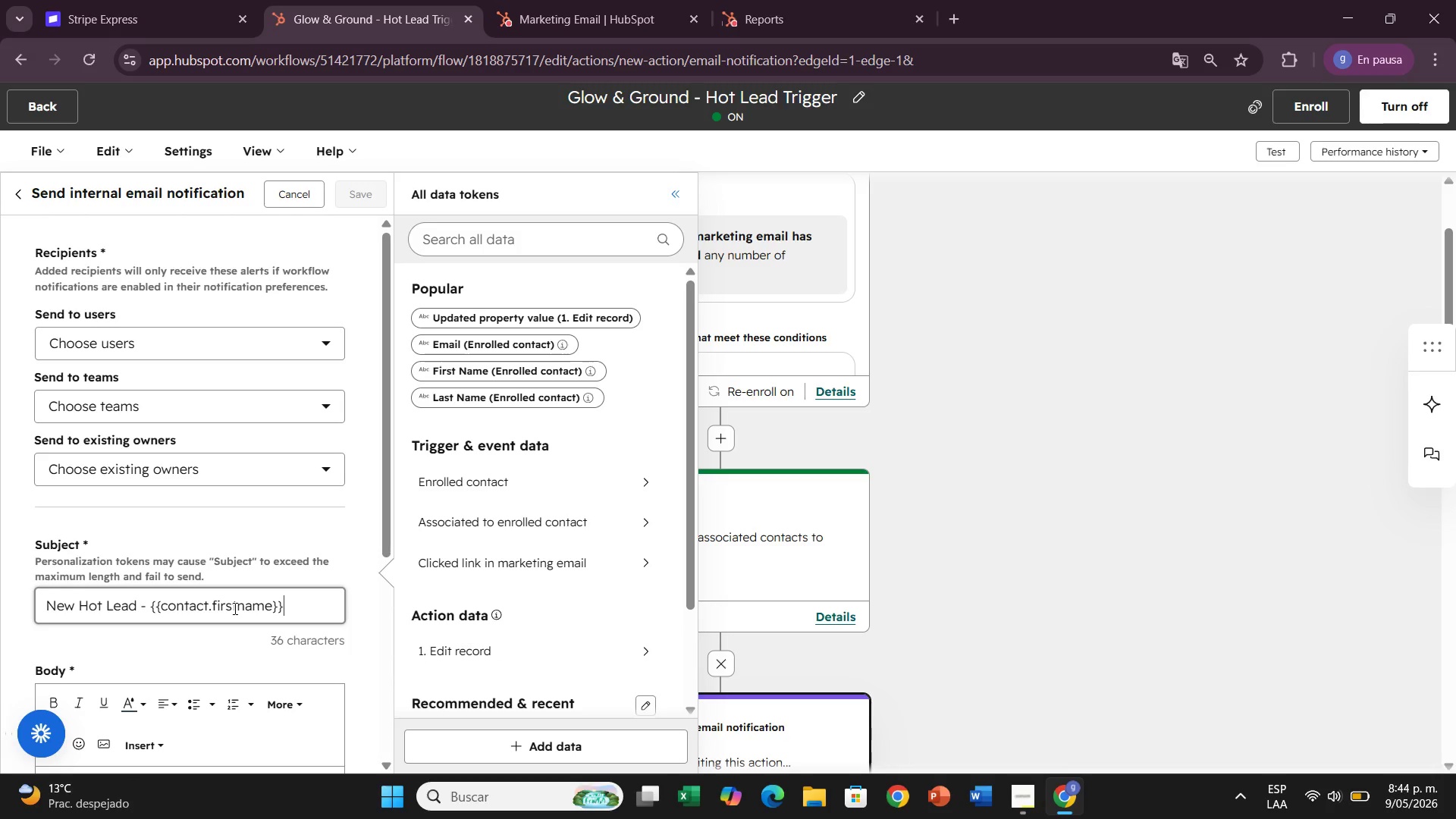 
key(Backspace)
key(Backspace)
type(just click )
 